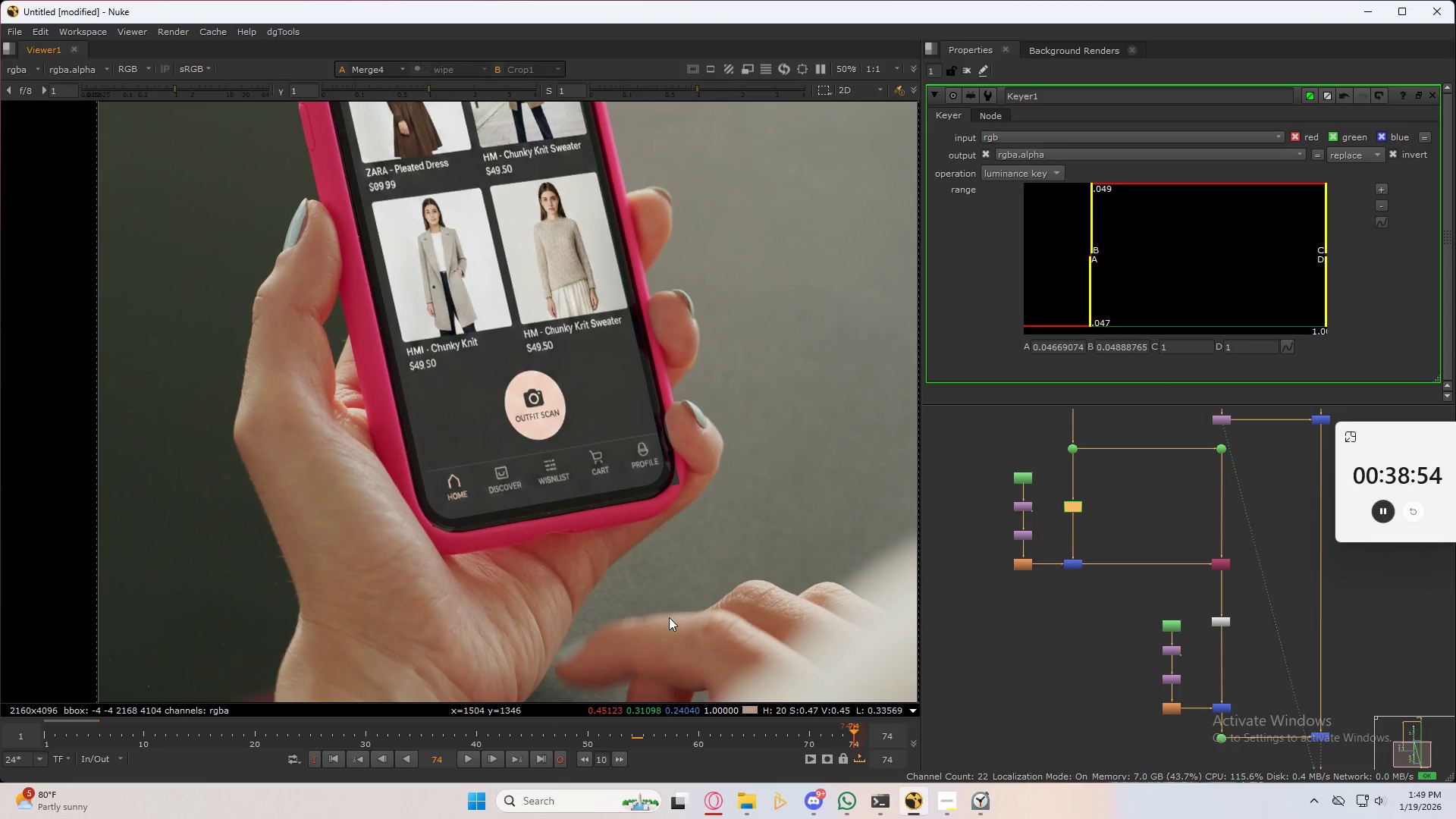 
scroll: coordinate [692, 451], scroll_direction: up, amount: 6.0
 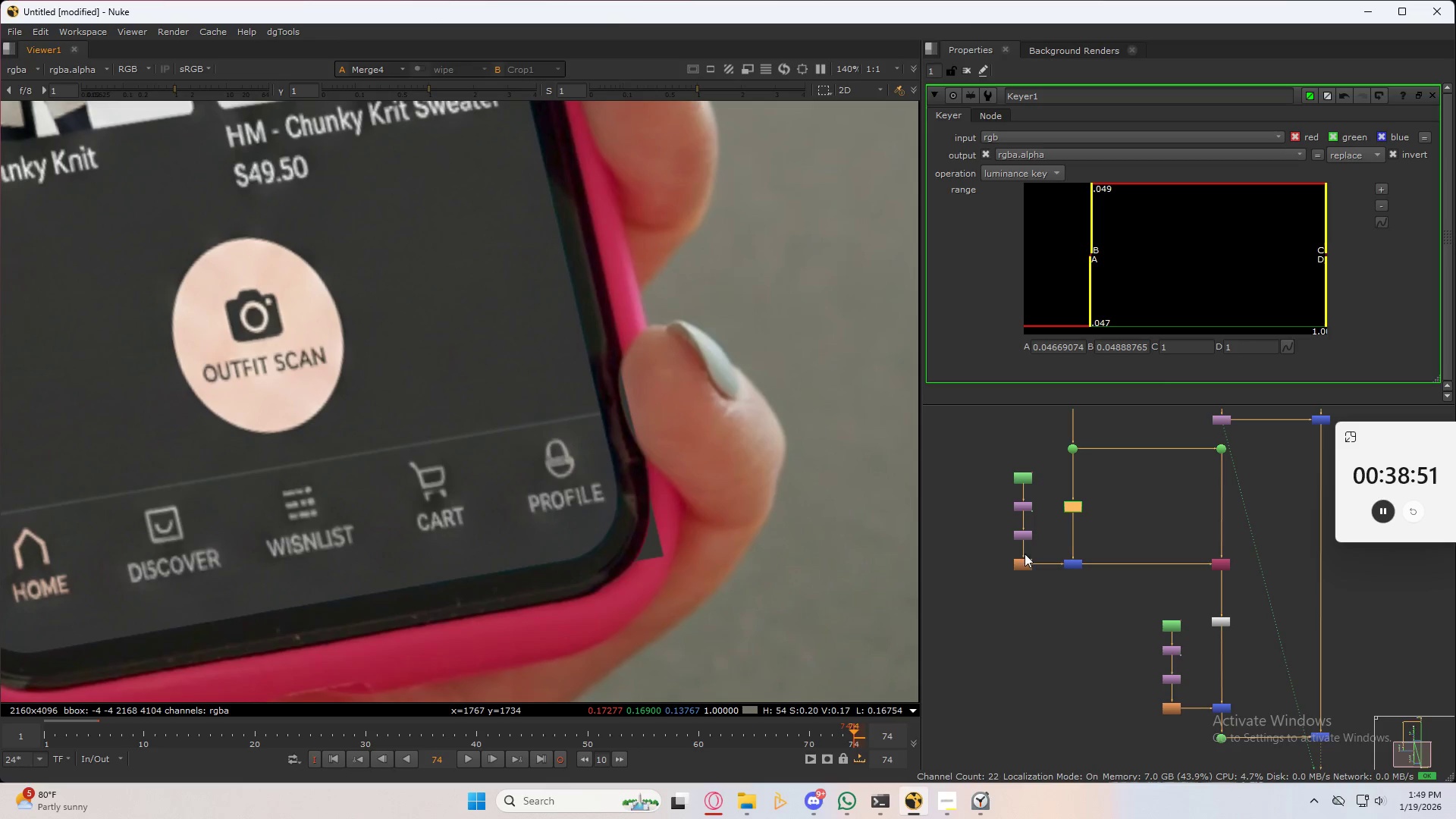 
double_click([1023, 479])
 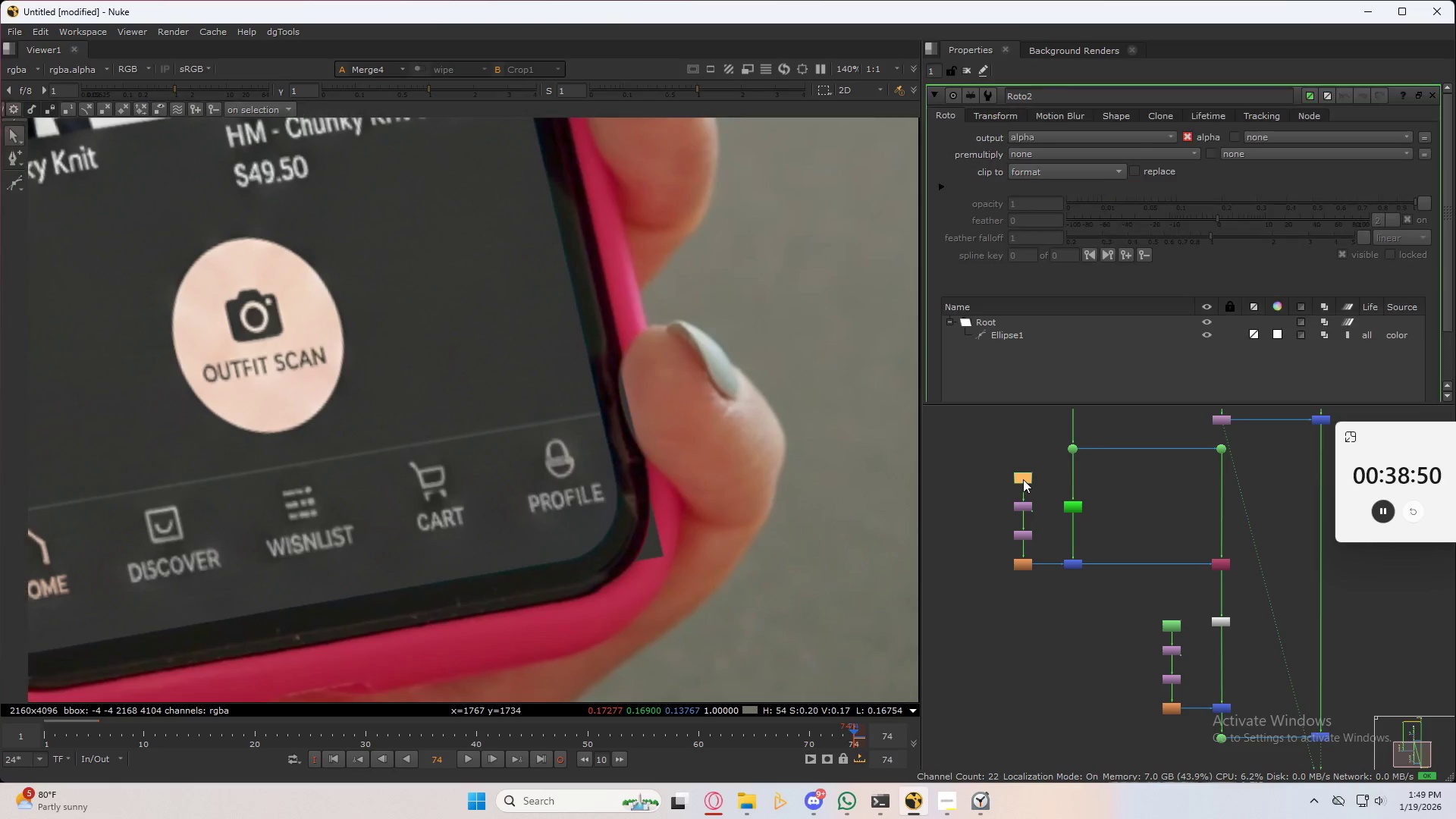 
triple_click([1023, 479])
 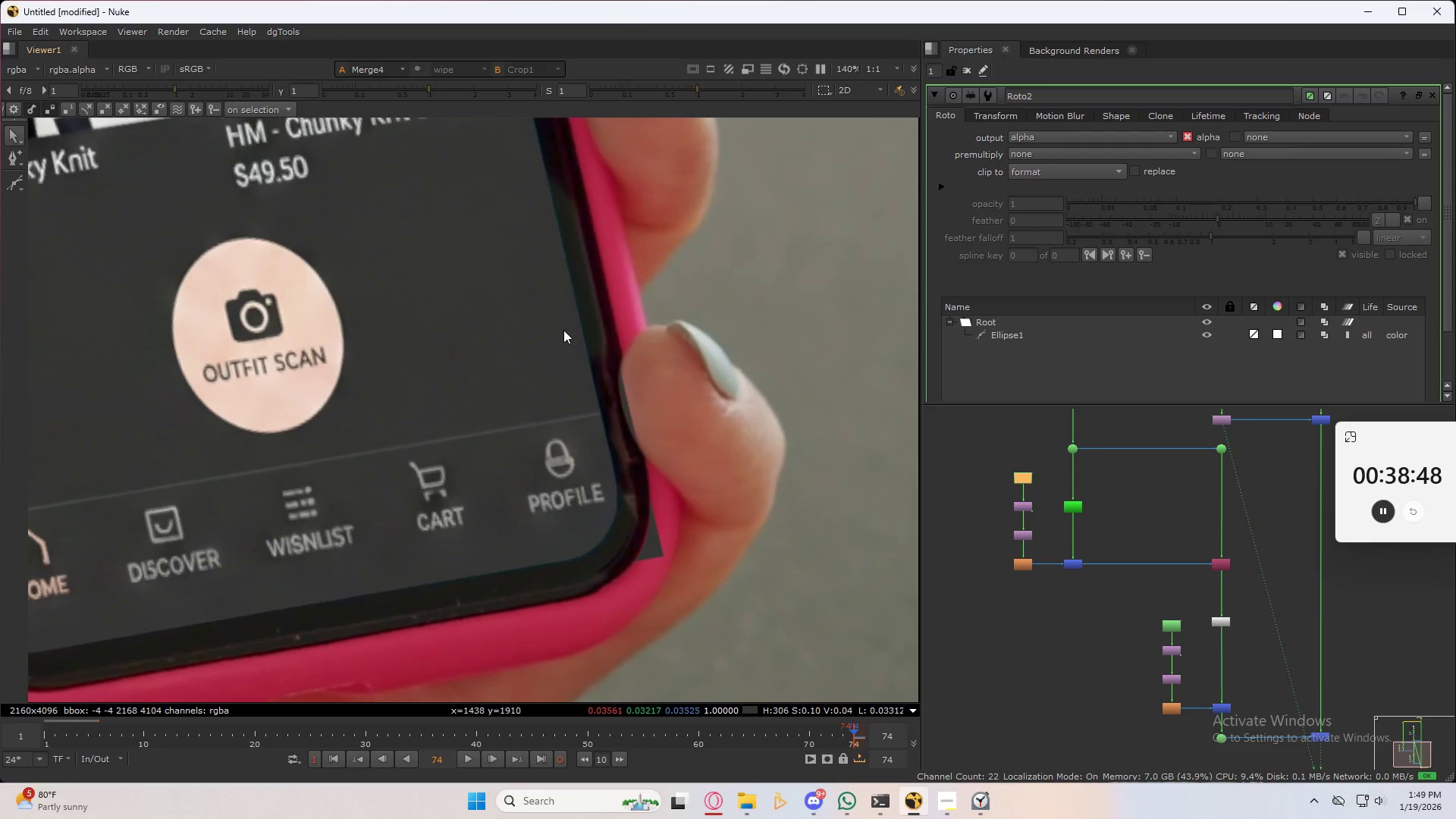 
left_click([584, 315])
 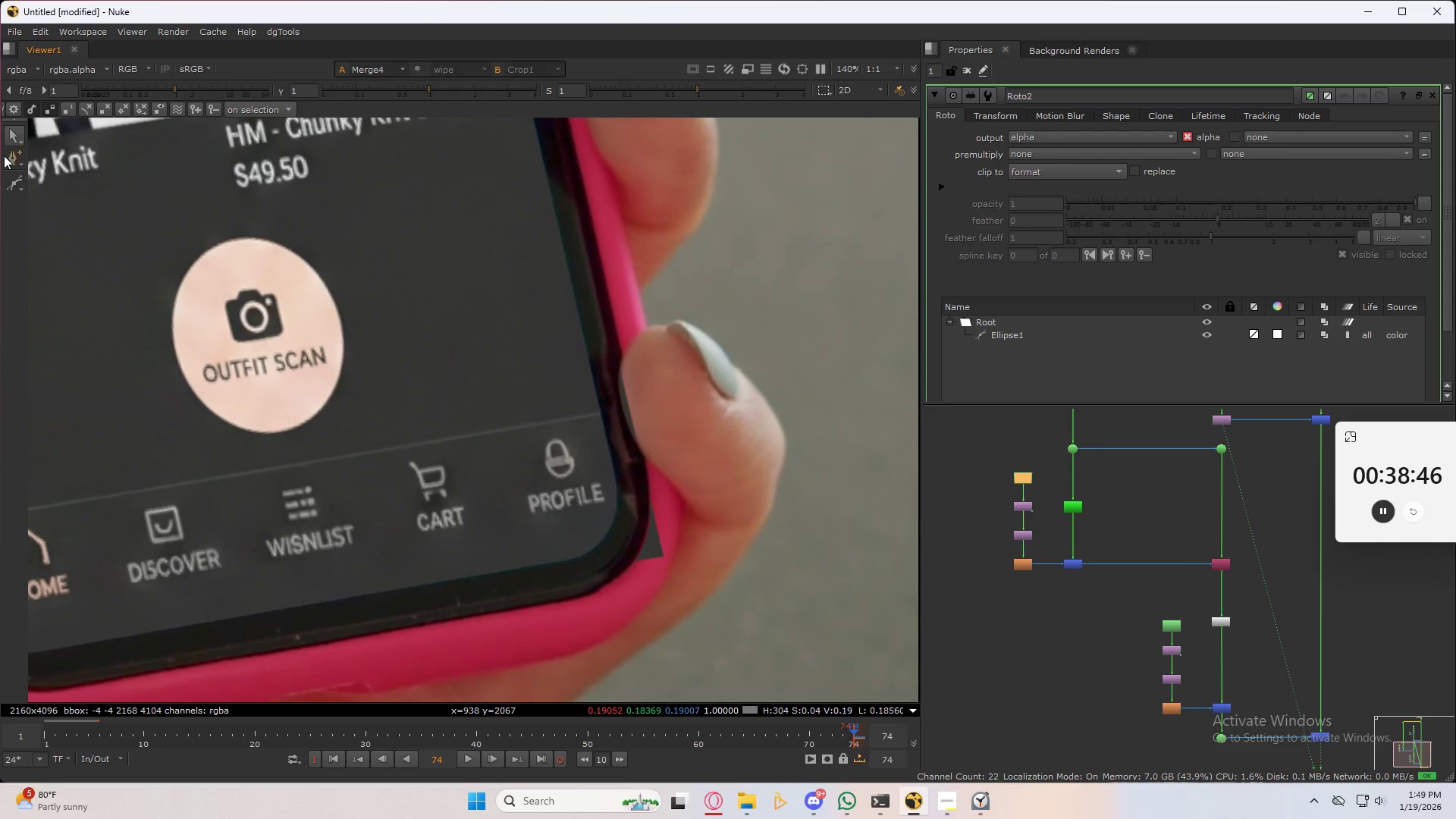 
left_click([13, 180])
 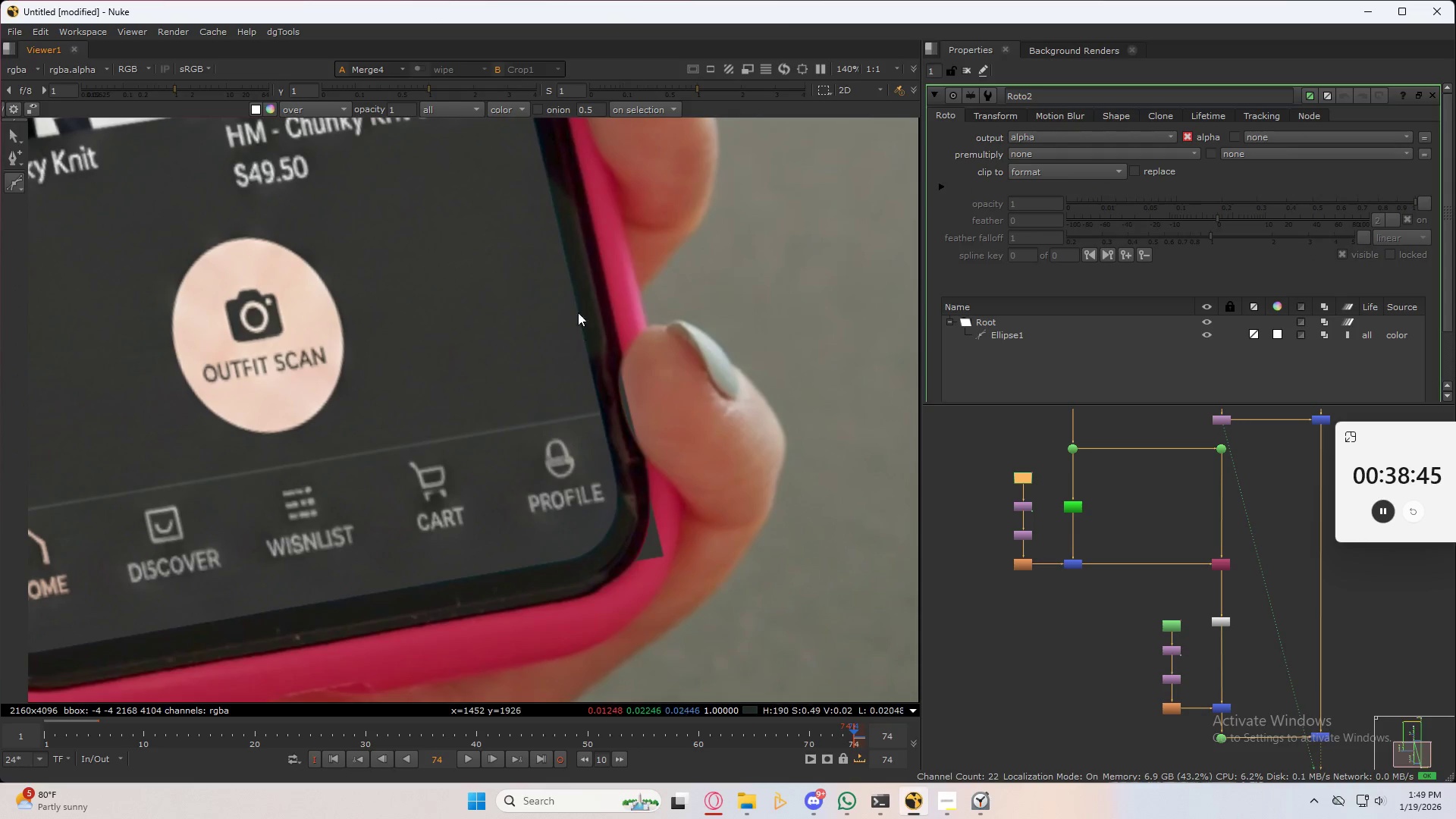 
left_click([578, 285])
 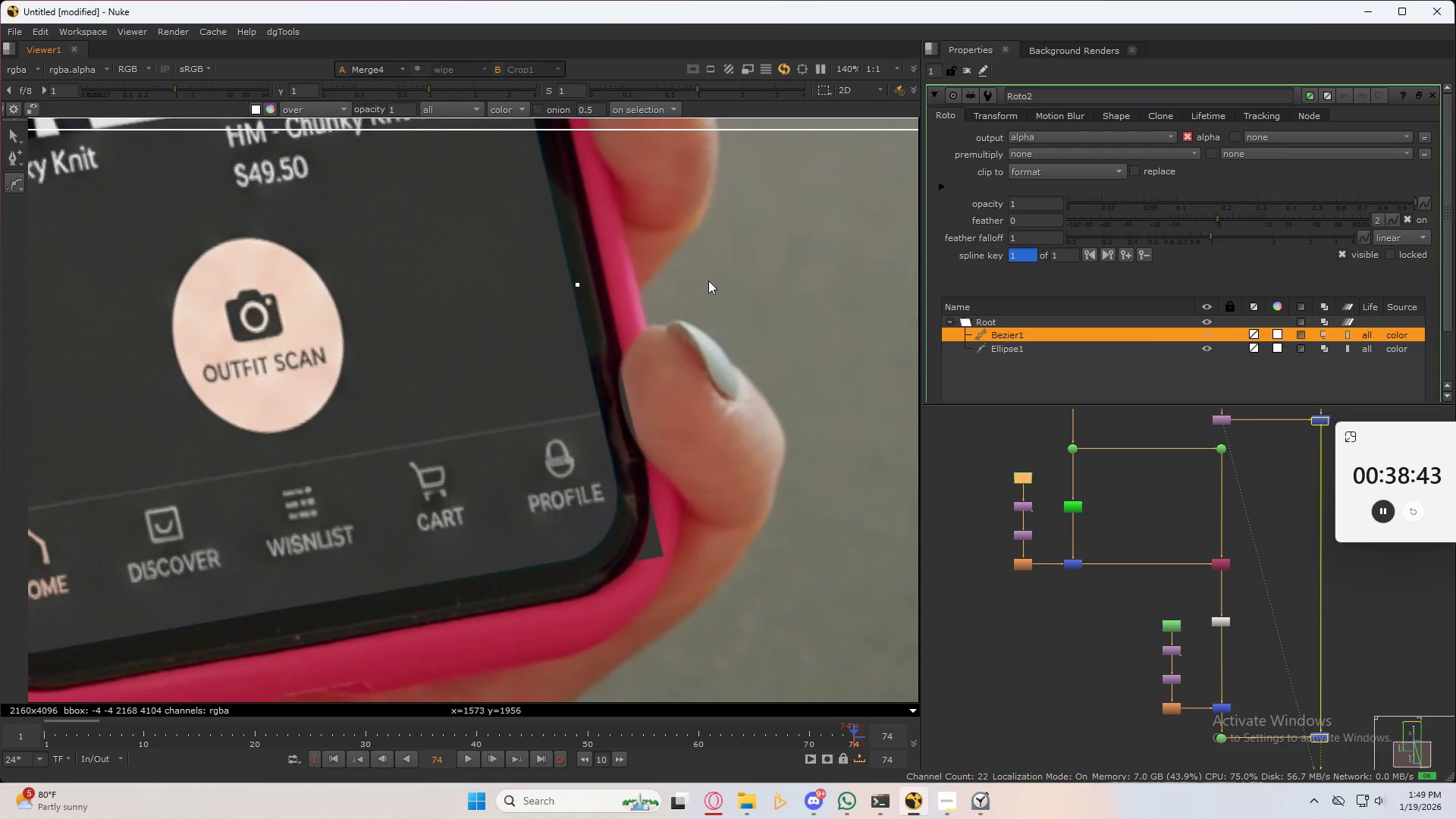 
left_click([734, 278])
 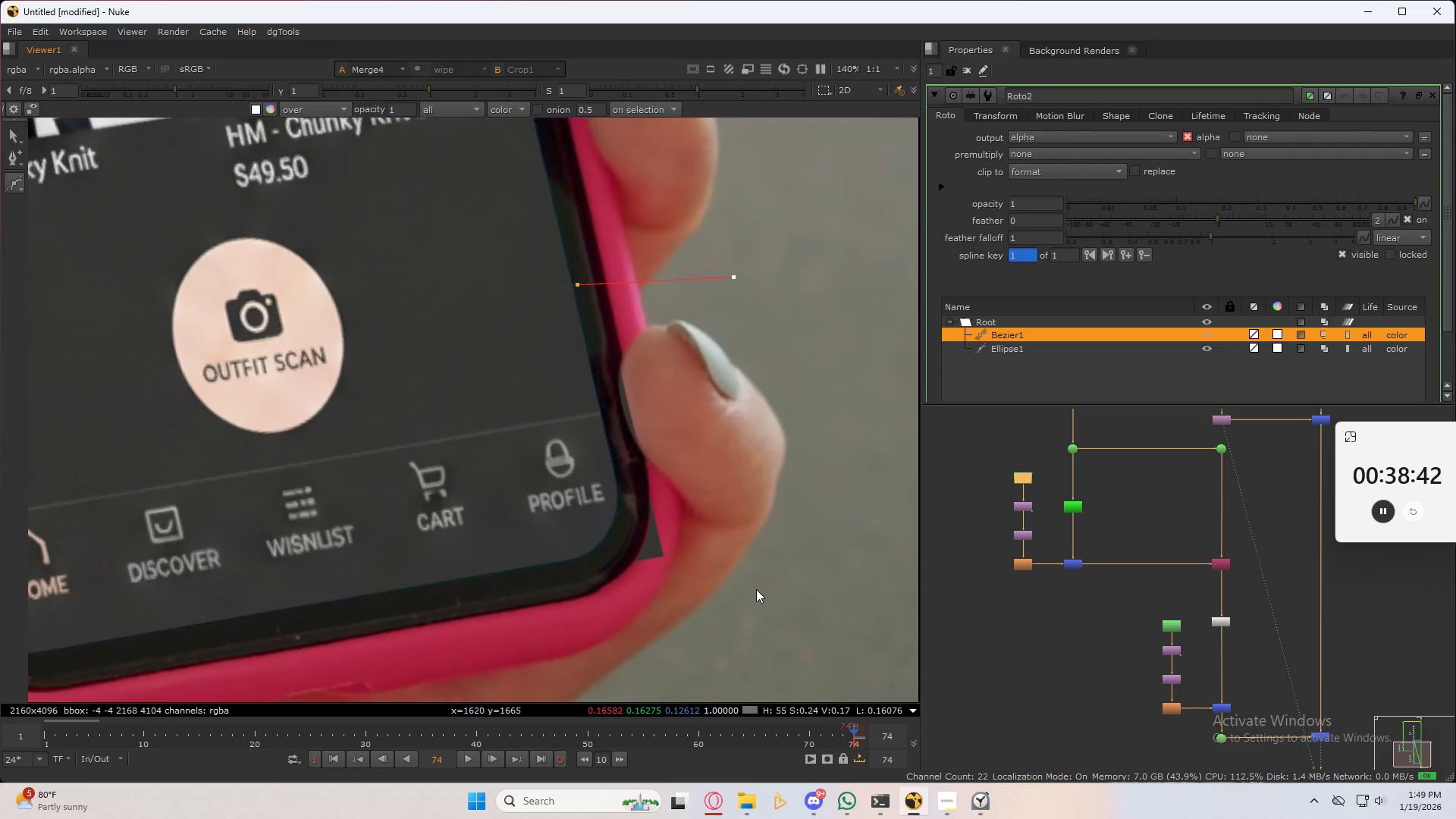 
left_click([759, 613])
 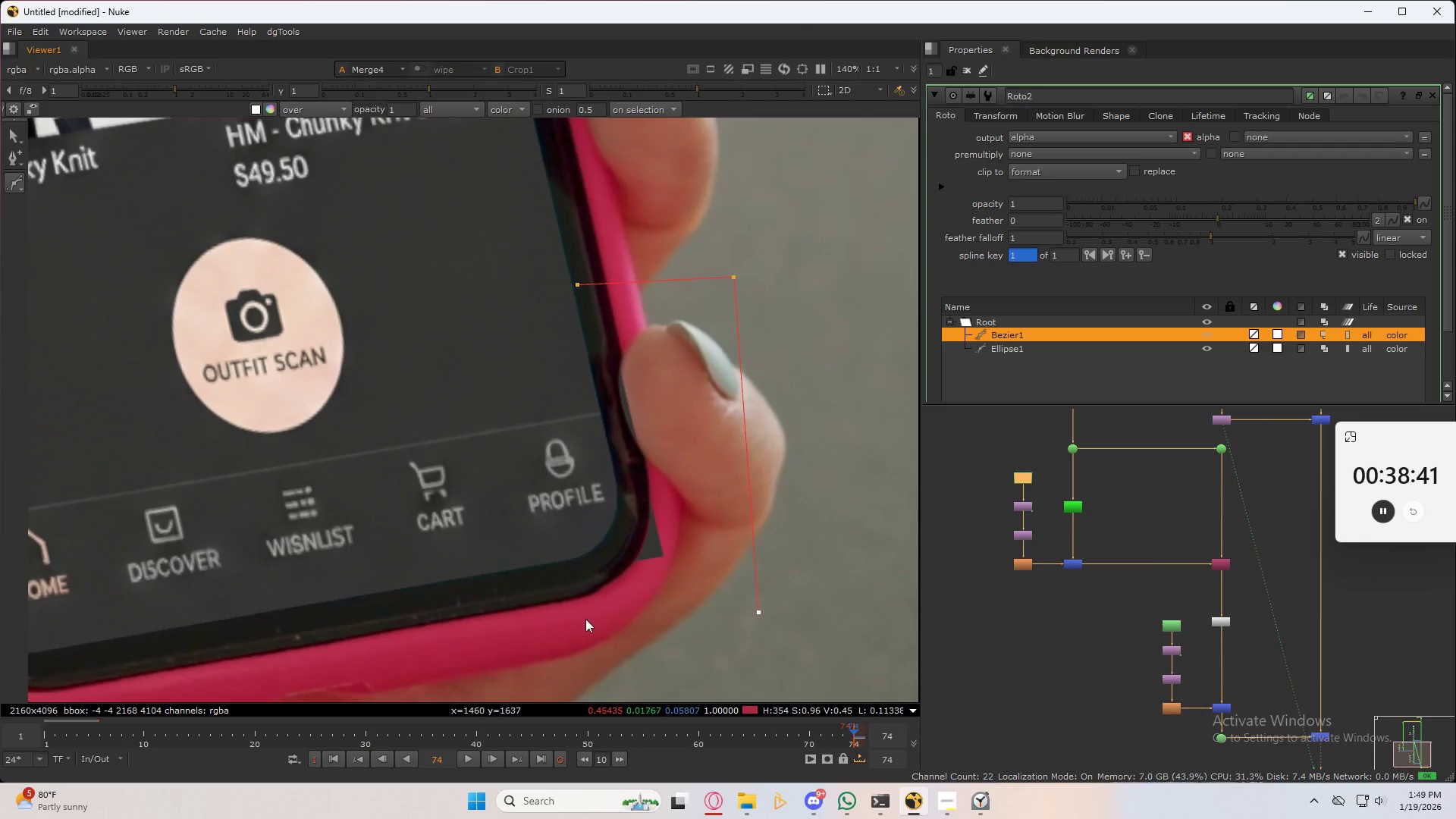 
left_click([569, 618])
 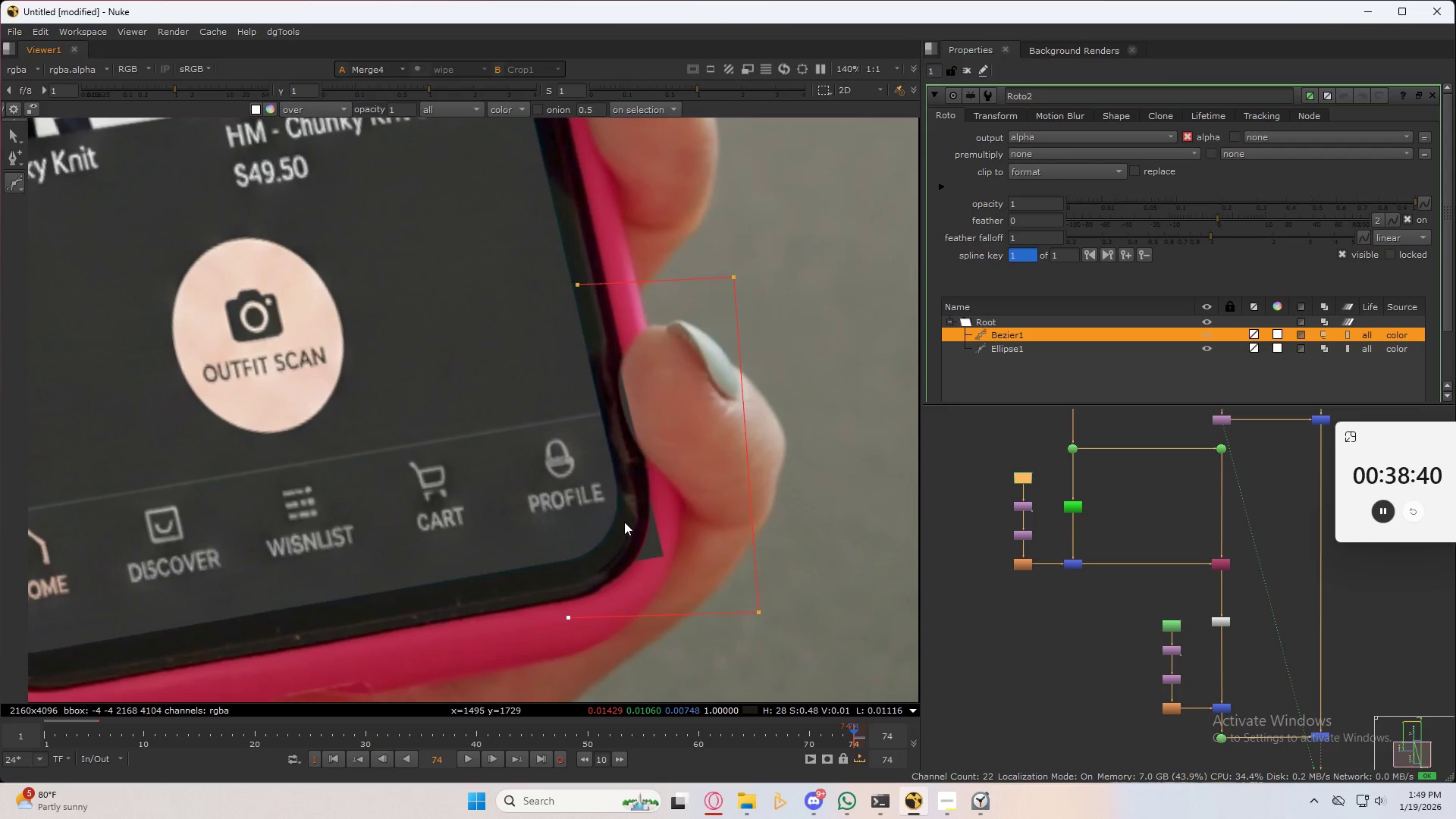 
left_click_drag(start_coordinate=[623, 513], to_coordinate=[631, 465])
 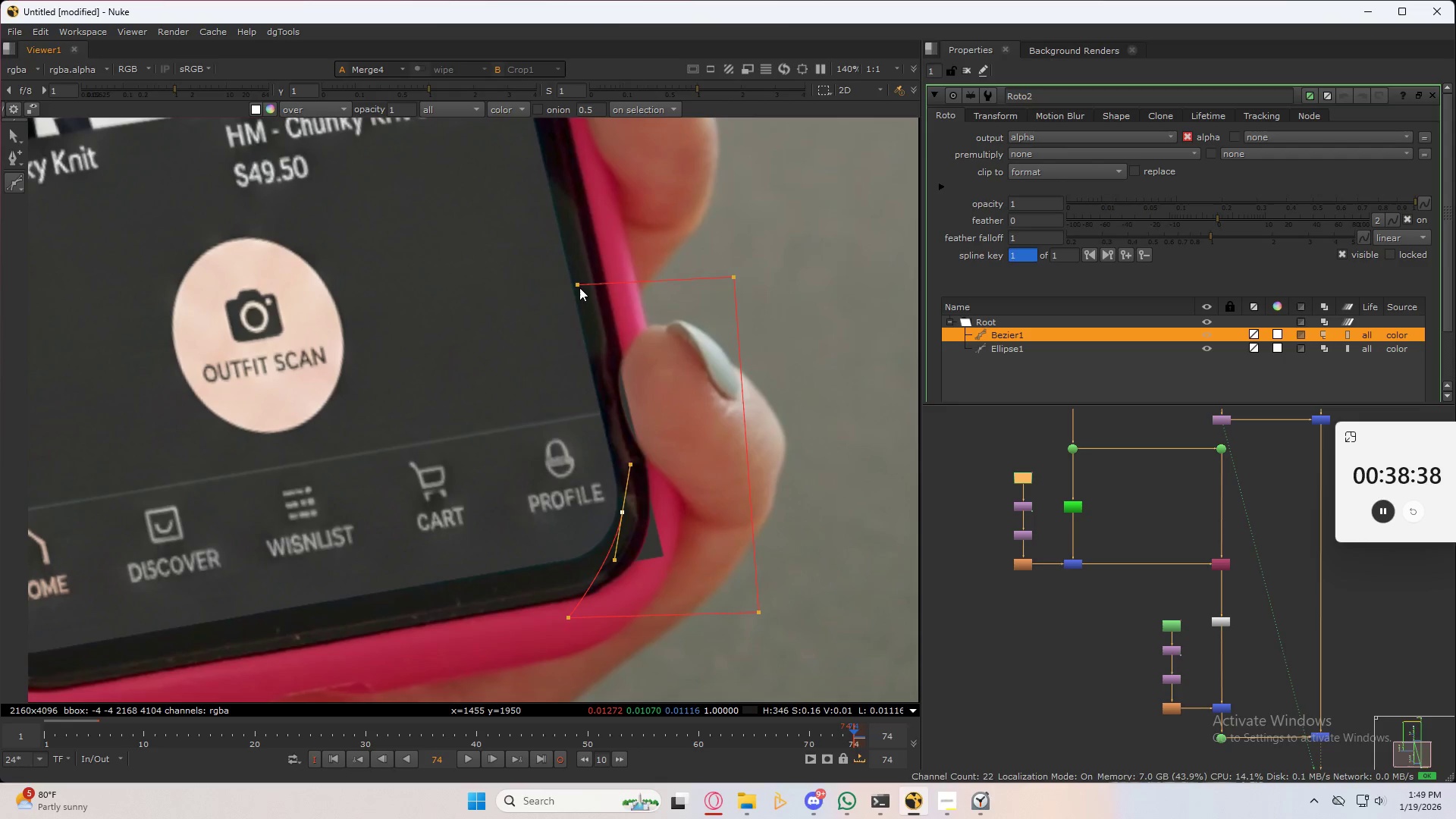 
left_click([579, 287])
 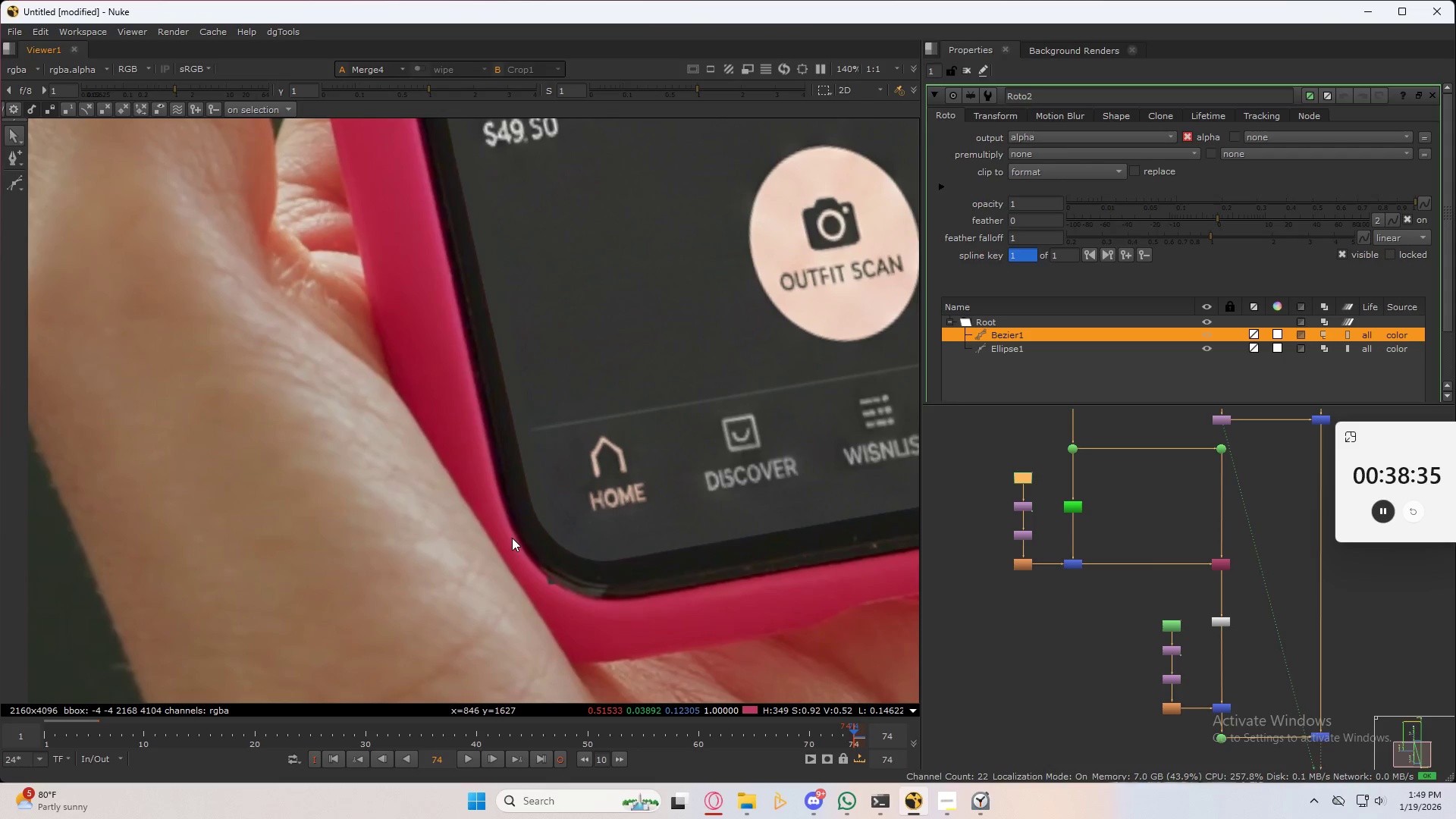 
key(V)
 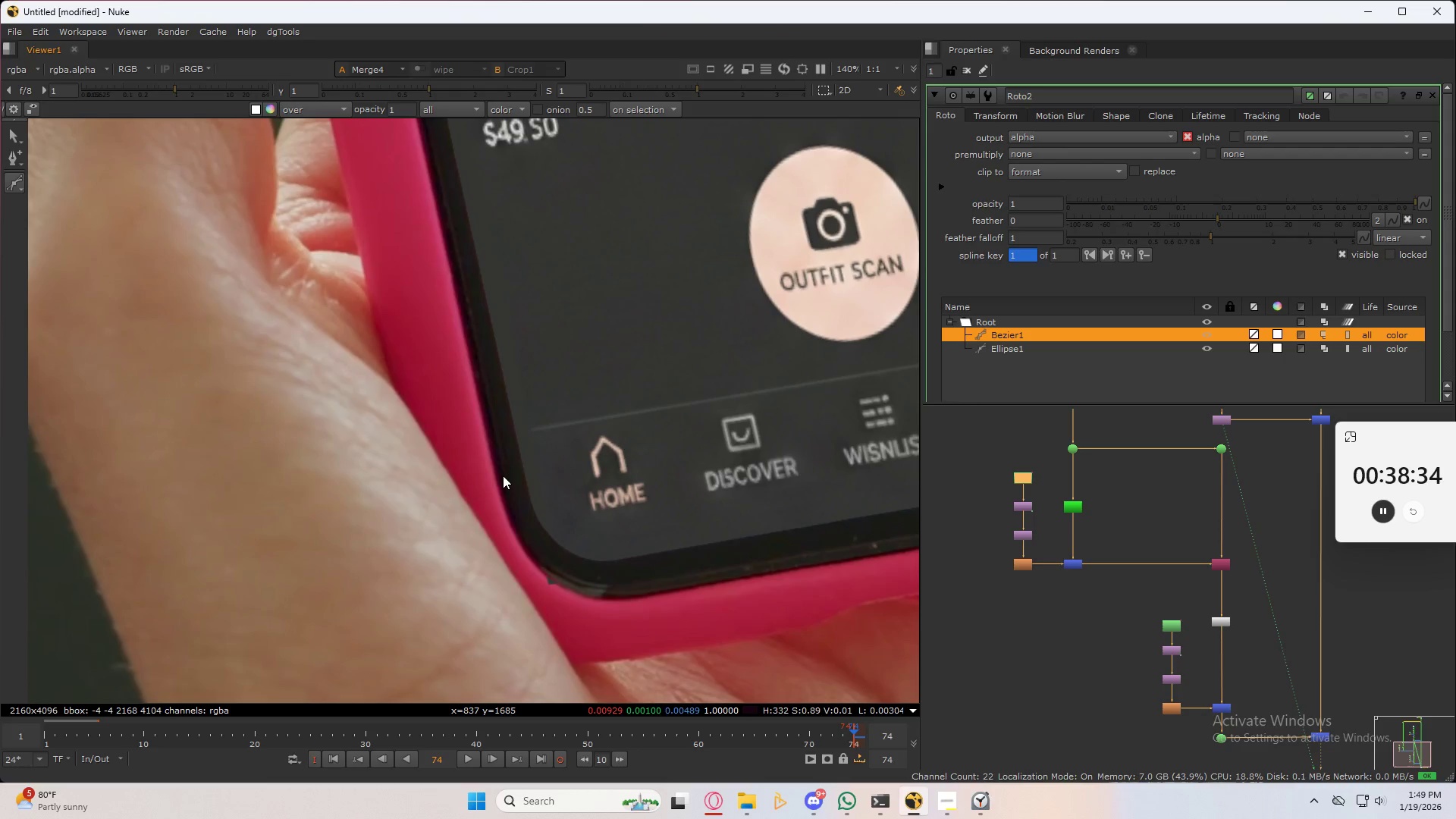 
left_click([506, 454])
 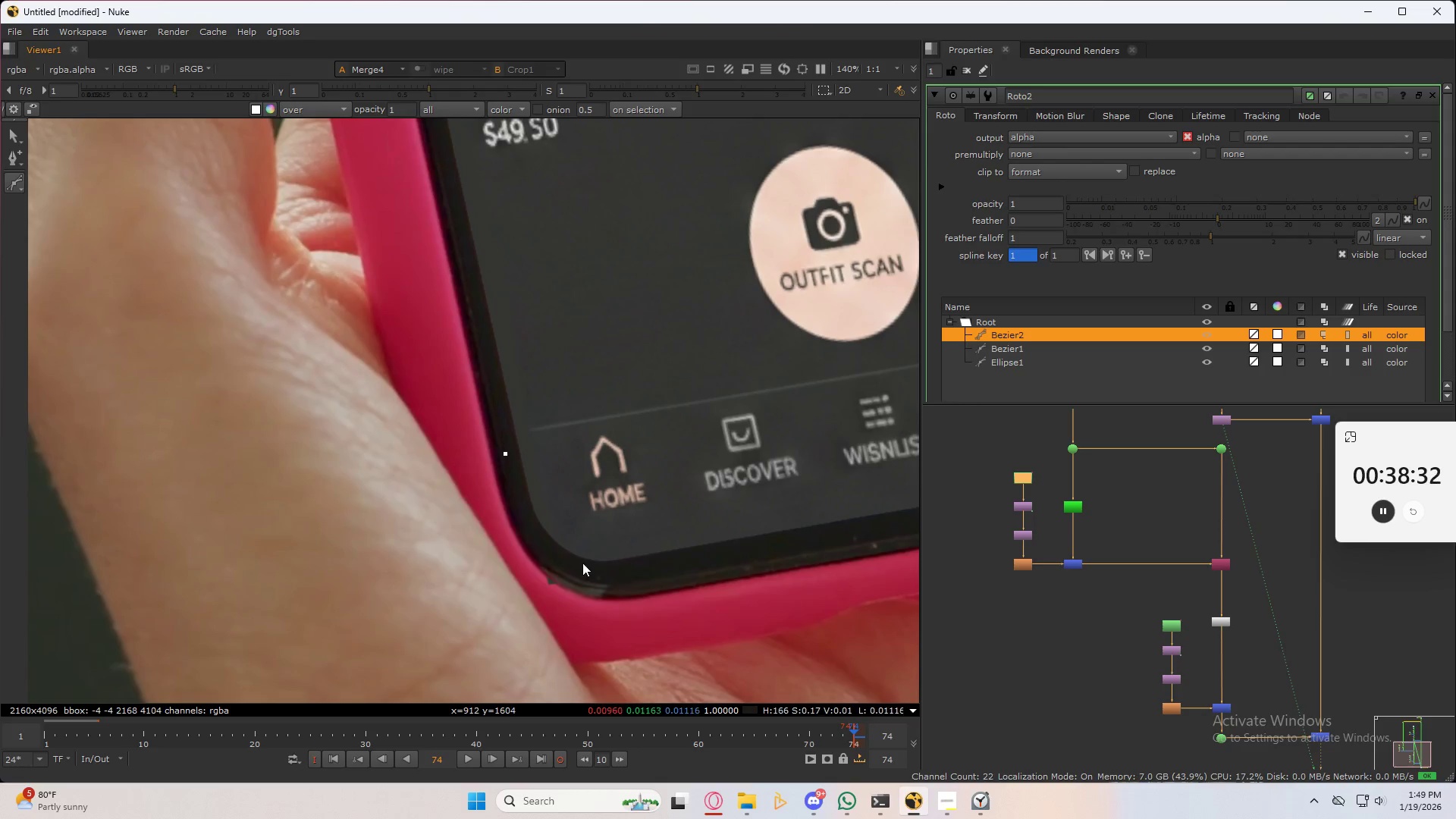 
left_click_drag(start_coordinate=[585, 566], to_coordinate=[668, 583])
 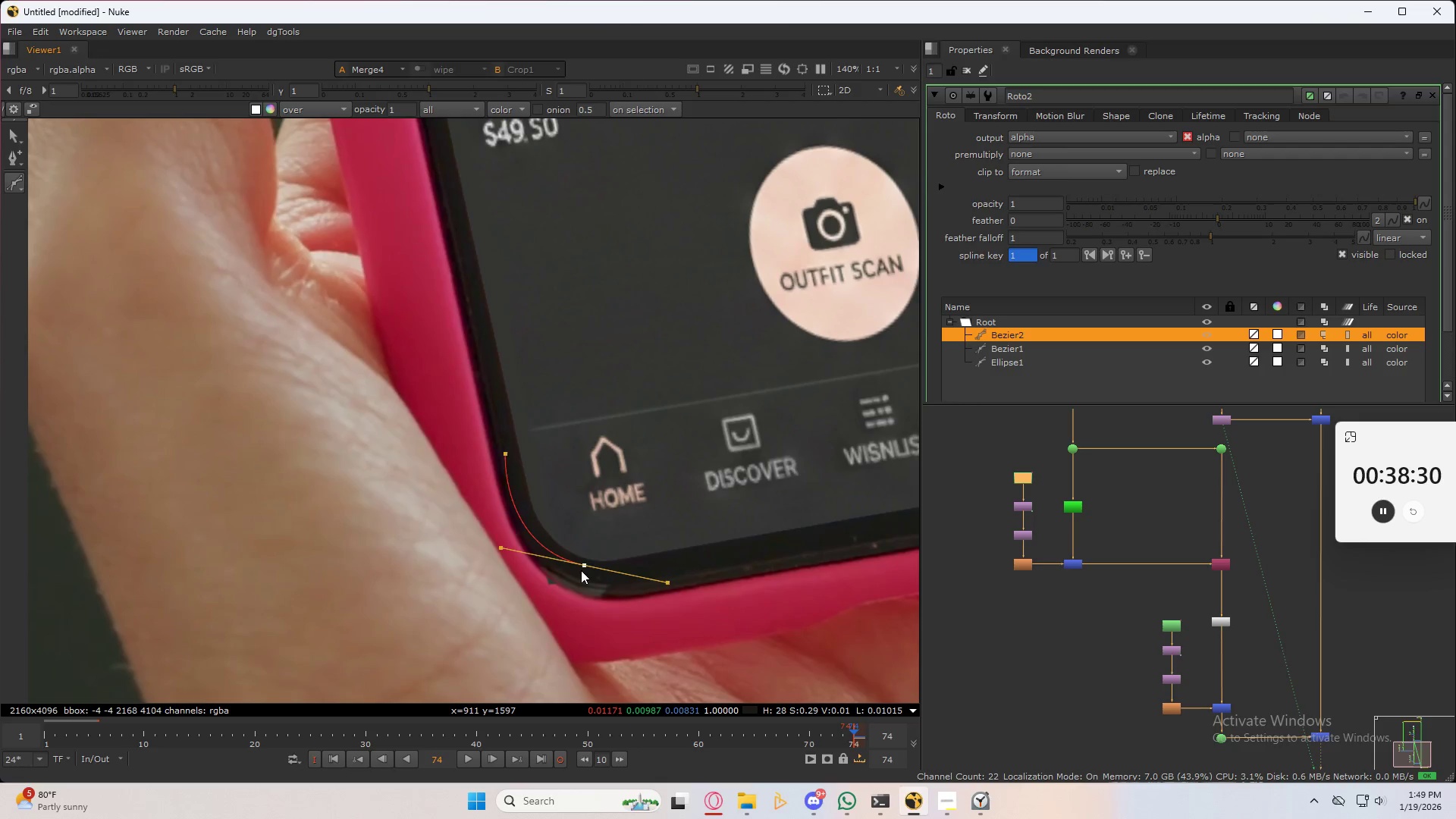 
left_click_drag(start_coordinate=[585, 568], to_coordinate=[592, 572])
 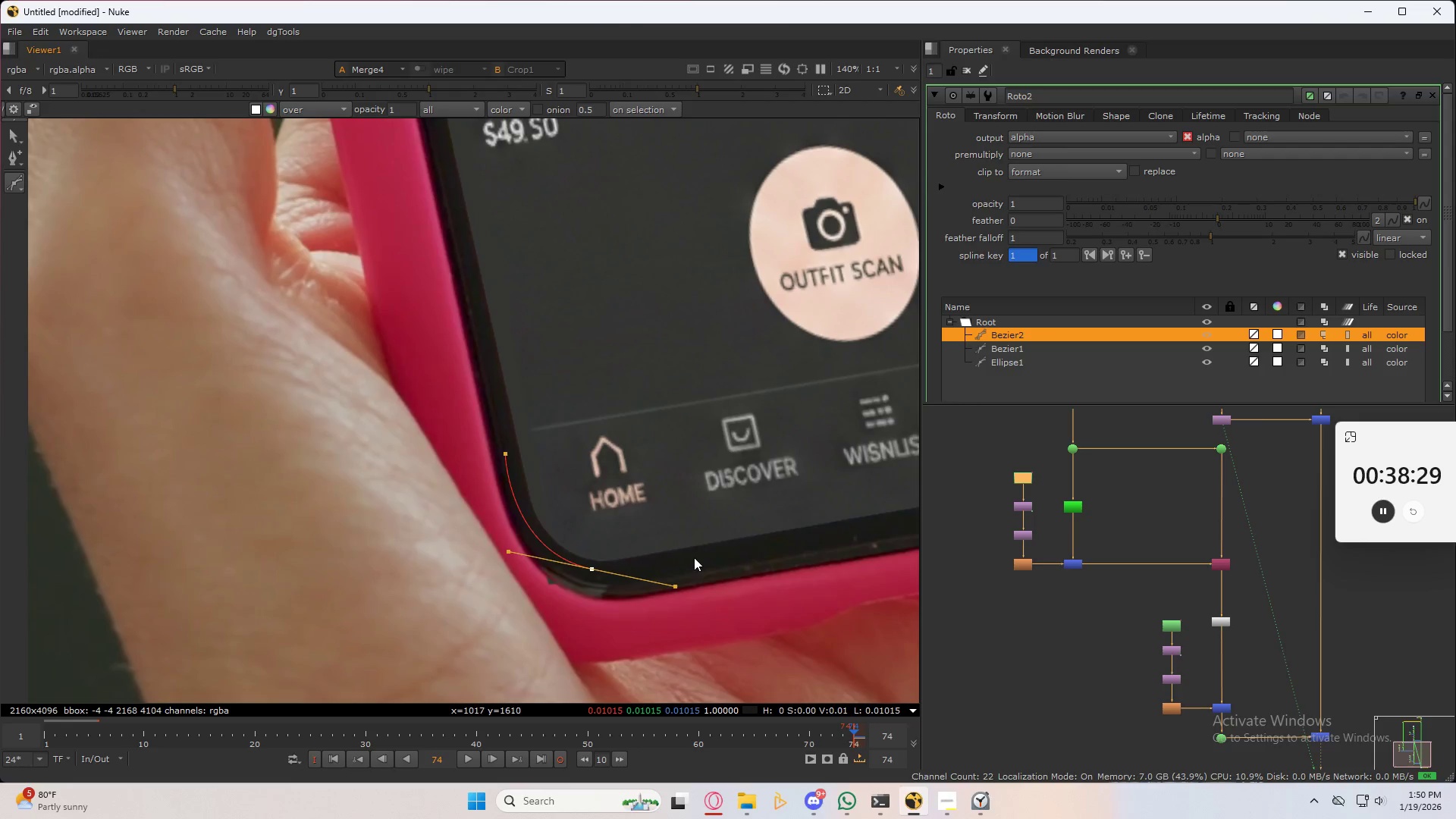 
left_click([698, 558])
 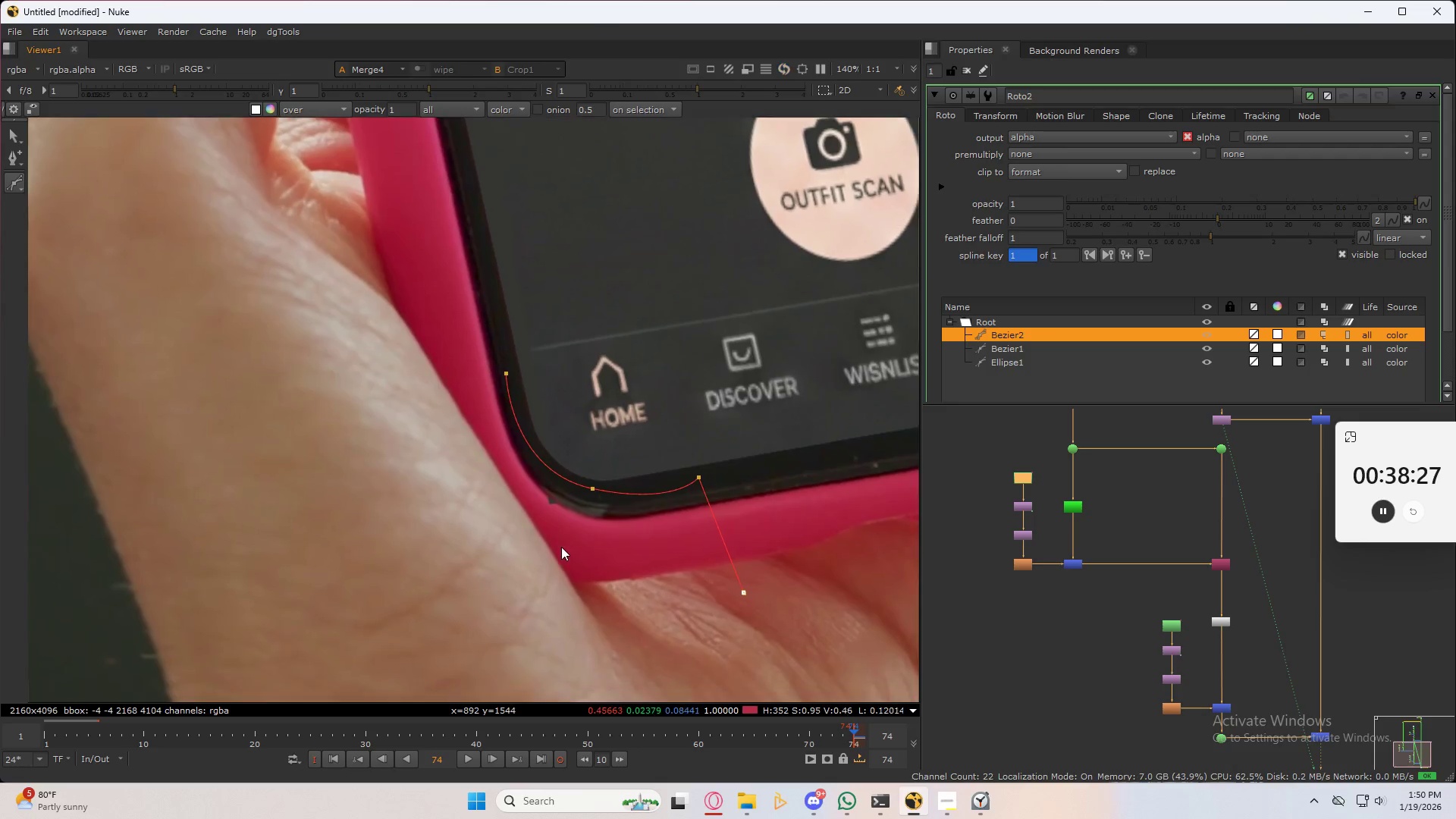 
left_click([480, 657])
 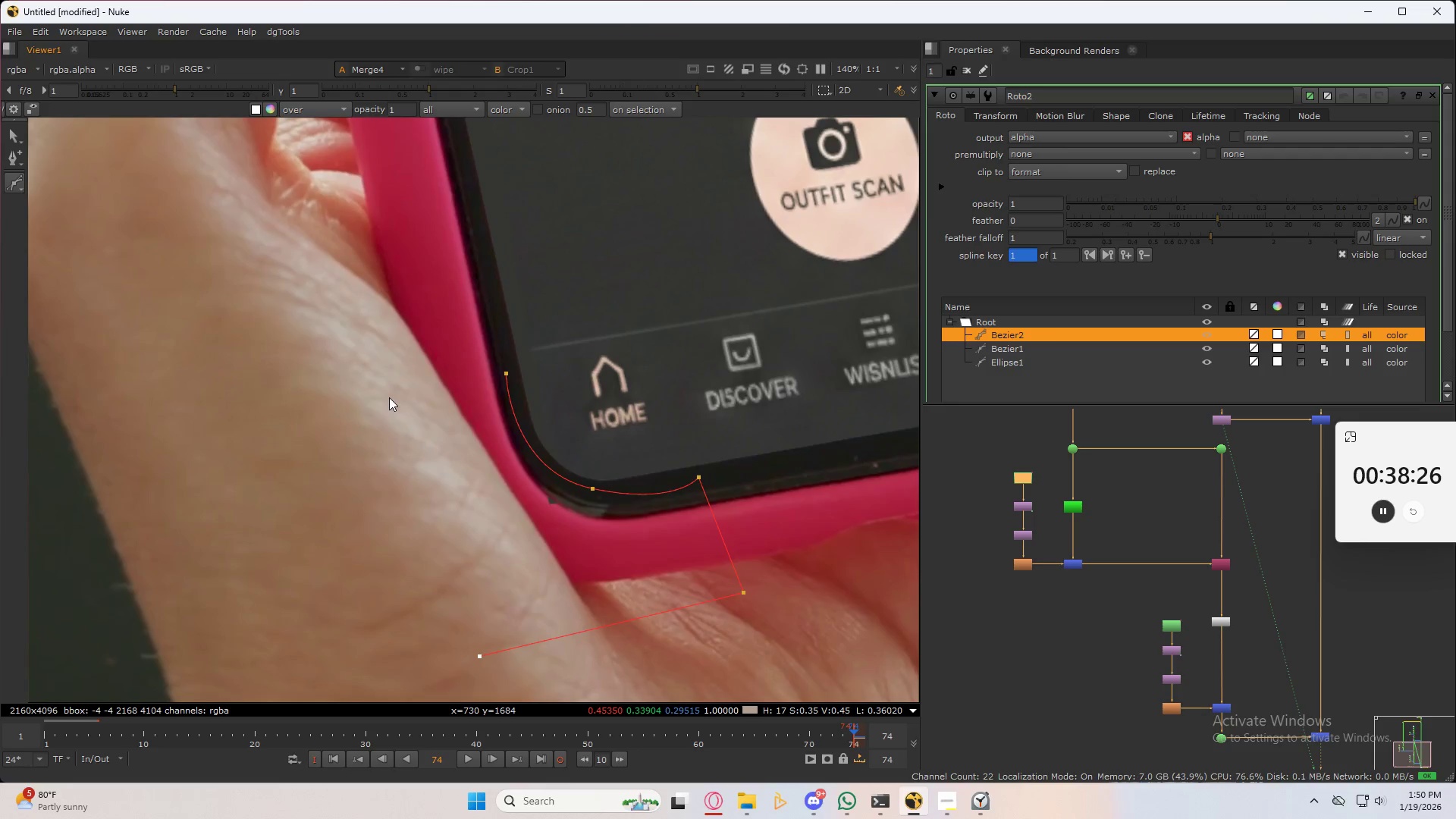 
left_click([389, 397])
 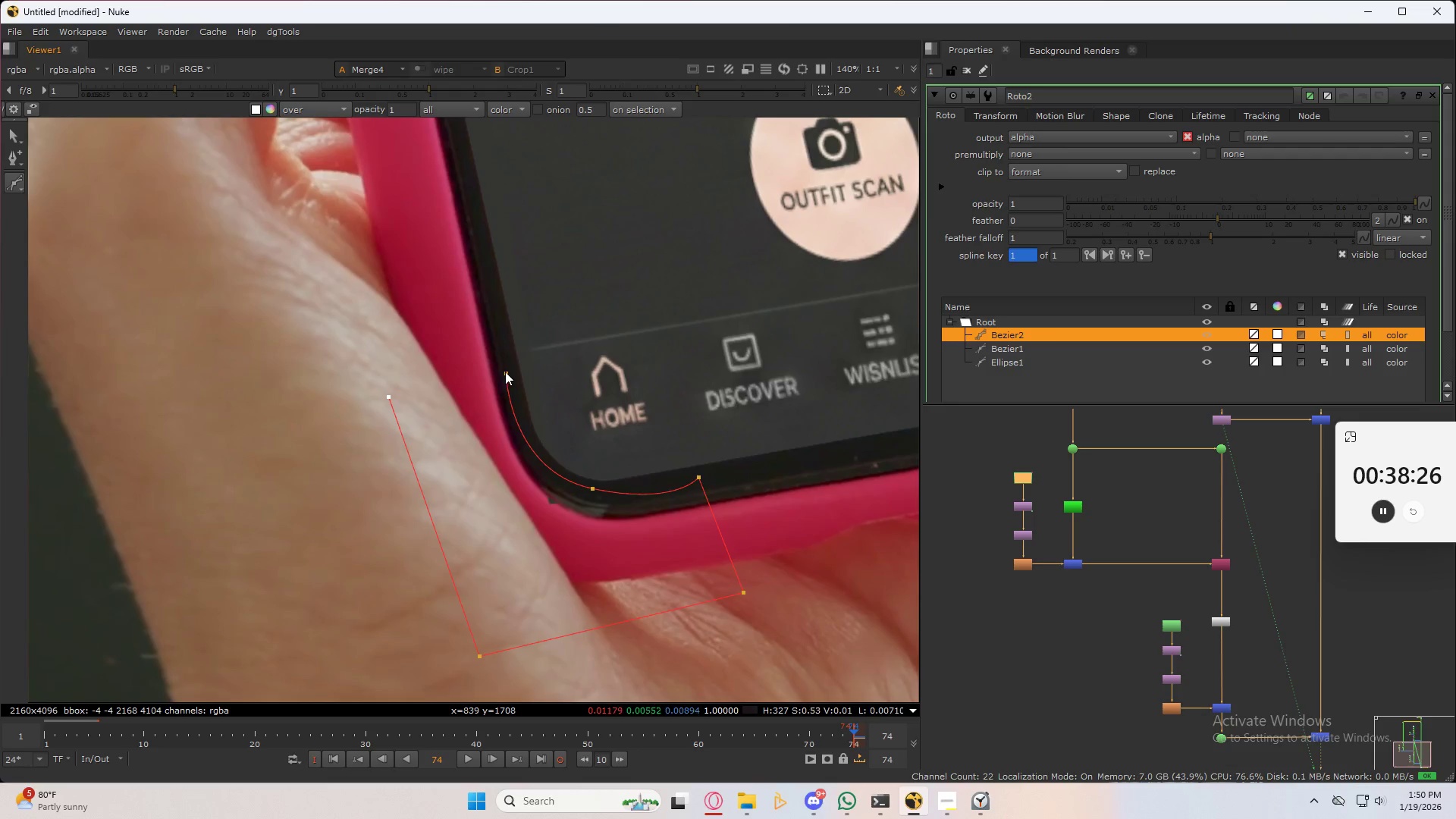 
left_click([505, 371])
 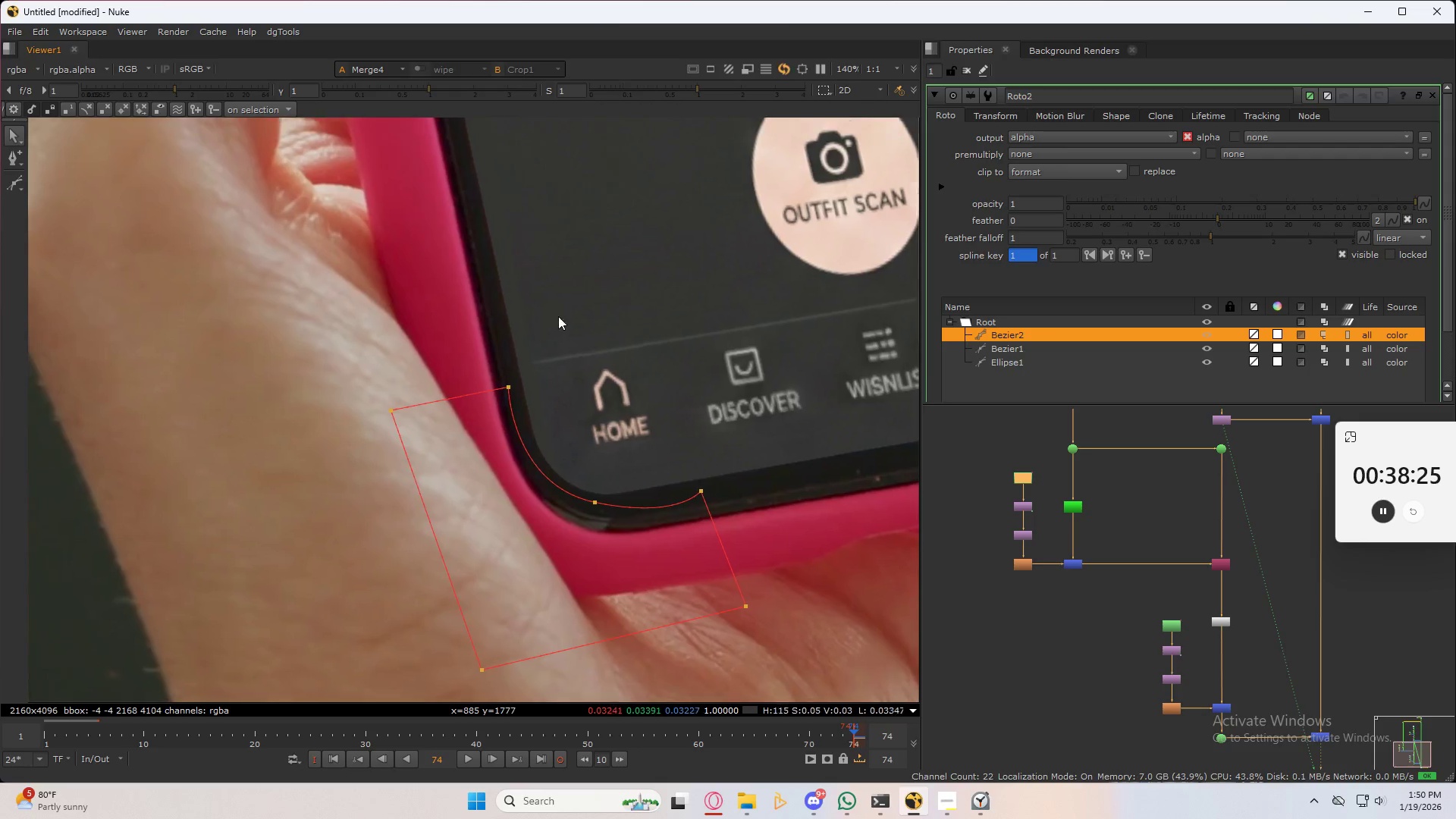 
scroll: coordinate [517, 415], scroll_direction: down, amount: 5.0
 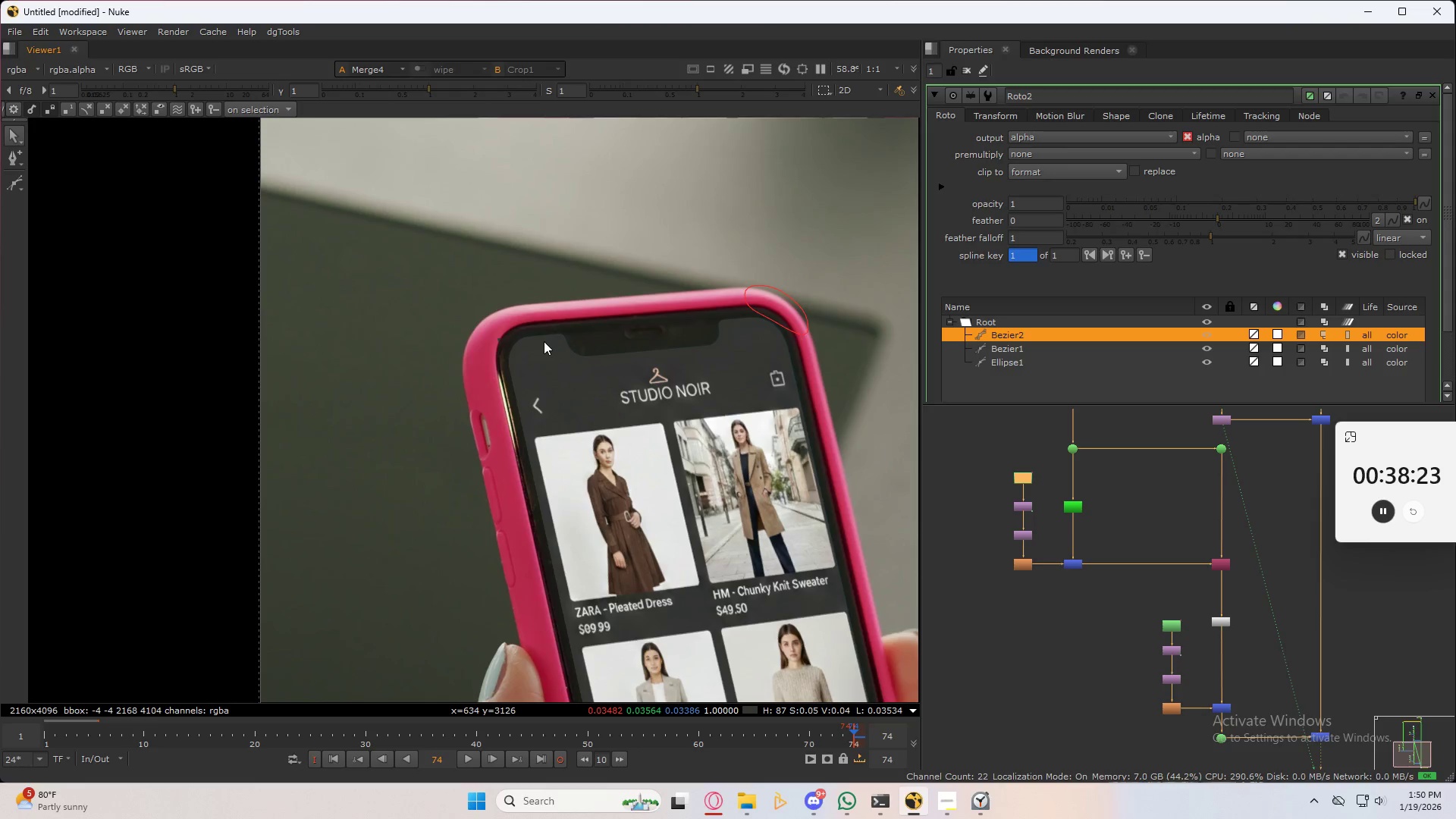 
scroll: coordinate [503, 340], scroll_direction: up, amount: 8.0
 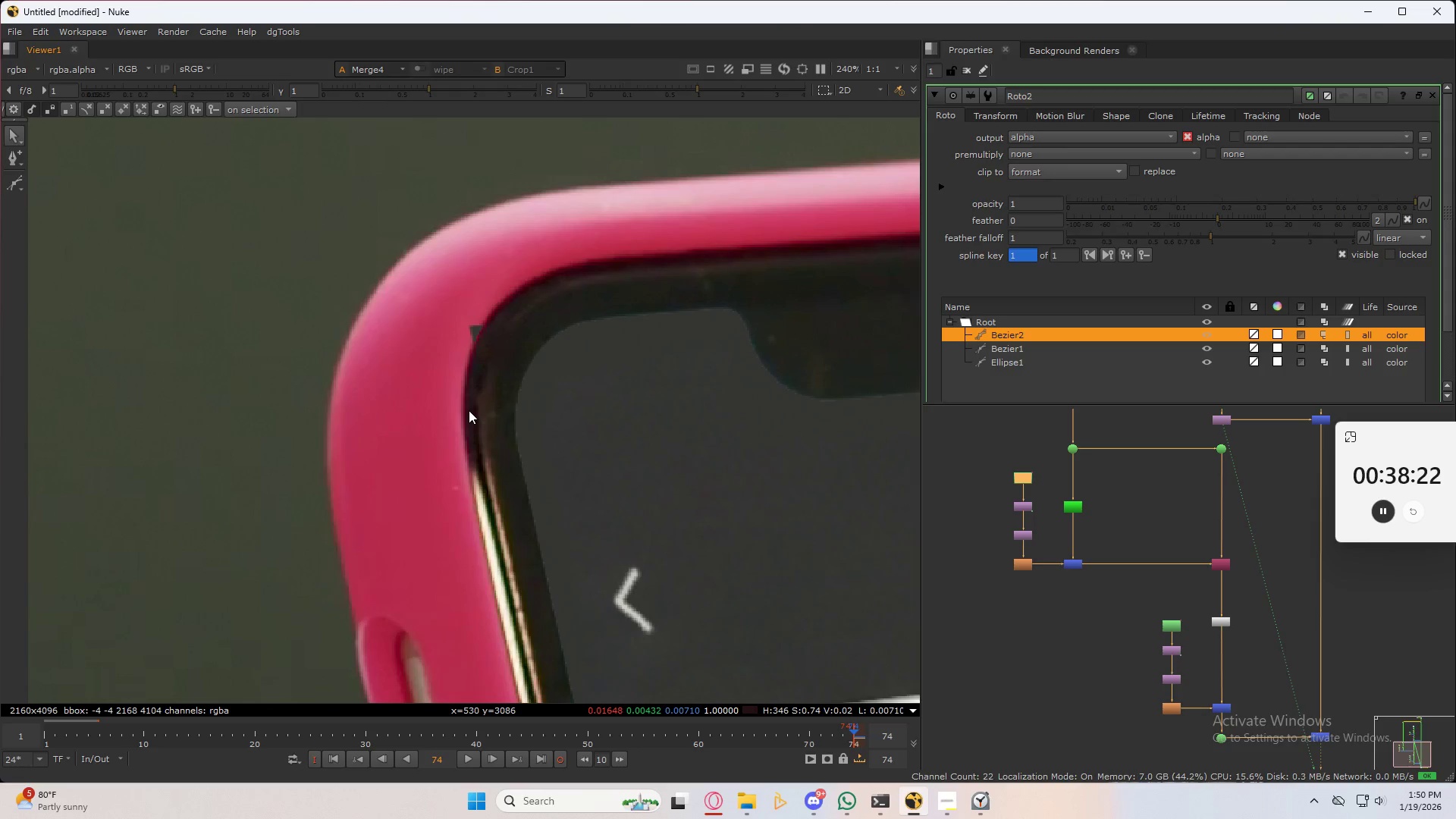 
key(V)
 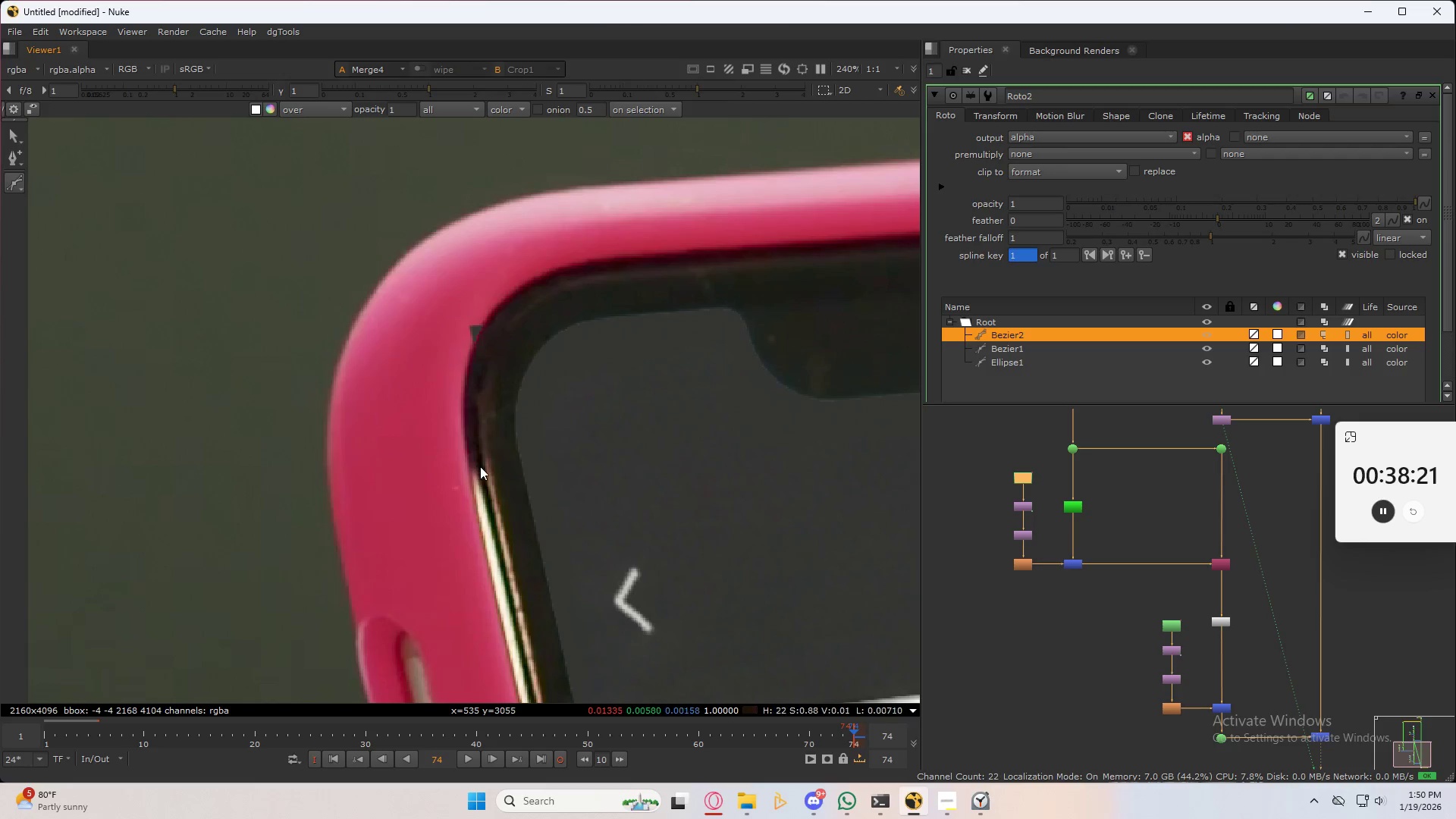 
left_click([479, 489])
 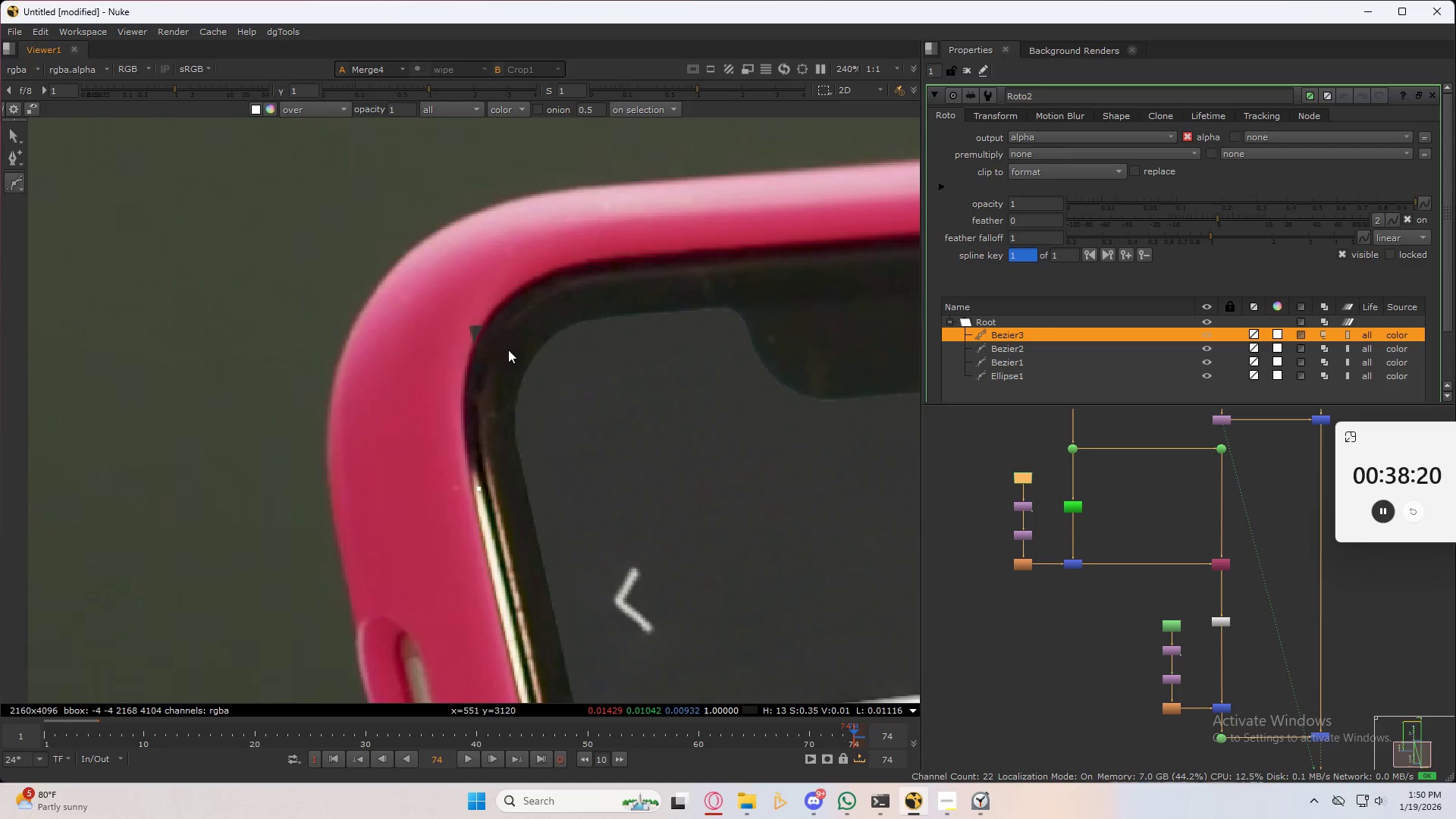 
left_click_drag(start_coordinate=[508, 350], to_coordinate=[537, 312])
 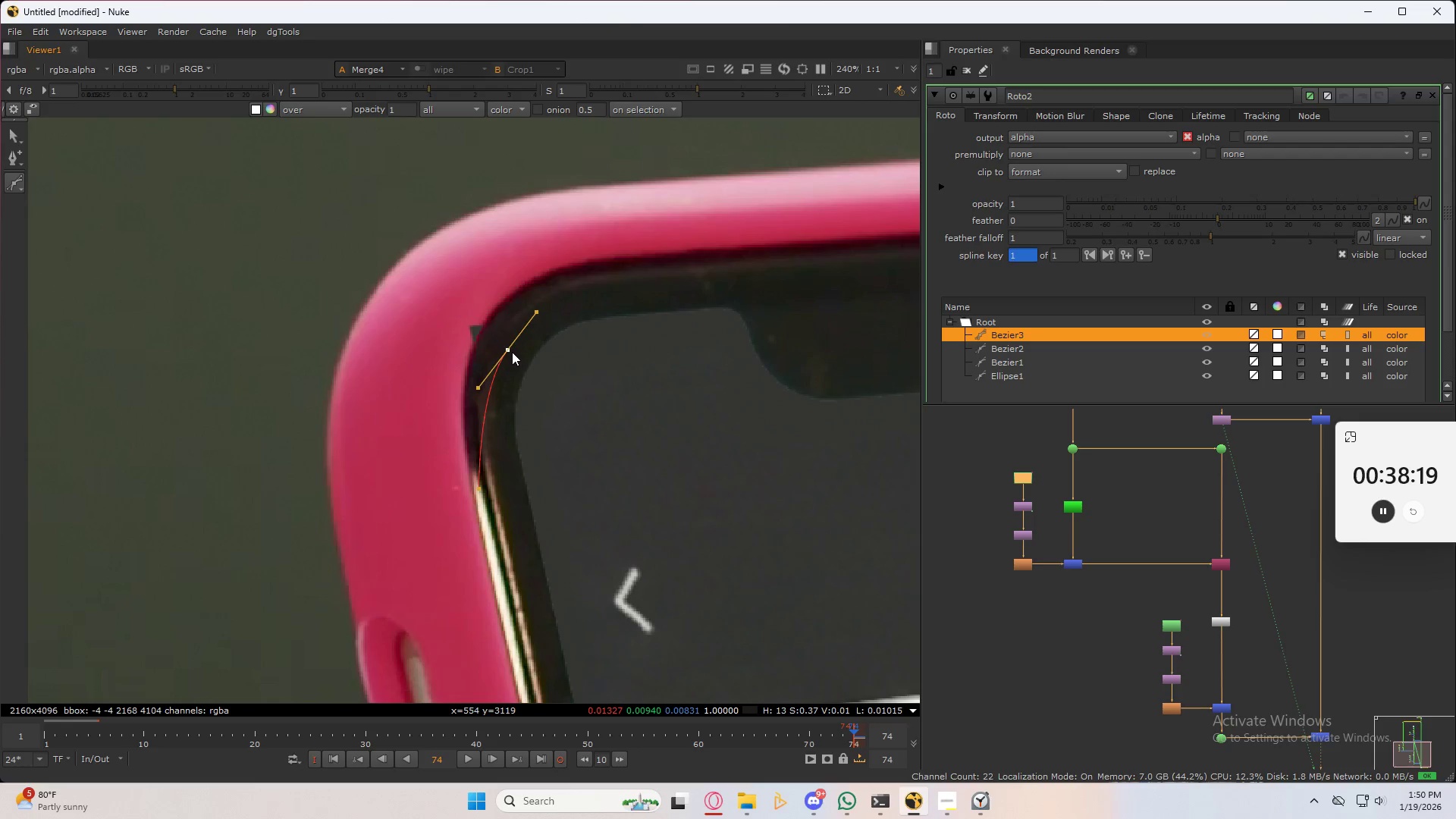 
left_click_drag(start_coordinate=[509, 355], to_coordinate=[519, 344])
 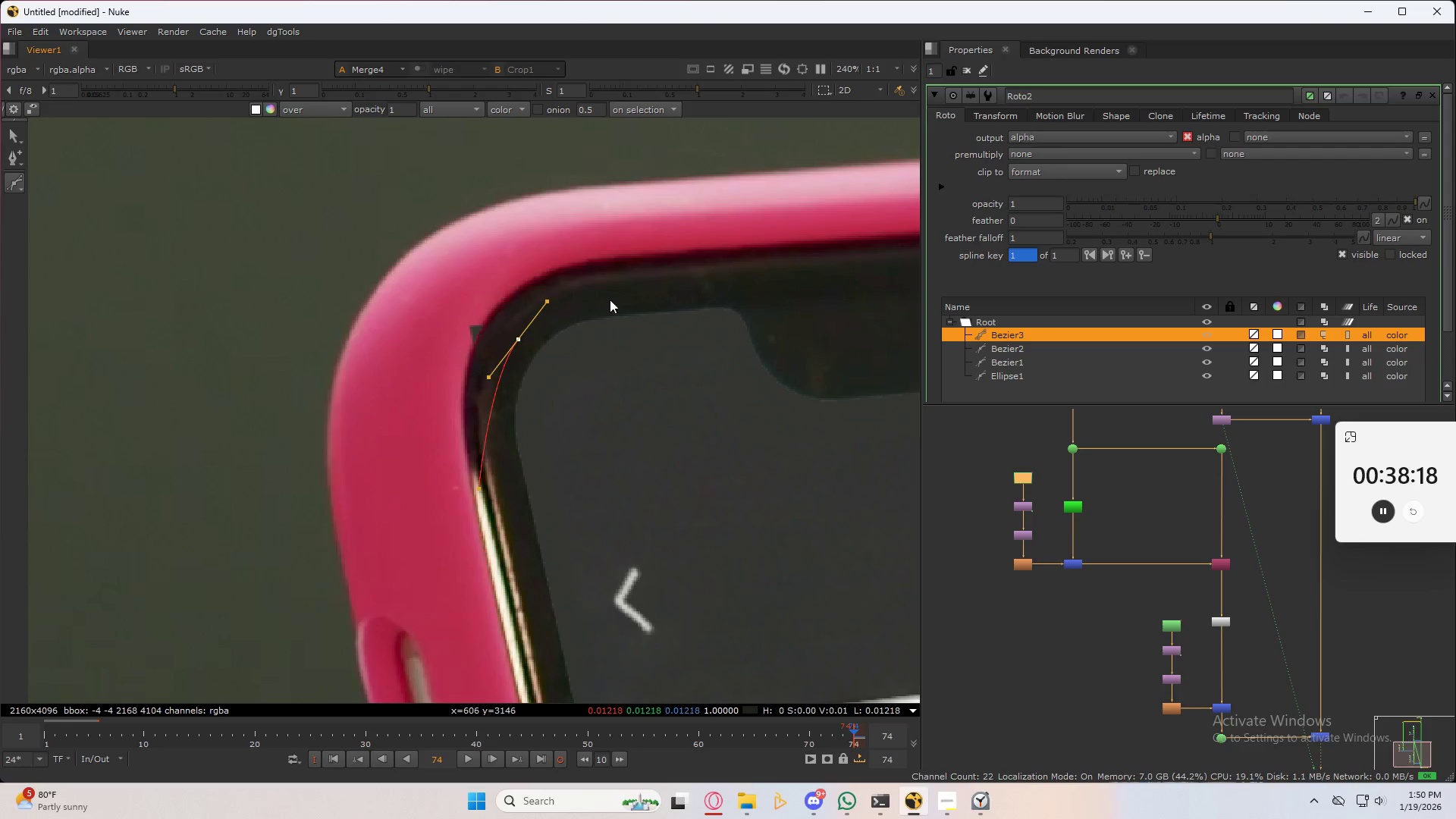 
left_click([615, 292])
 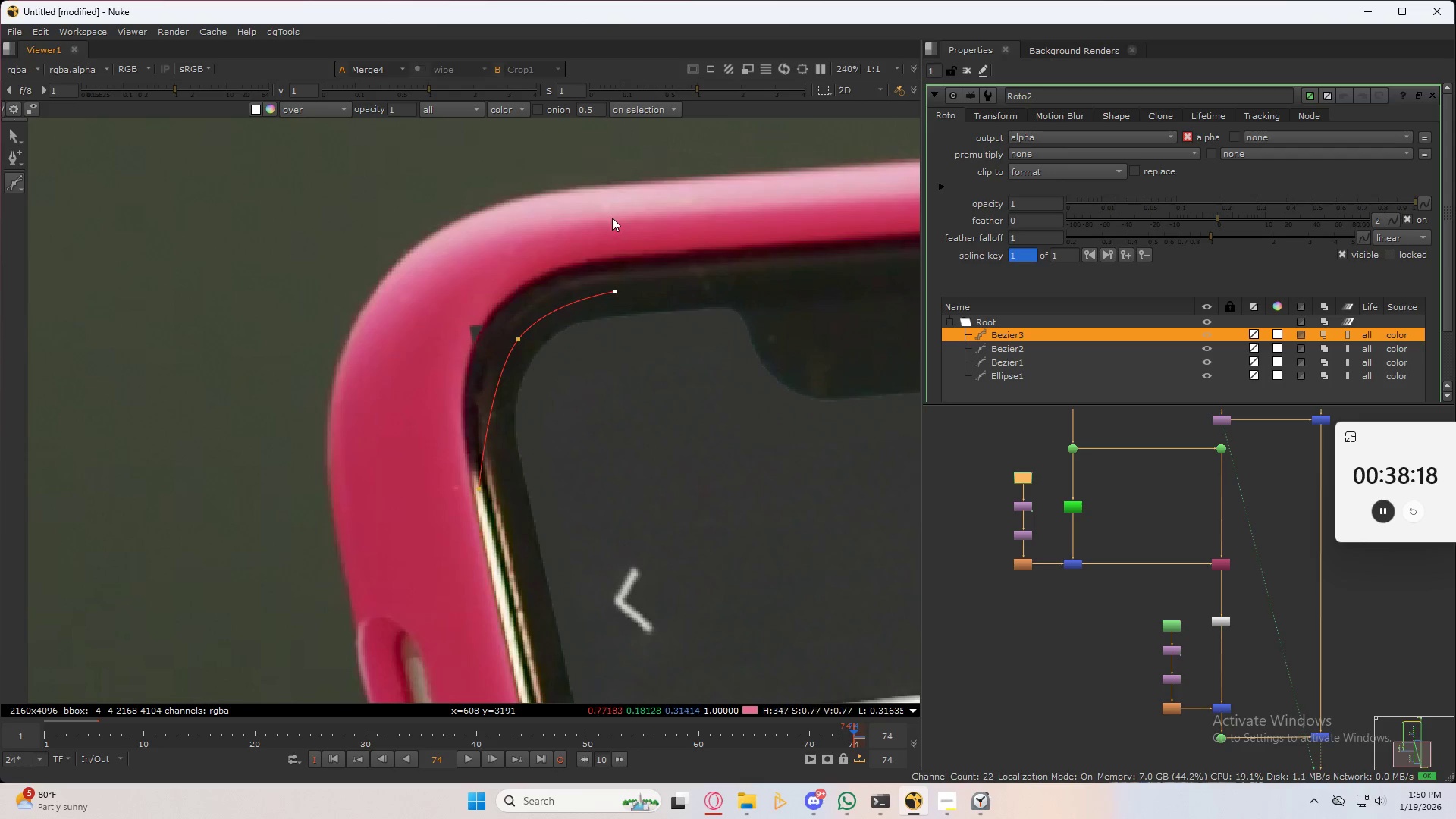 
left_click([610, 207])
 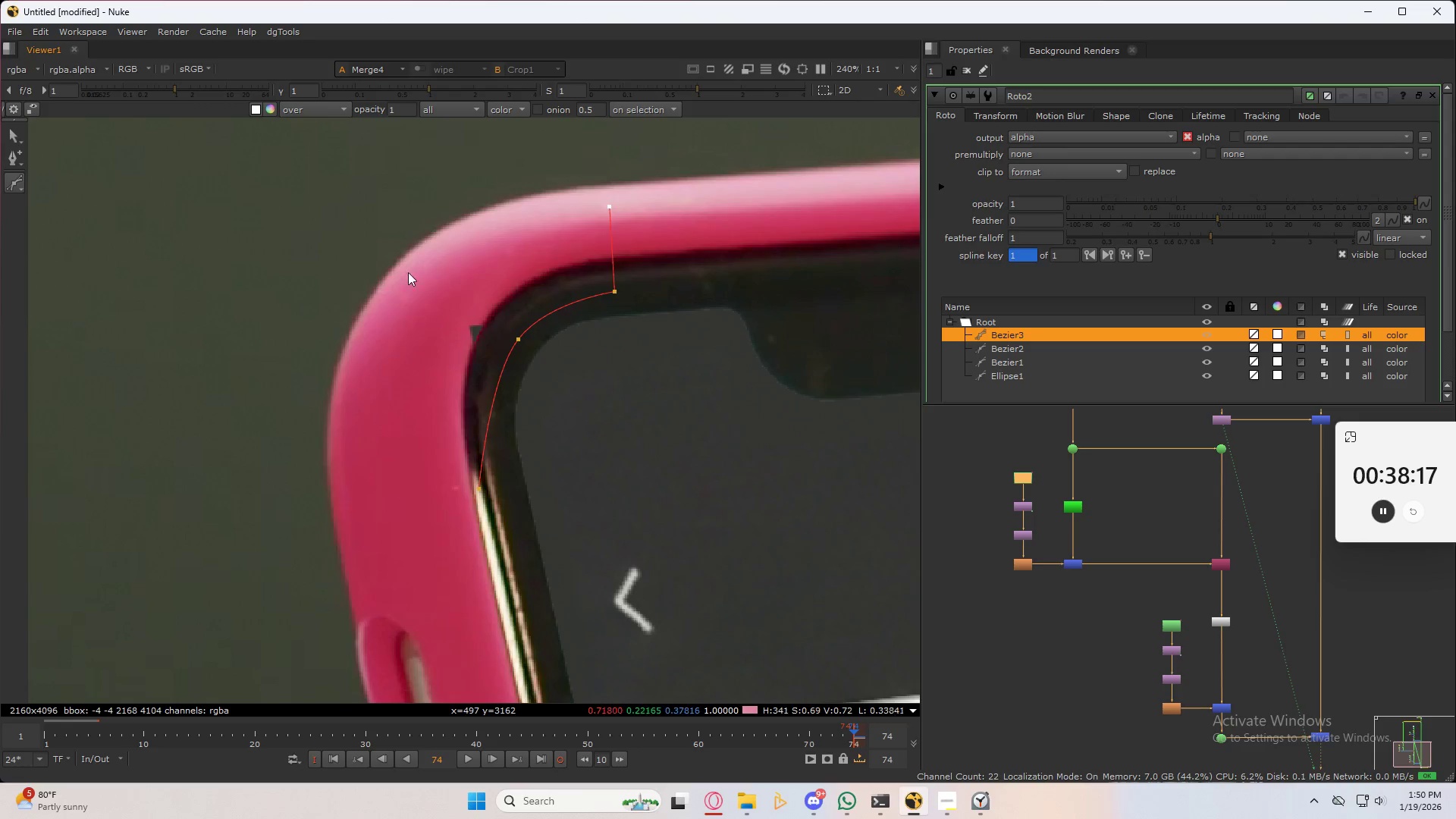 
left_click_drag(start_coordinate=[398, 301], to_coordinate=[372, 388])
 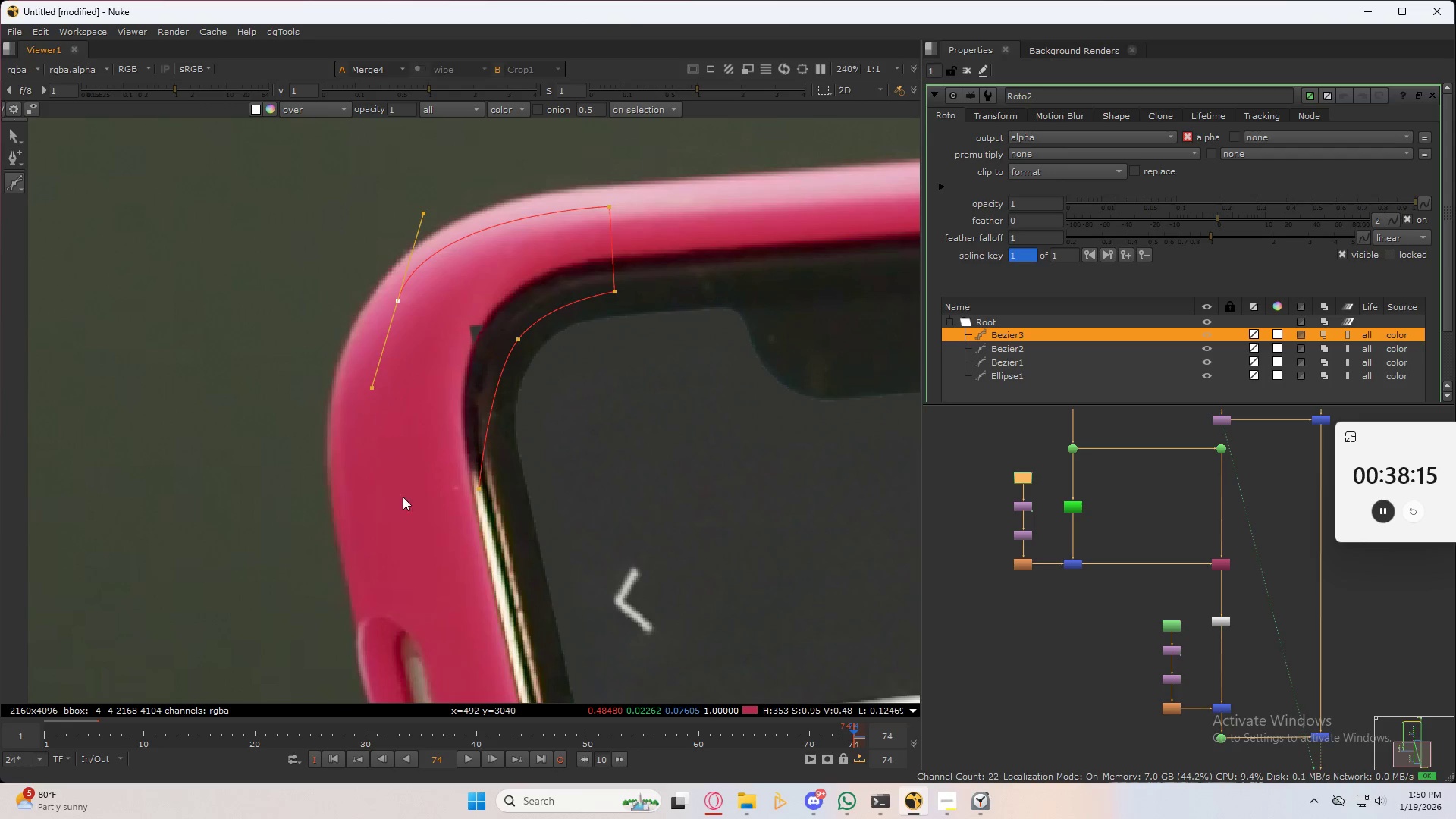 
left_click([410, 508])
 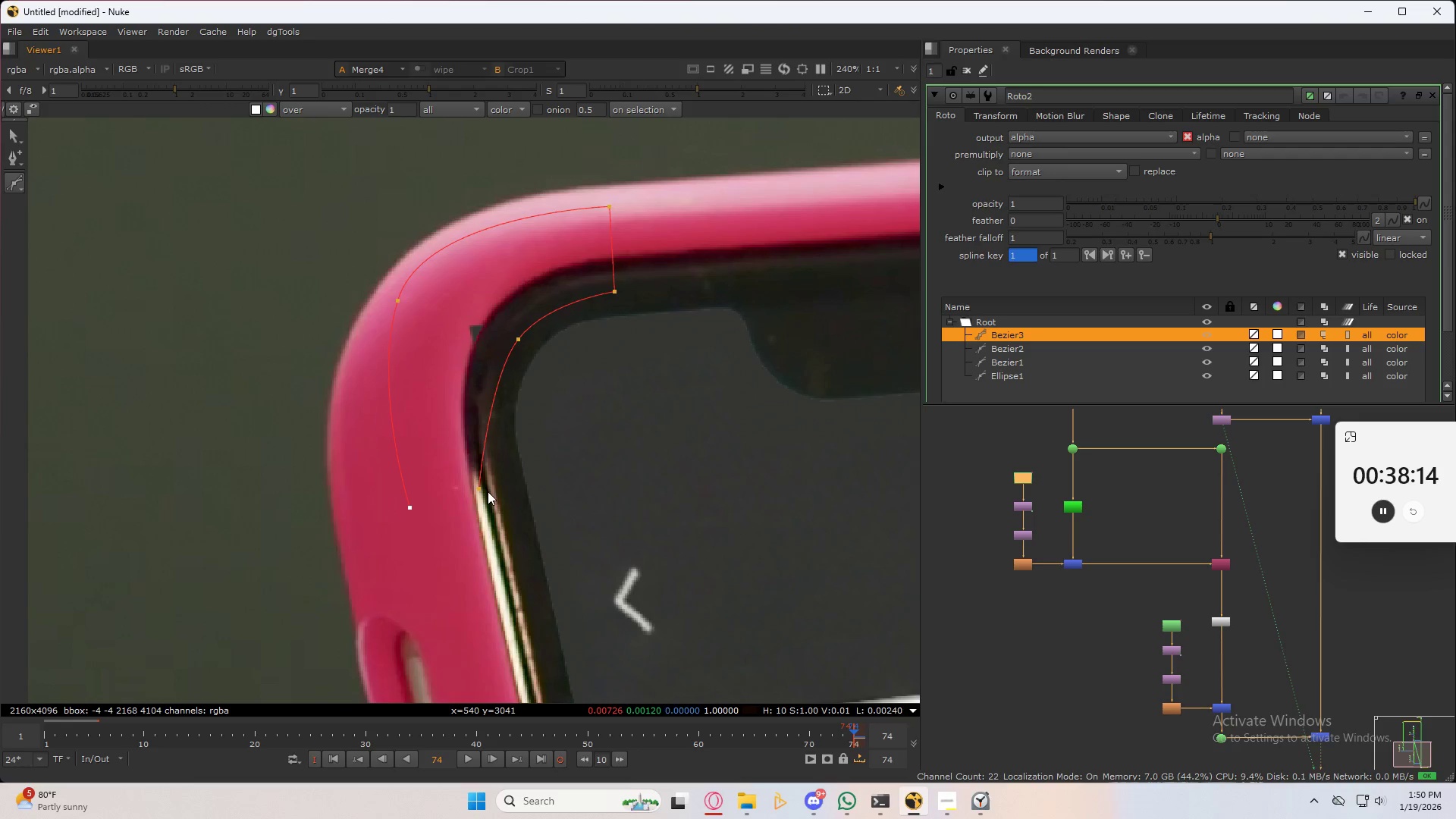 
left_click([481, 488])
 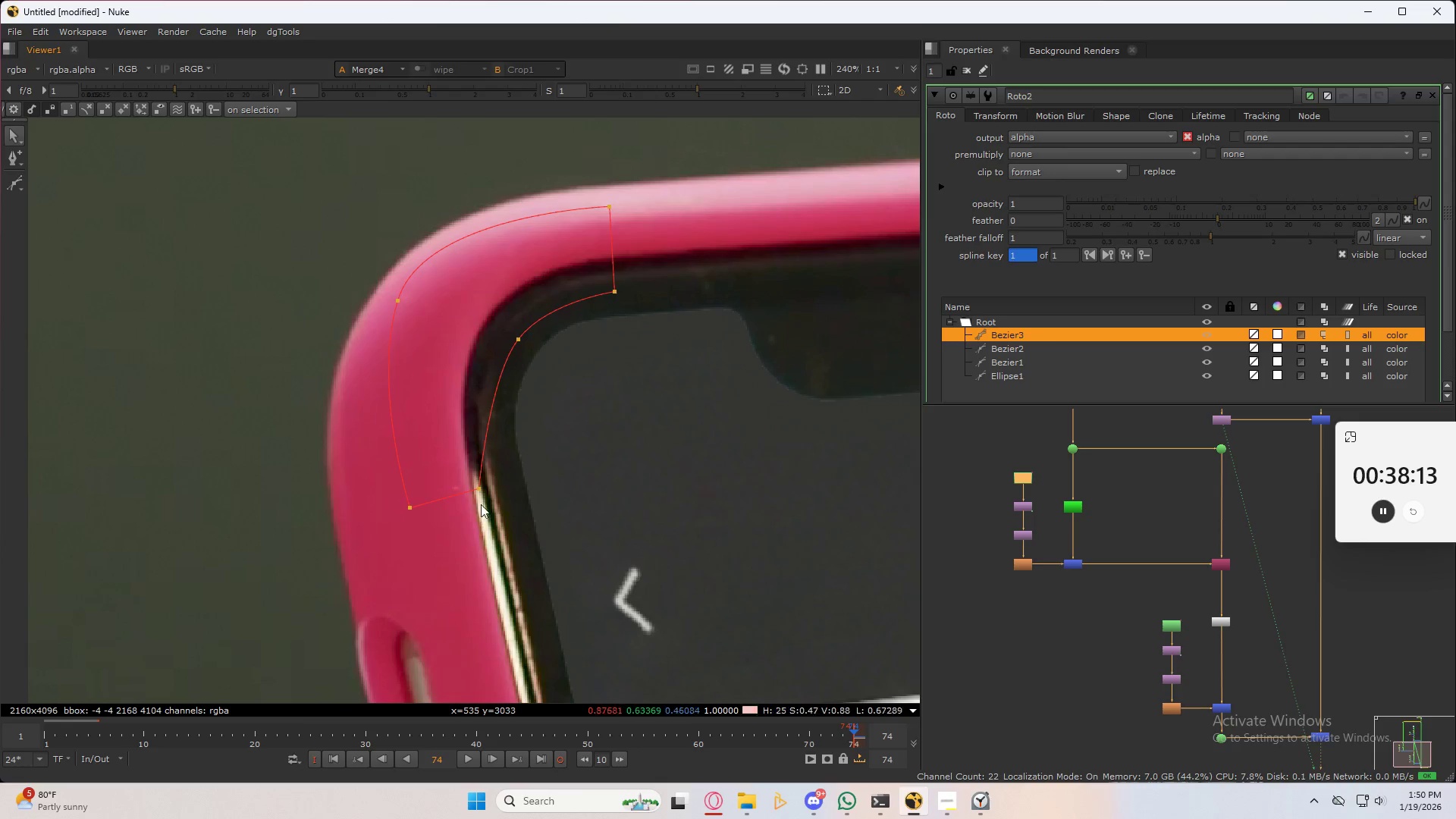 
left_click_drag(start_coordinate=[478, 489], to_coordinate=[502, 483])
 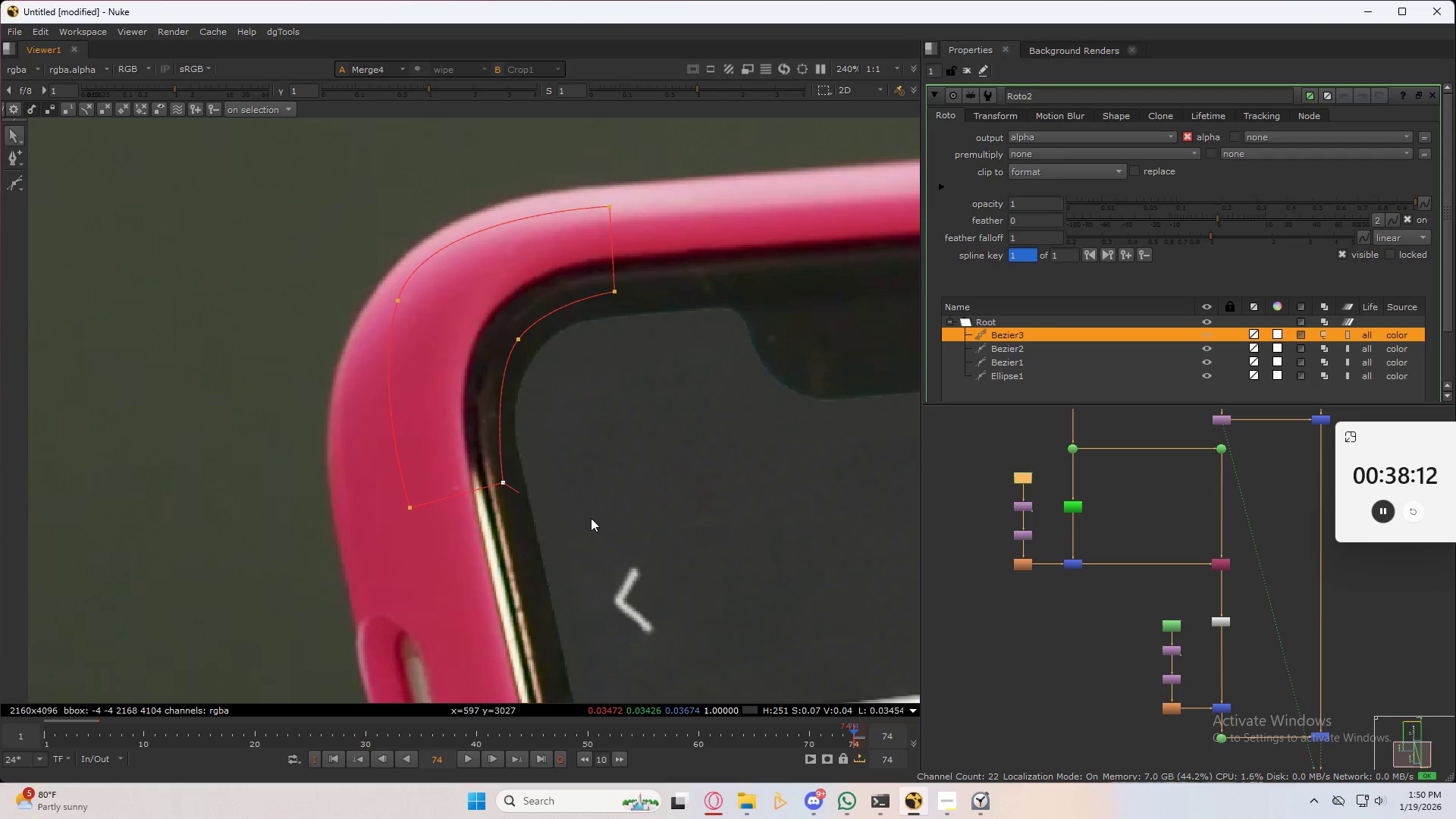 
scroll: coordinate [482, 410], scroll_direction: down, amount: 8.0
 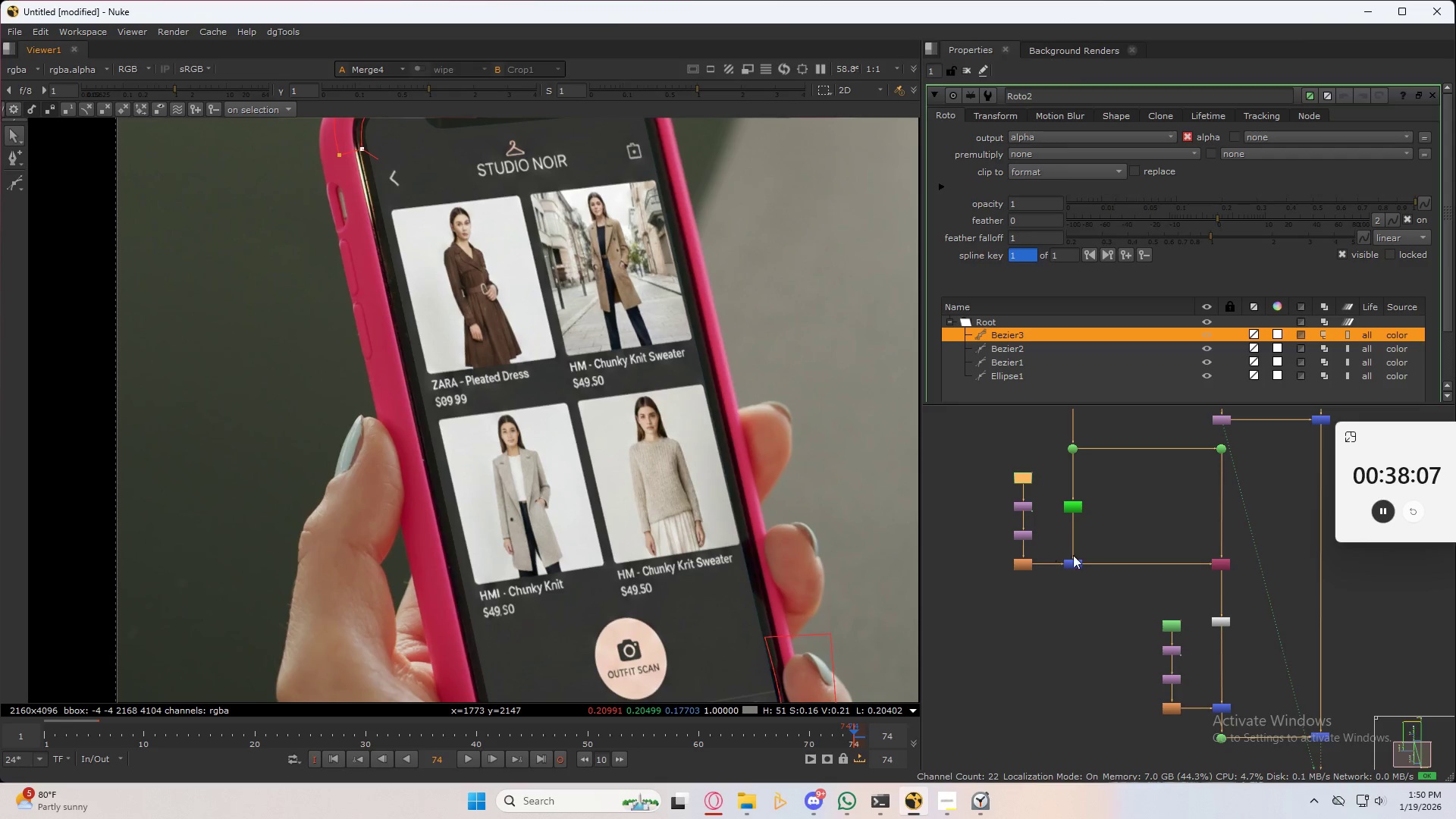 
double_click([1169, 624])
 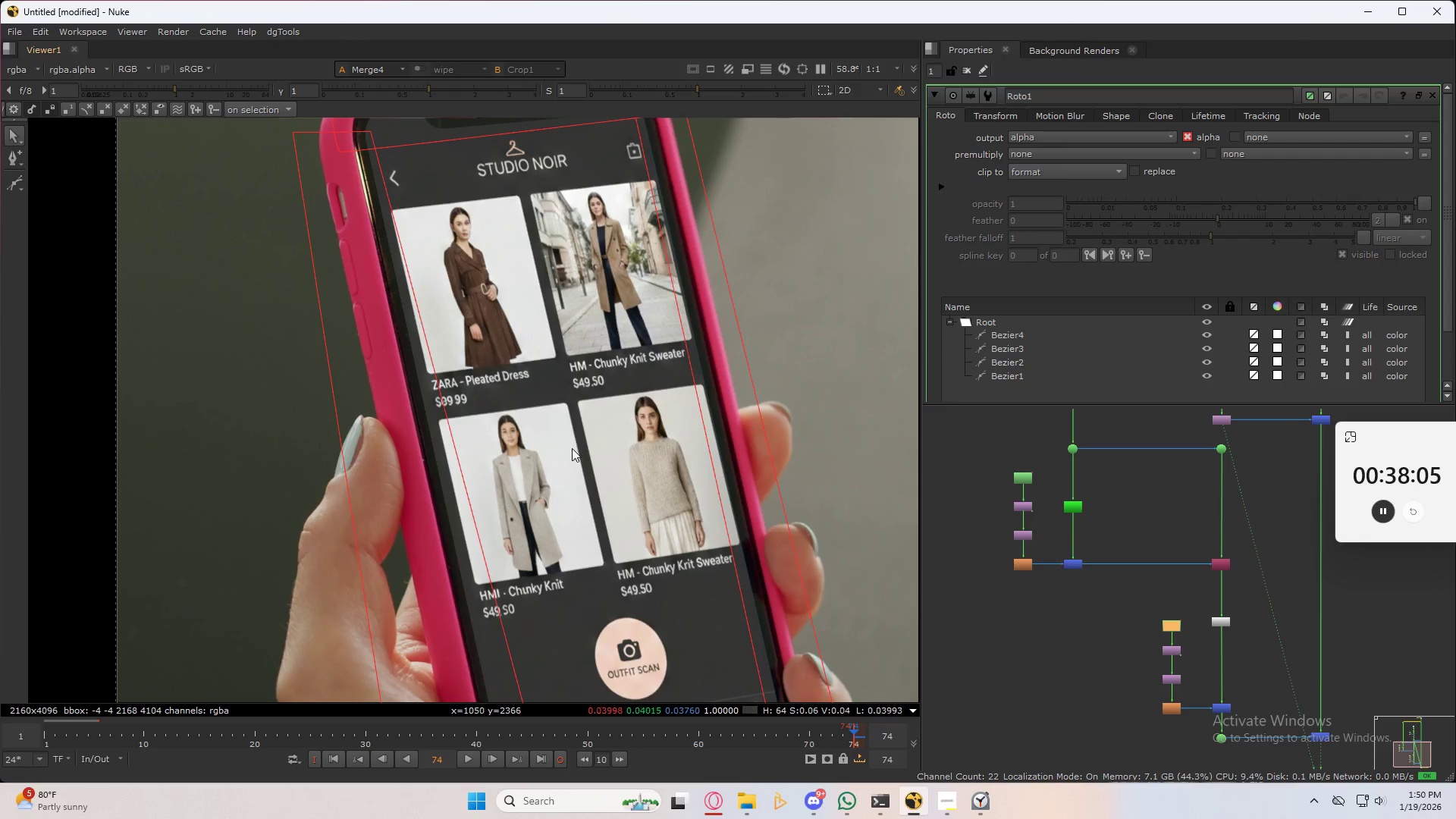 
scroll: coordinate [538, 441], scroll_direction: down, amount: 2.0
 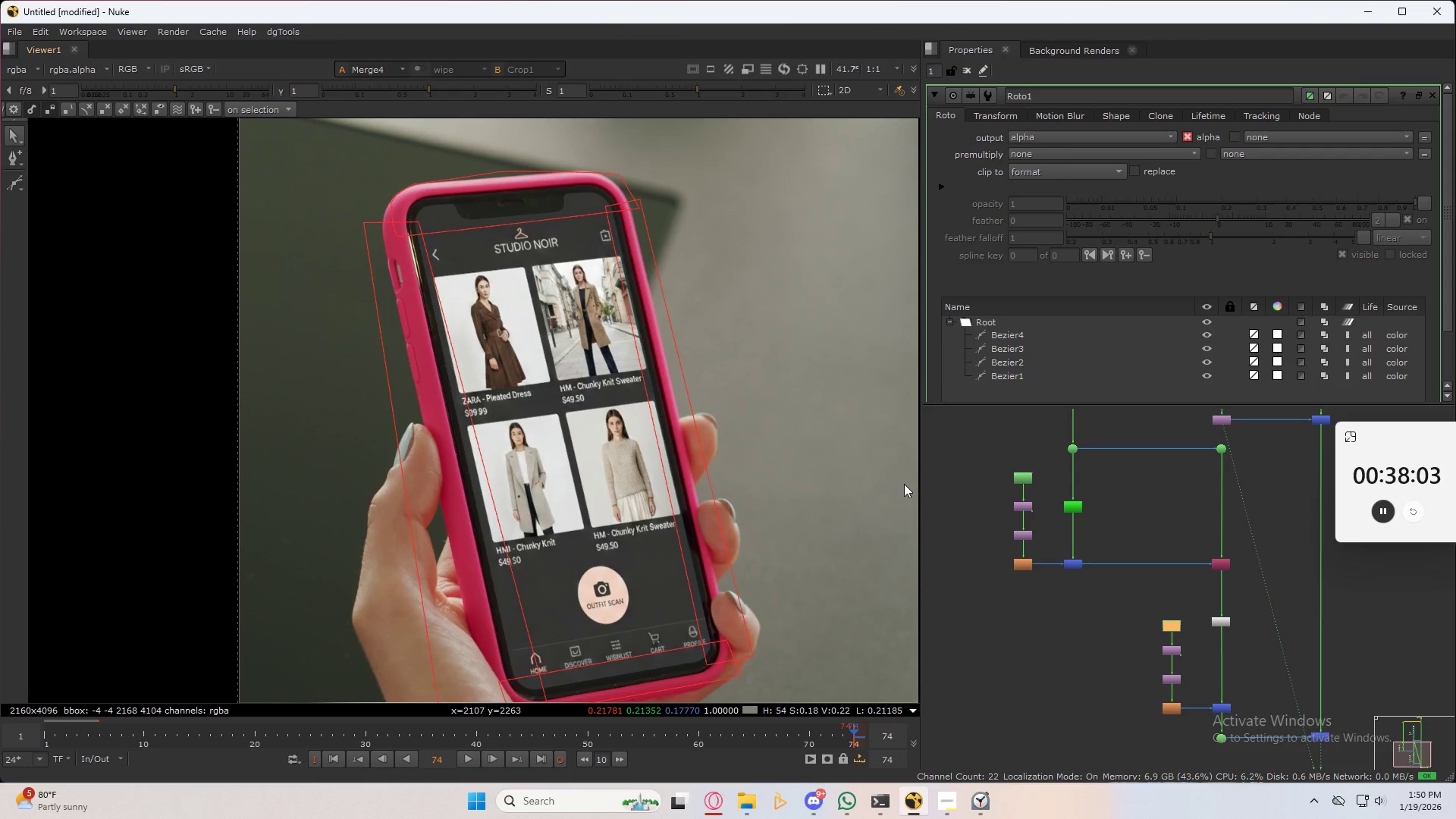 
scroll: coordinate [670, 679], scroll_direction: up, amount: 5.0
 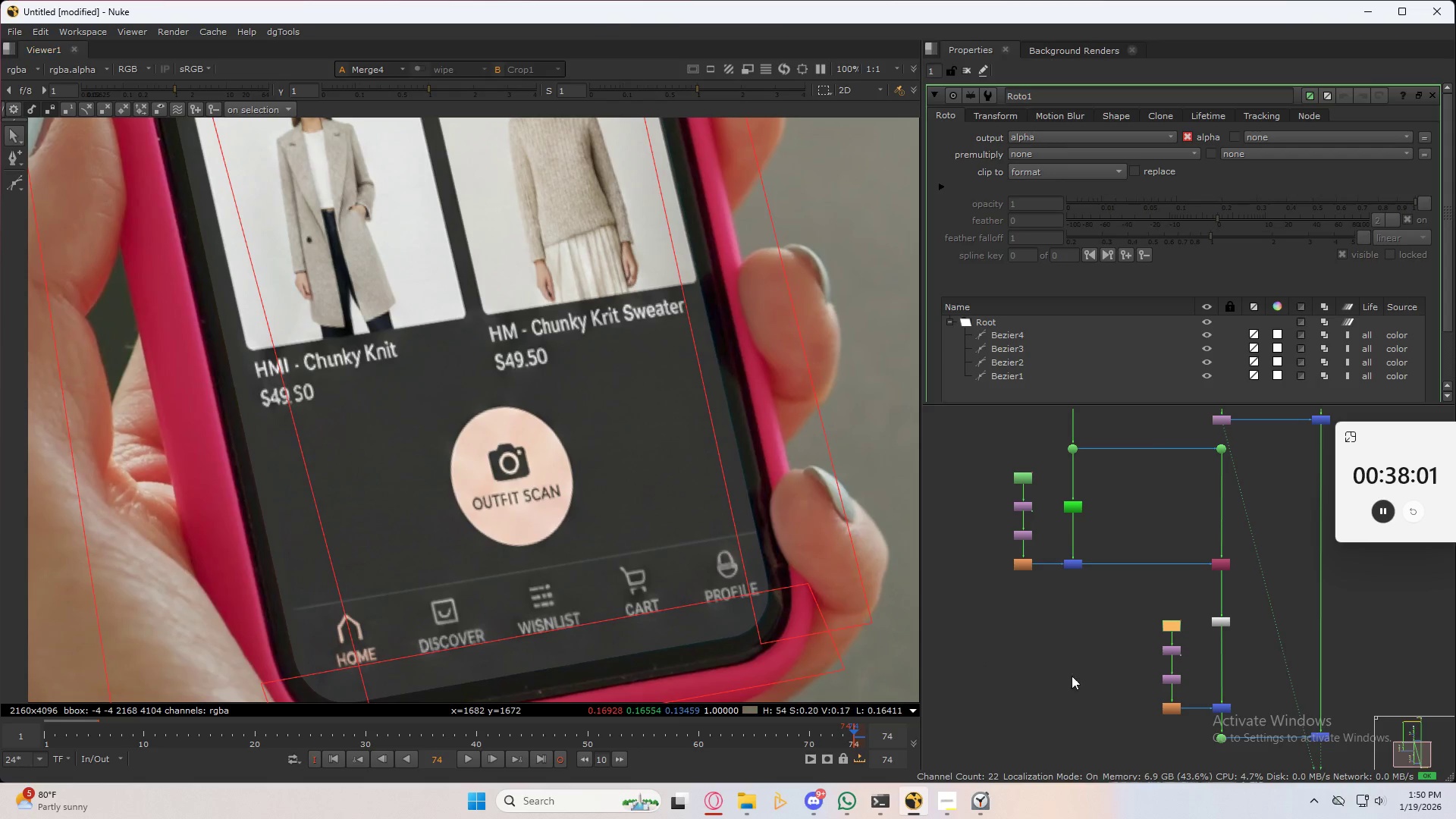 
scroll: coordinate [1107, 544], scroll_direction: down, amount: 4.0
 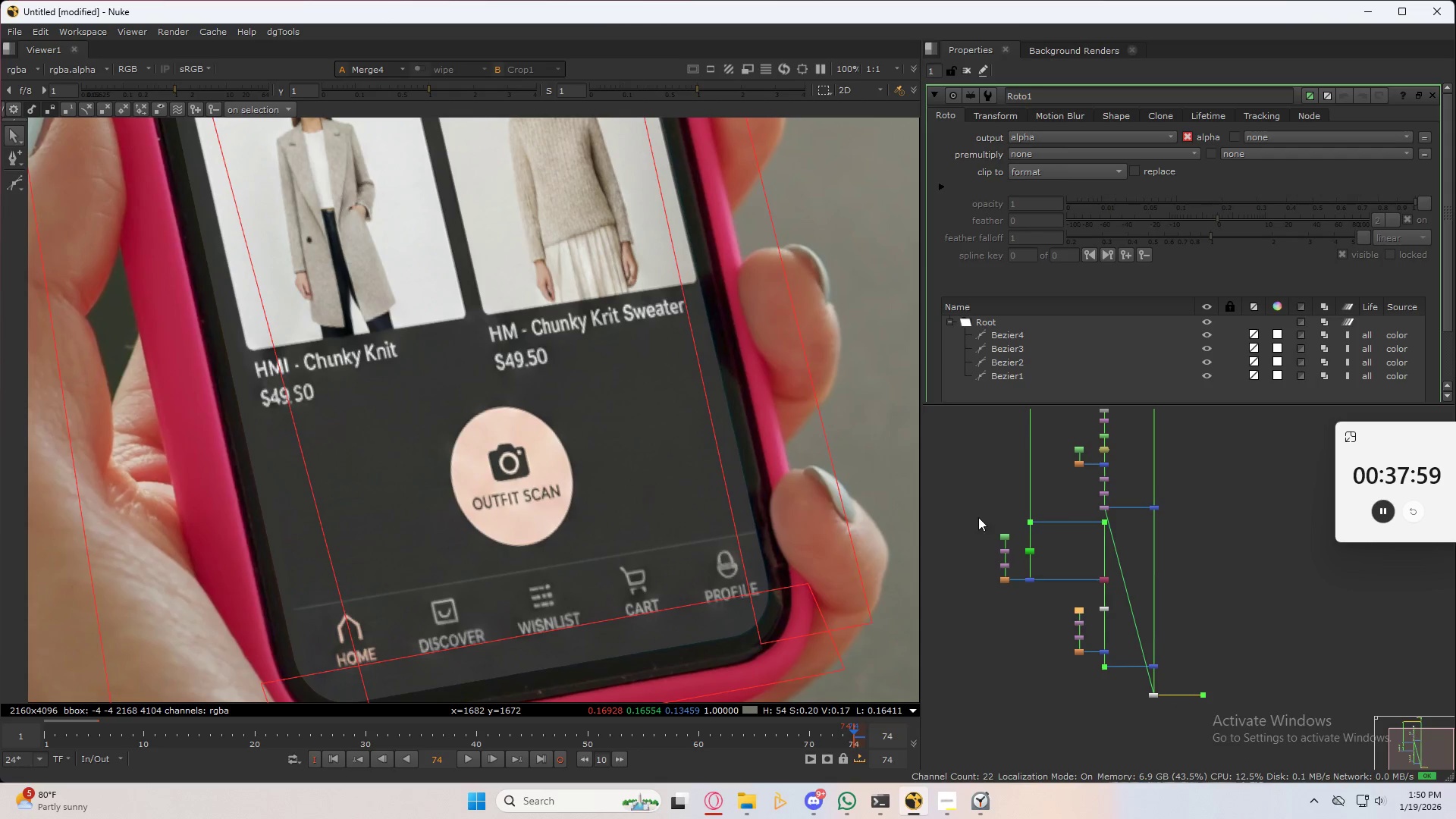 
left_click_drag(start_coordinate=[981, 517], to_coordinate=[1273, 743])
 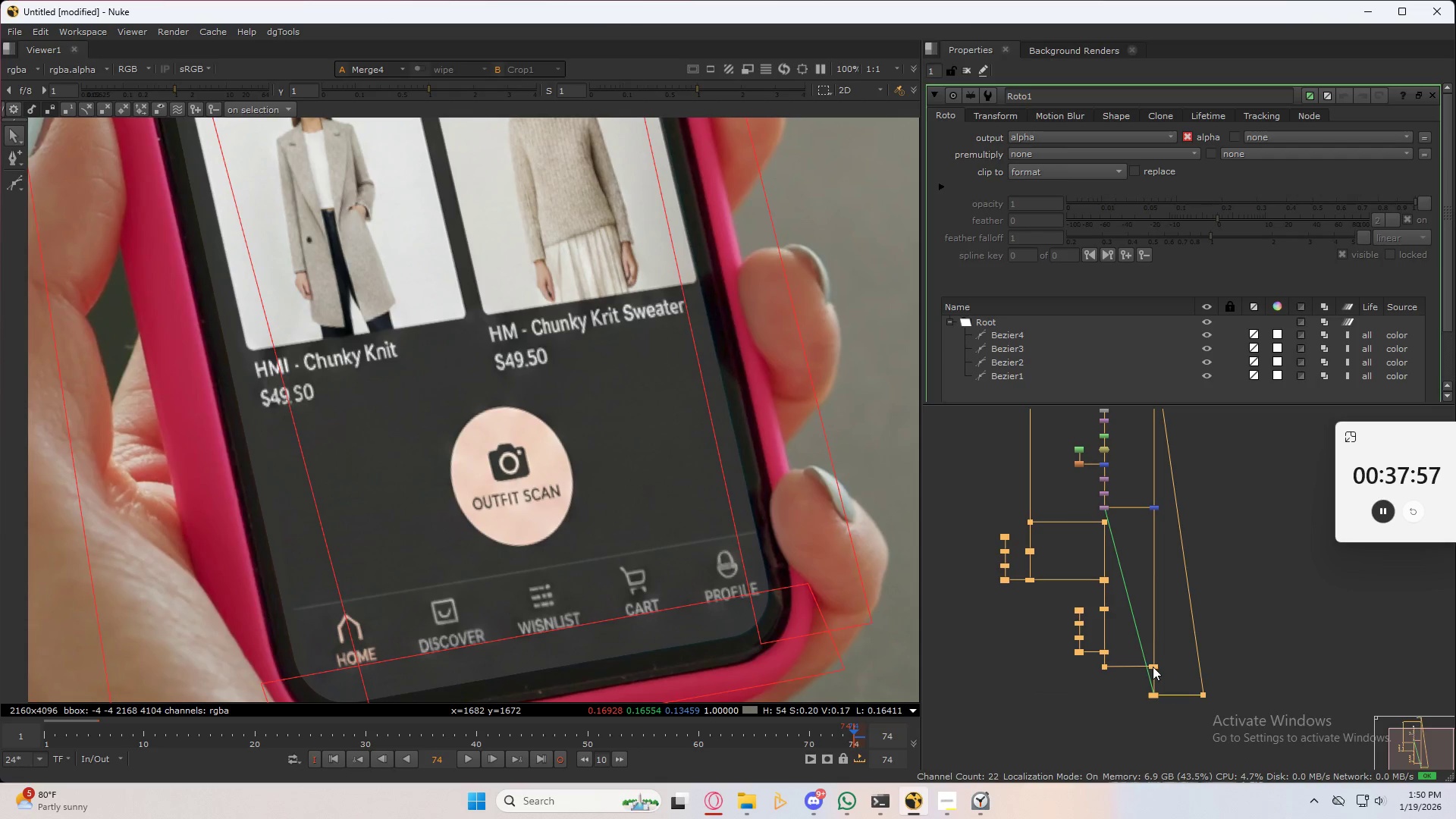 
left_click_drag(start_coordinate=[1153, 667], to_coordinate=[1153, 774])
 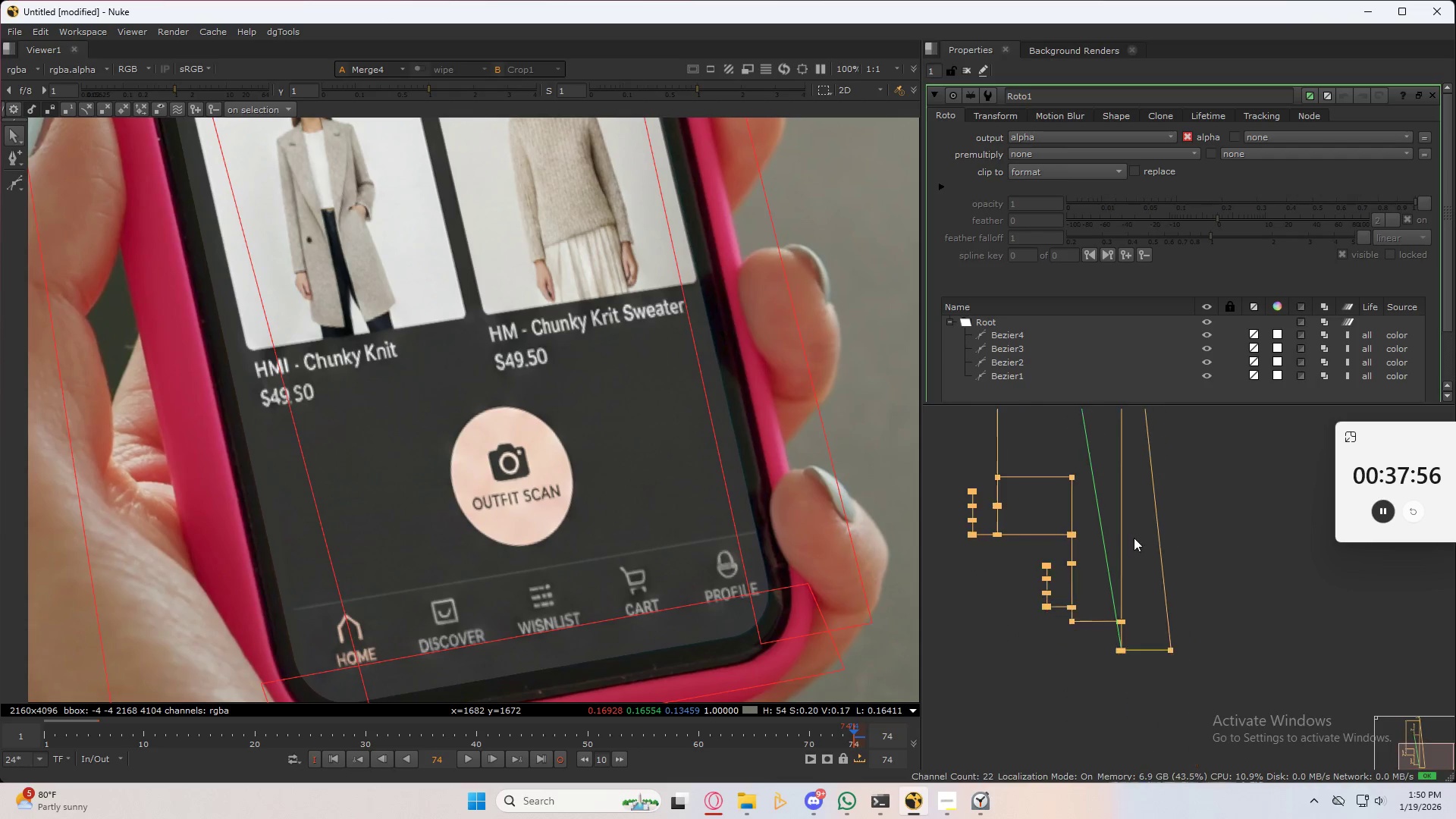 
left_click_drag(start_coordinate=[1094, 606], to_coordinate=[1094, 615])
 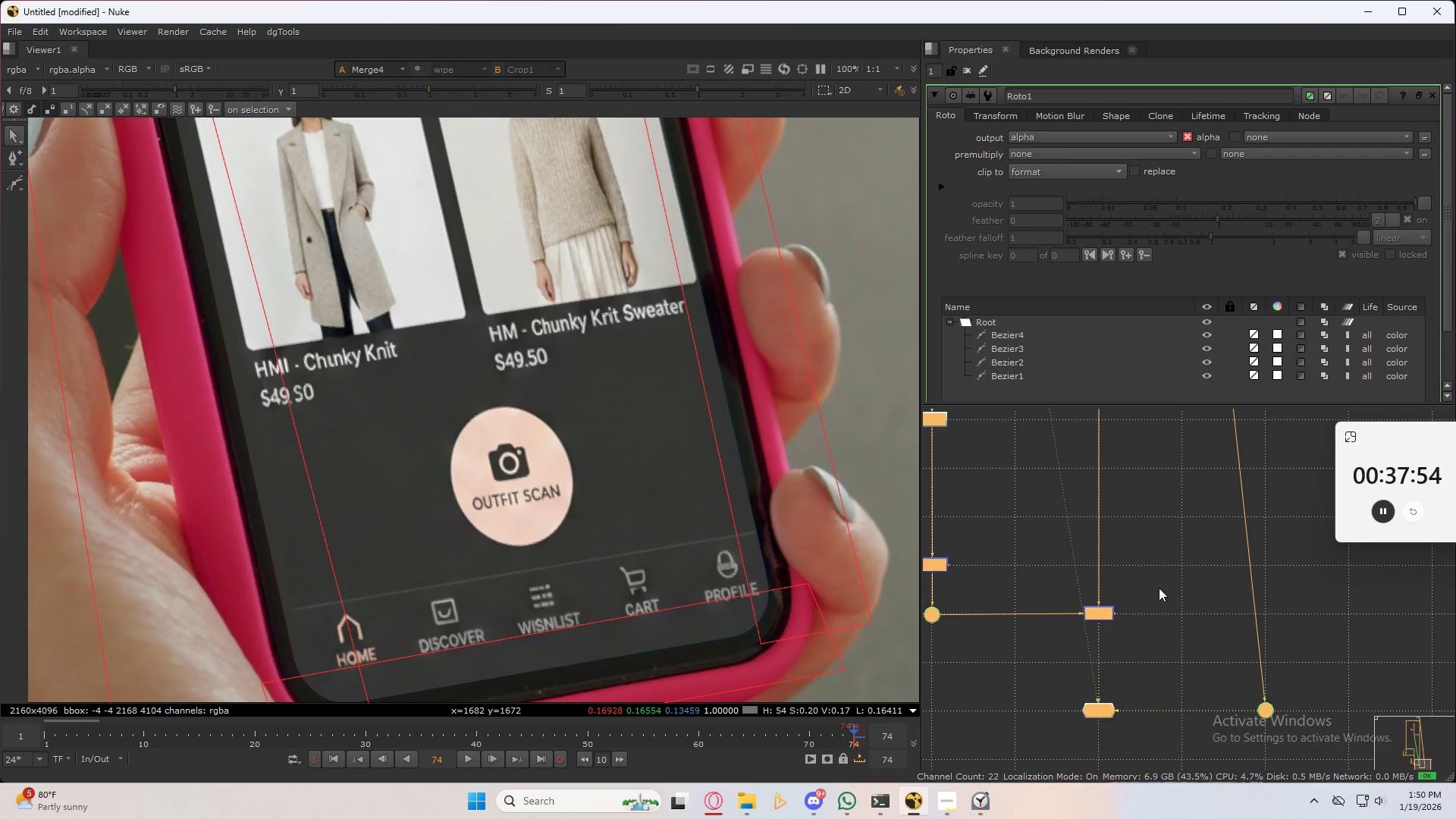 
scroll: coordinate [1131, 627], scroll_direction: up, amount: 7.0
 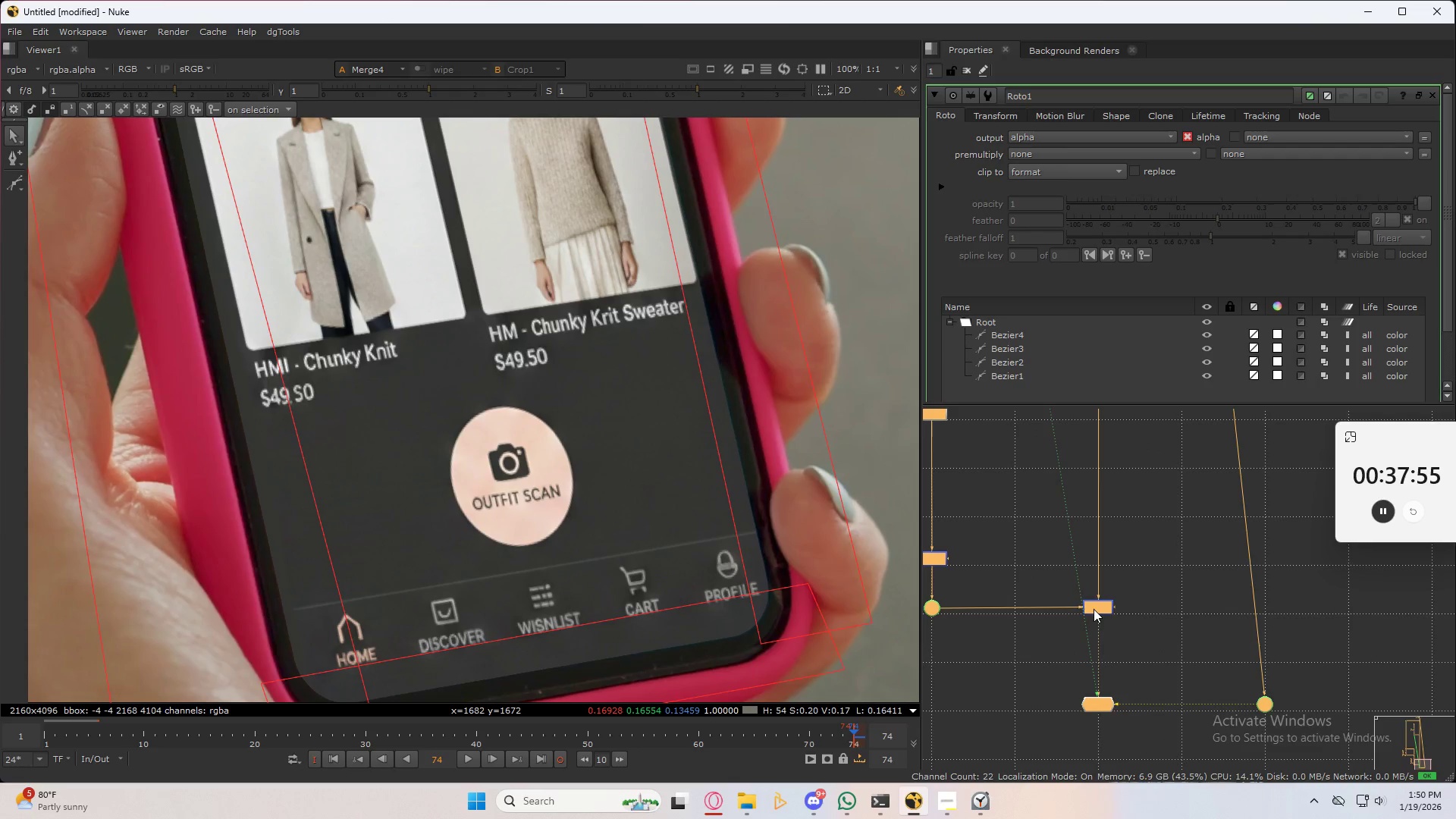 
left_click([1159, 588])
 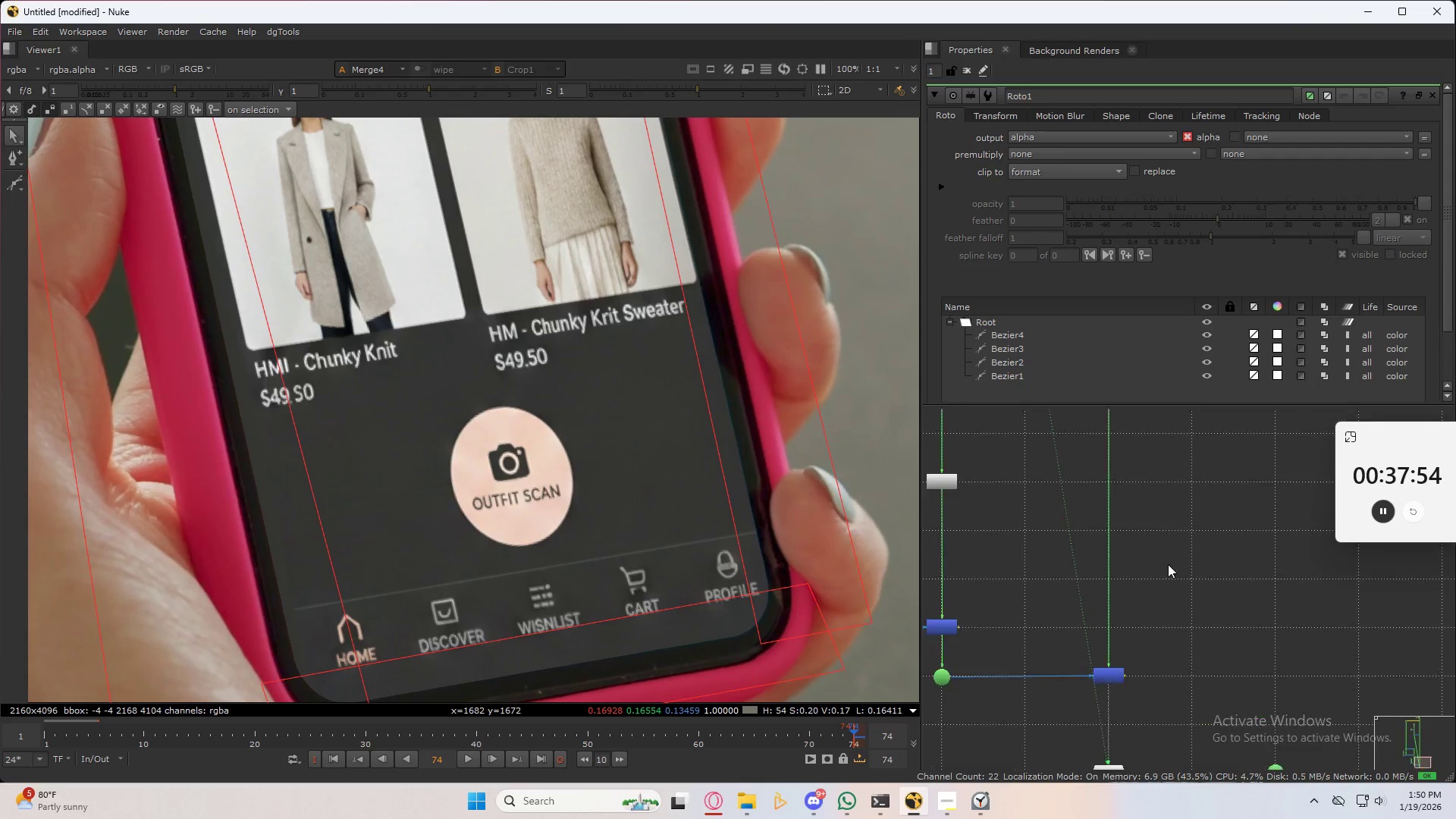 
scroll: coordinate [1147, 600], scroll_direction: down, amount: 6.0
 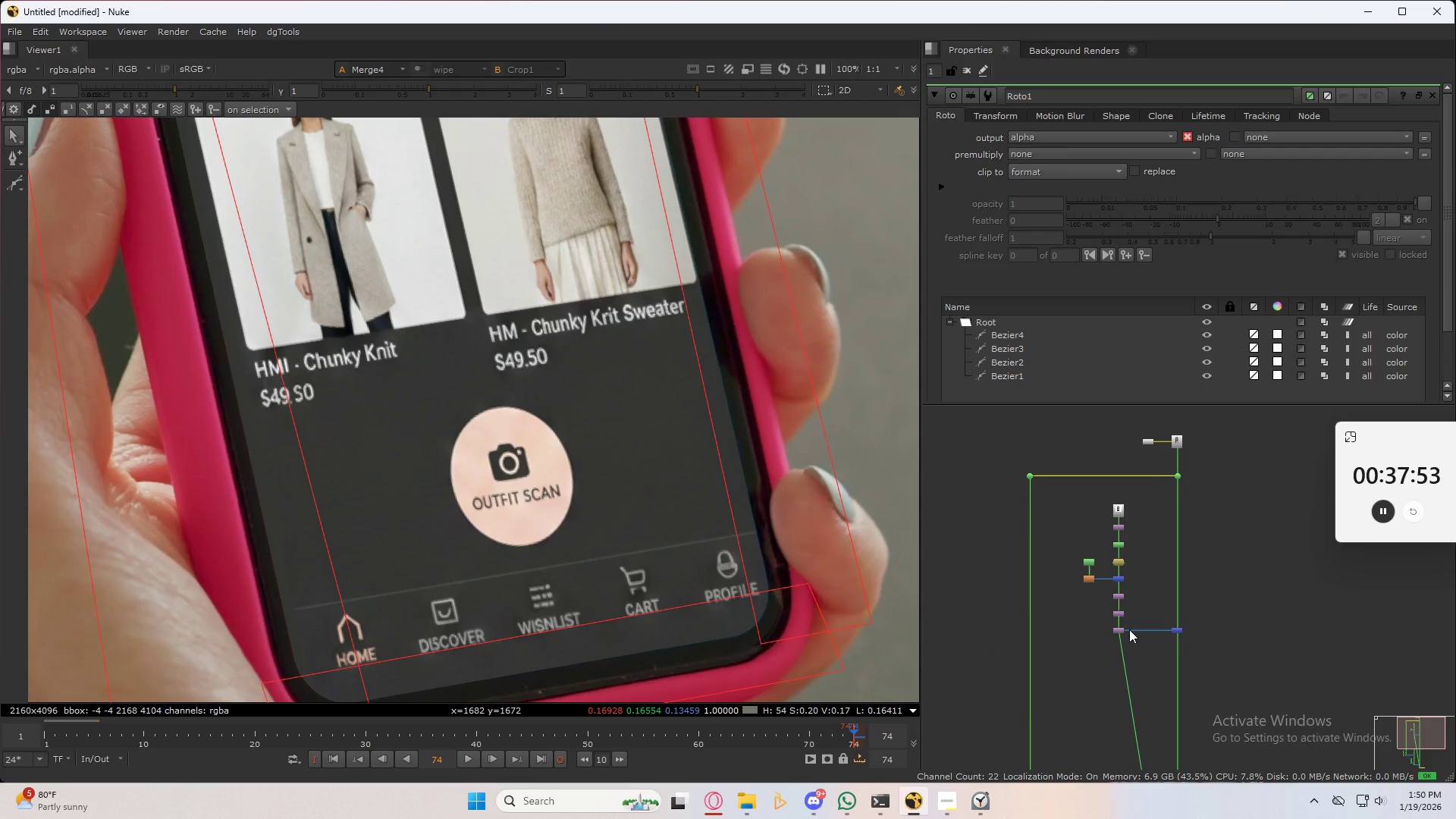 
scroll: coordinate [1122, 643], scroll_direction: up, amount: 6.0
 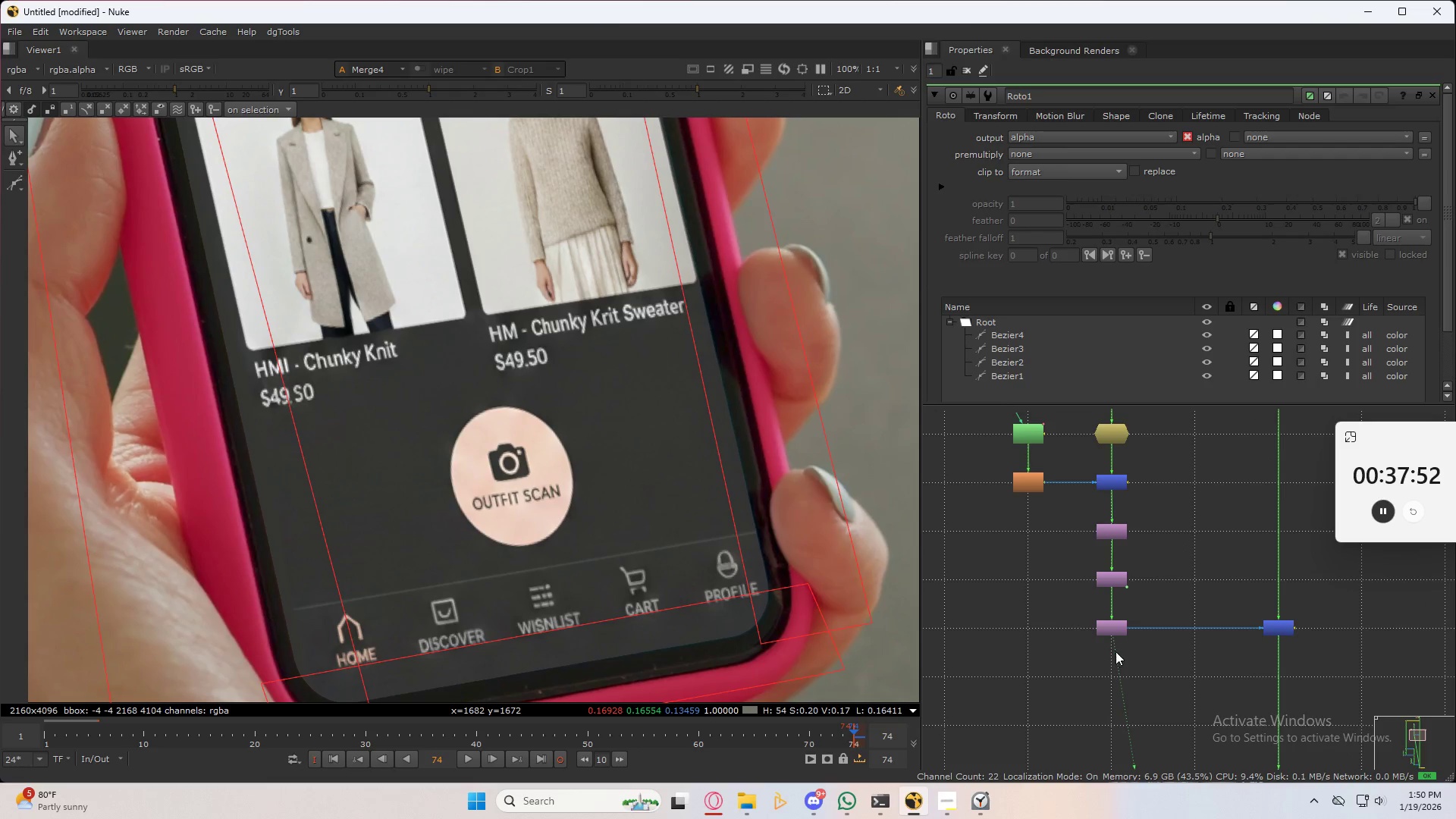 
left_click_drag(start_coordinate=[1116, 651], to_coordinate=[1141, 704])
 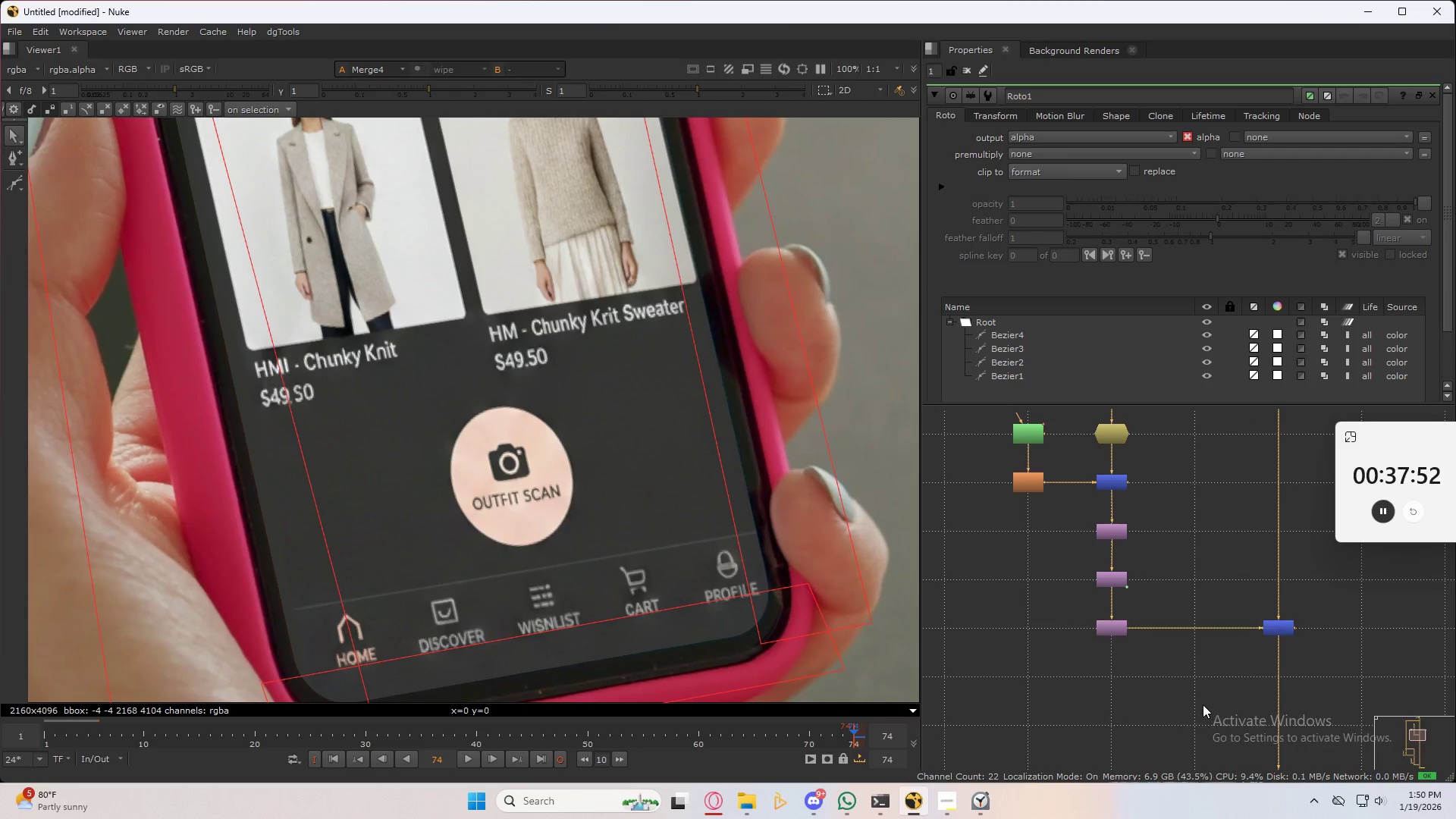 
double_click([1203, 704])
 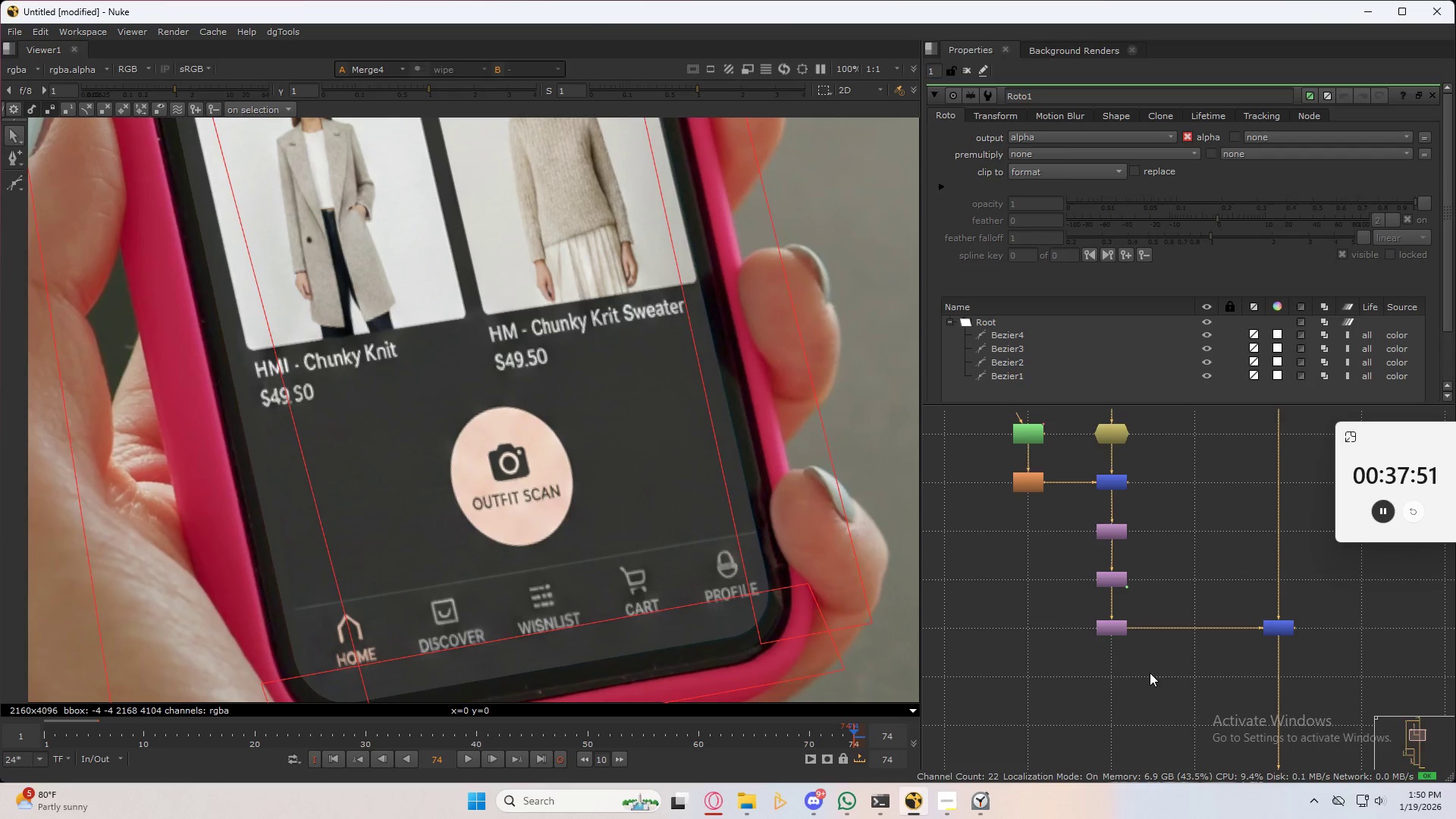 
scroll: coordinate [1140, 671], scroll_direction: down, amount: 2.0
 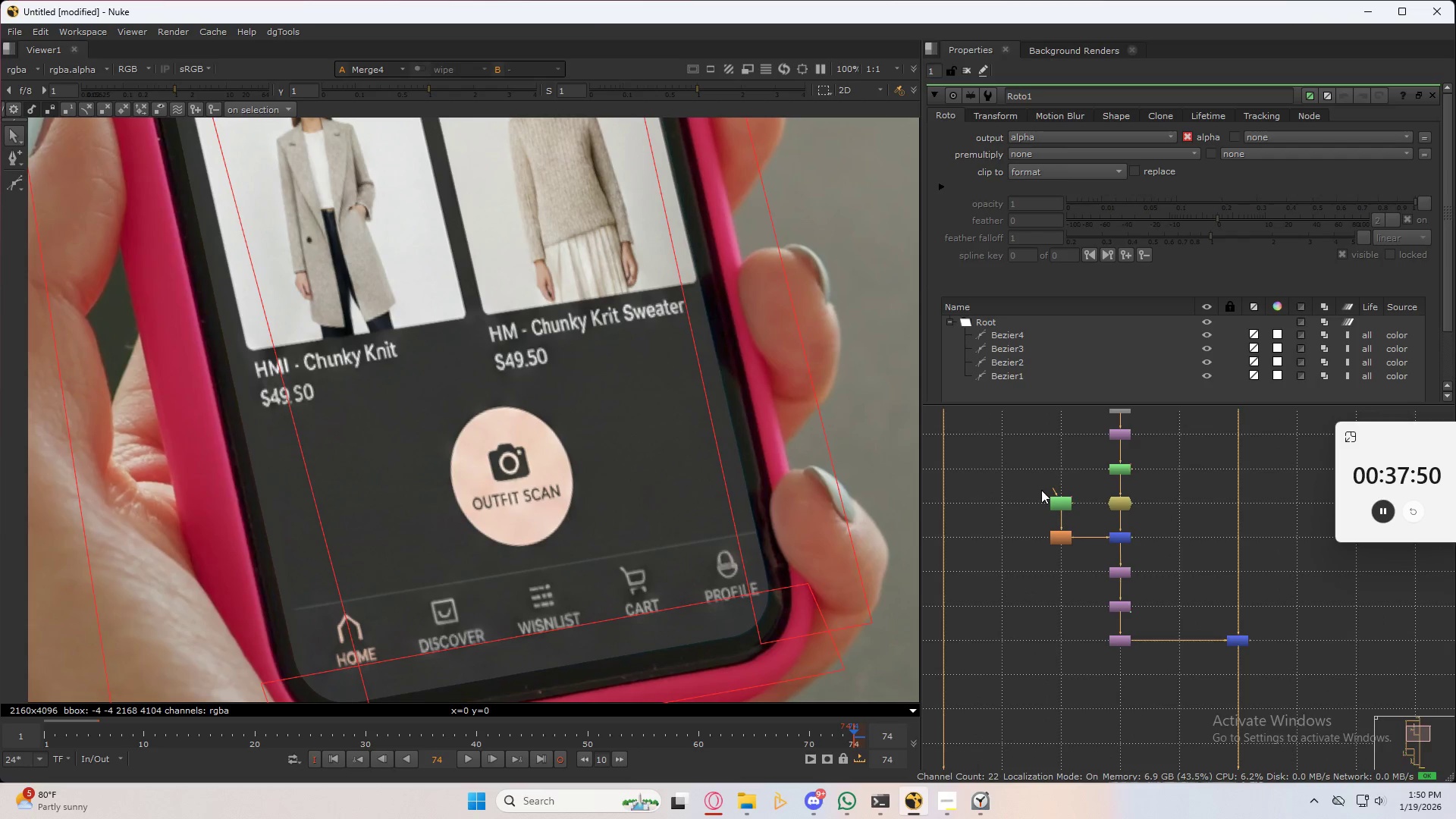 
left_click_drag(start_coordinate=[1040, 480], to_coordinate=[1090, 564])
 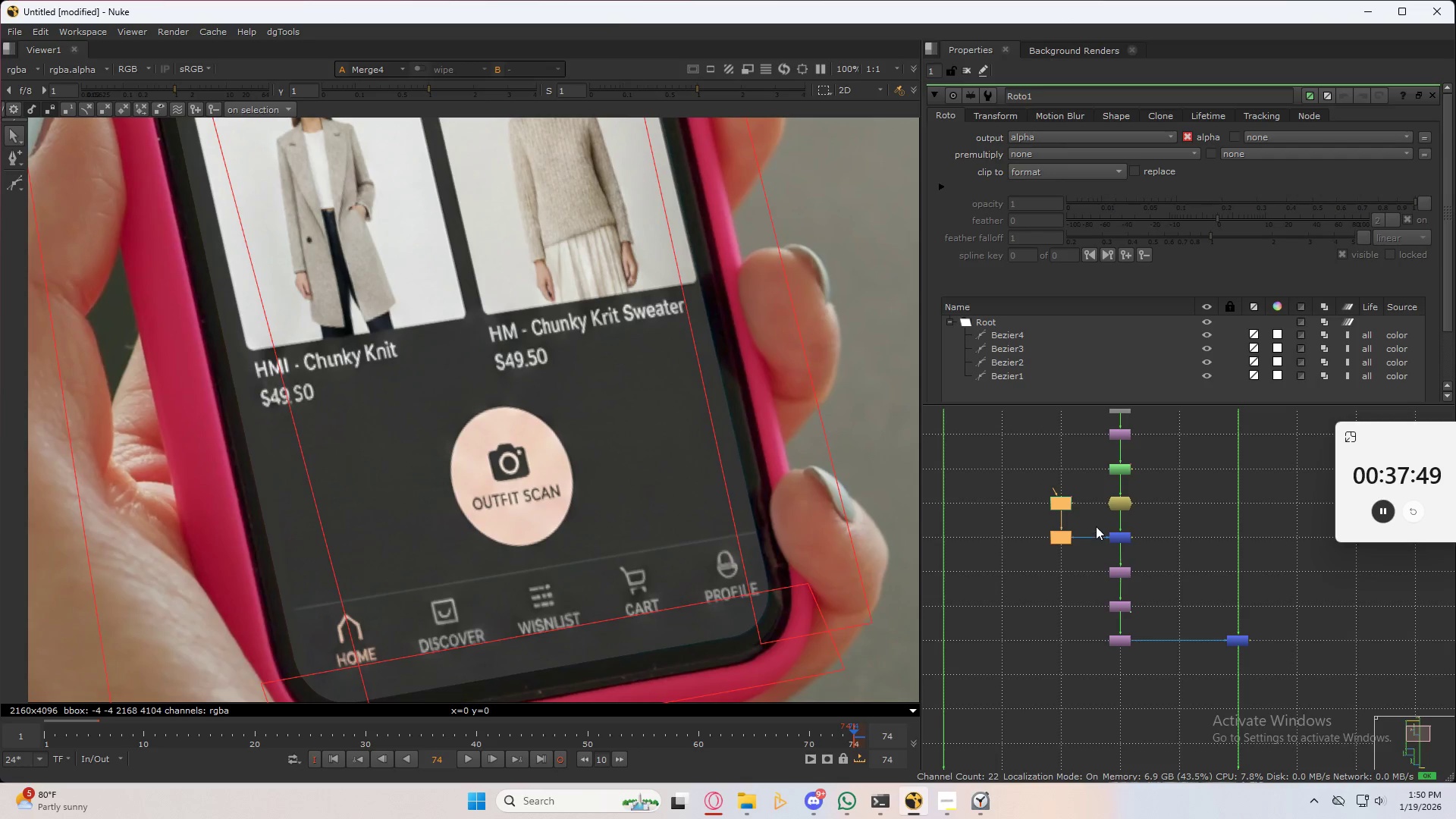 
hold_key(key=ShiftLeft, duration=0.52)
left_click_drag(start_coordinate=[1091, 519], to_coordinate=[1308, 699])
 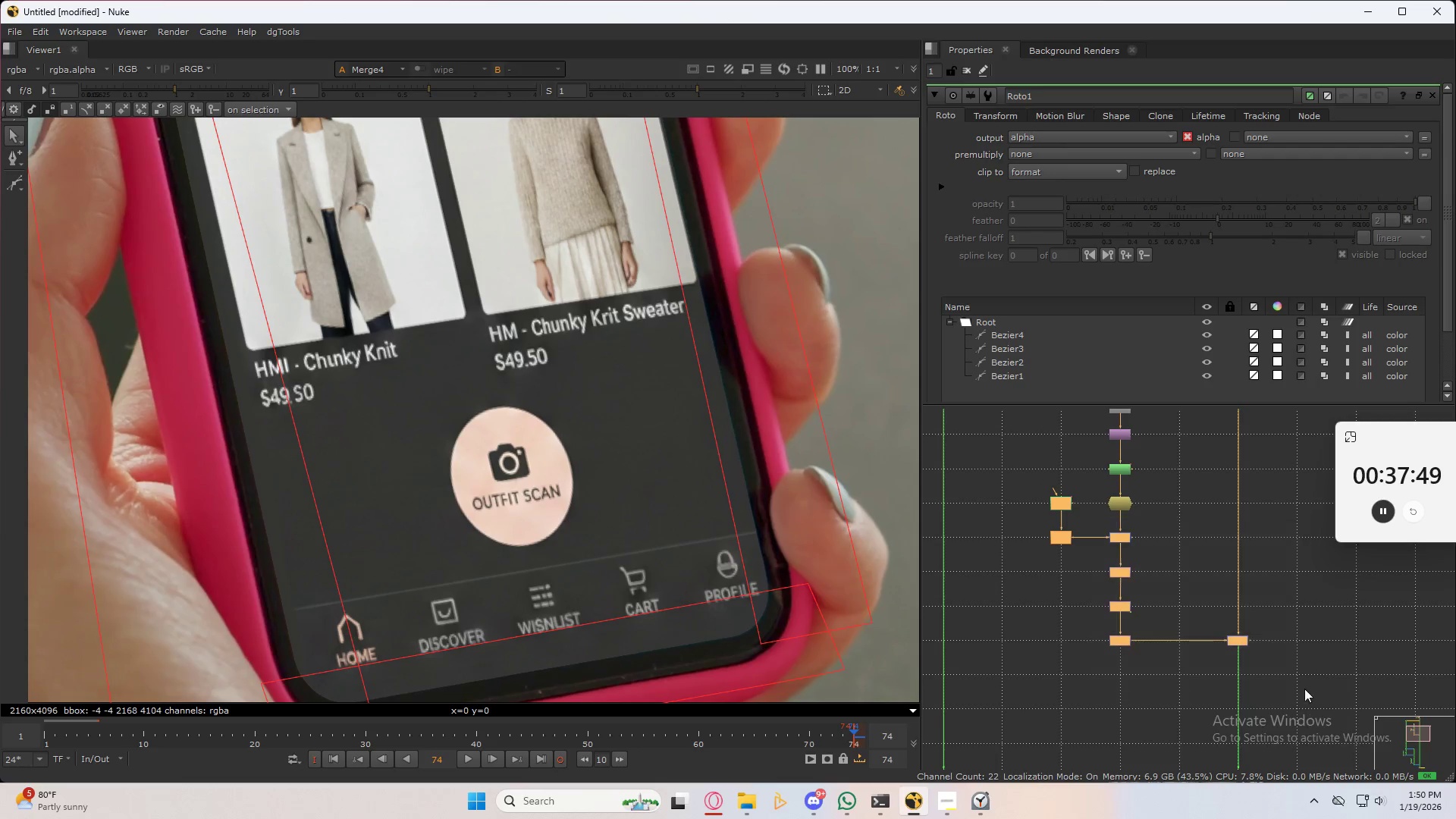 
left_click_drag(start_coordinate=[1239, 642], to_coordinate=[1244, 712])
 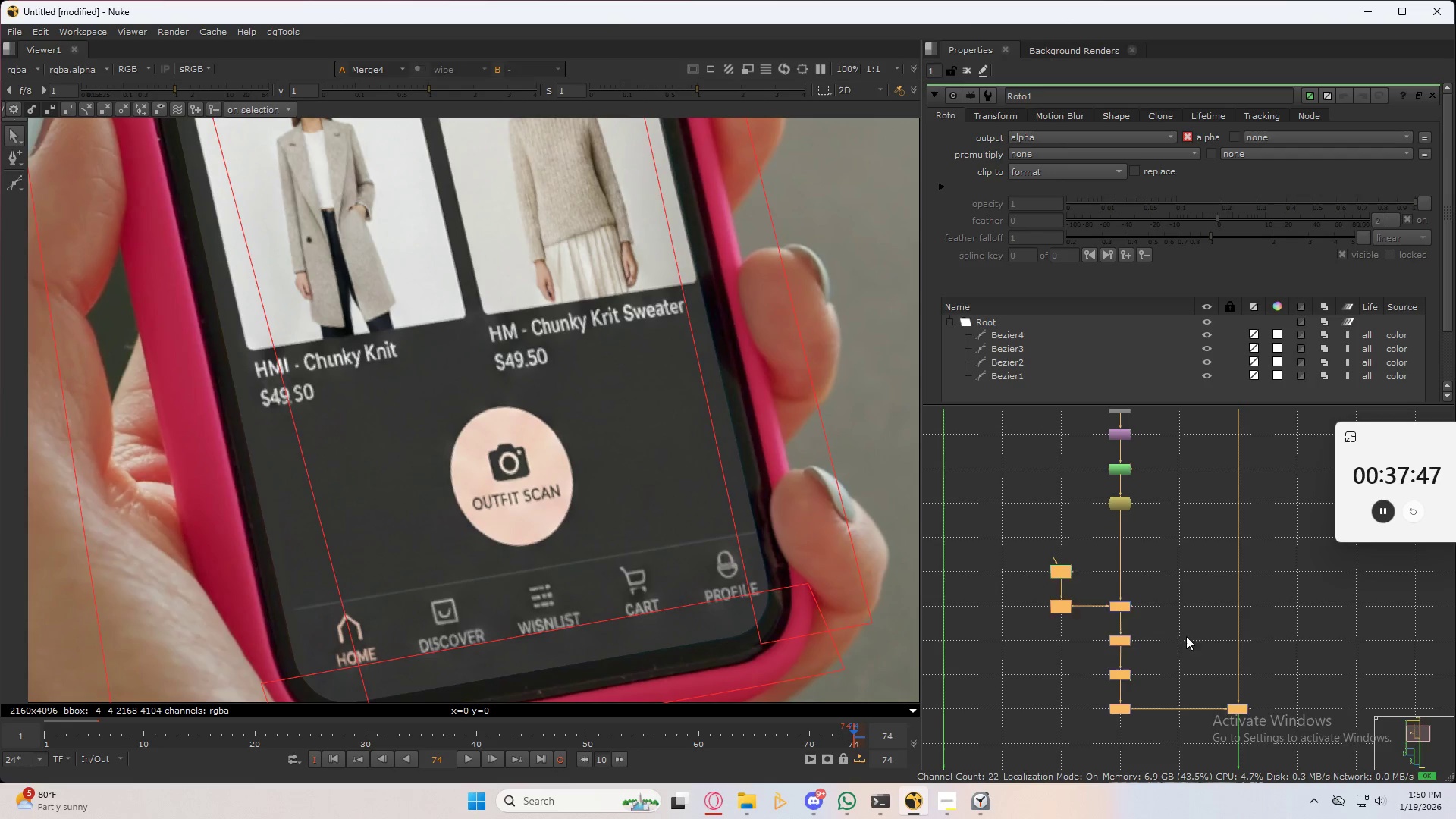 
left_click_drag(start_coordinate=[1186, 635], to_coordinate=[1184, 632])
 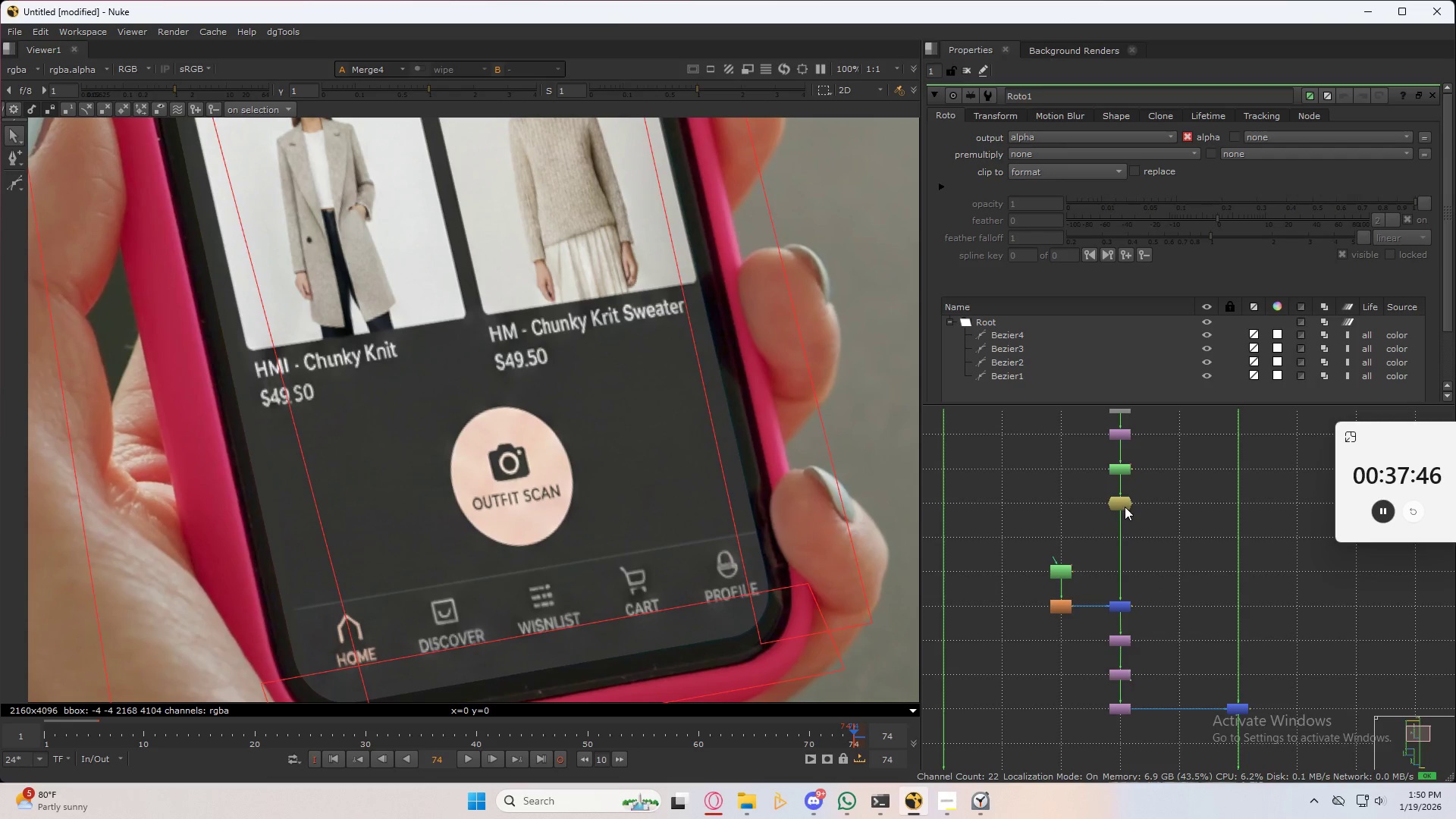 
double_click([1122, 504])
 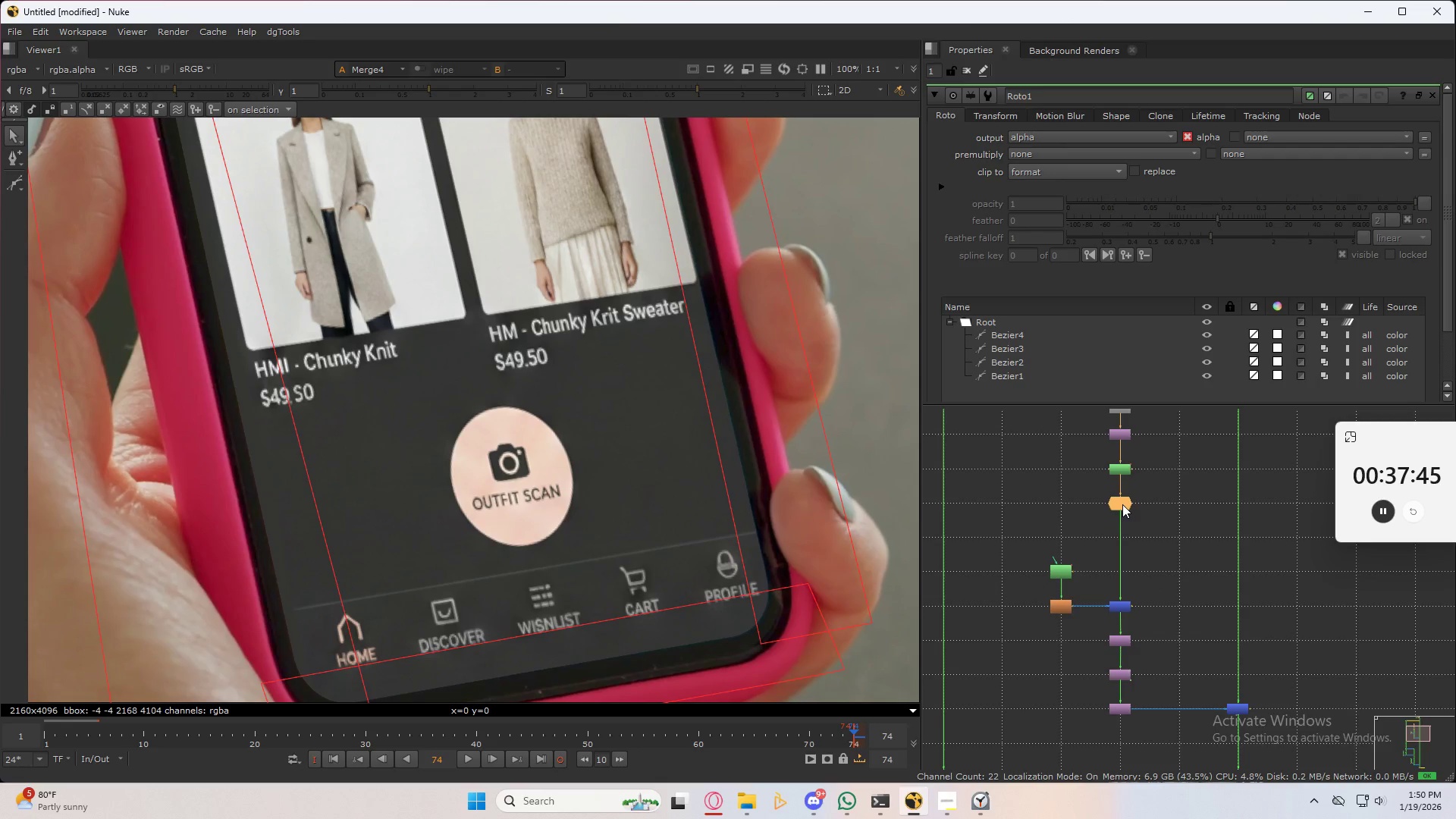 
key(G)
 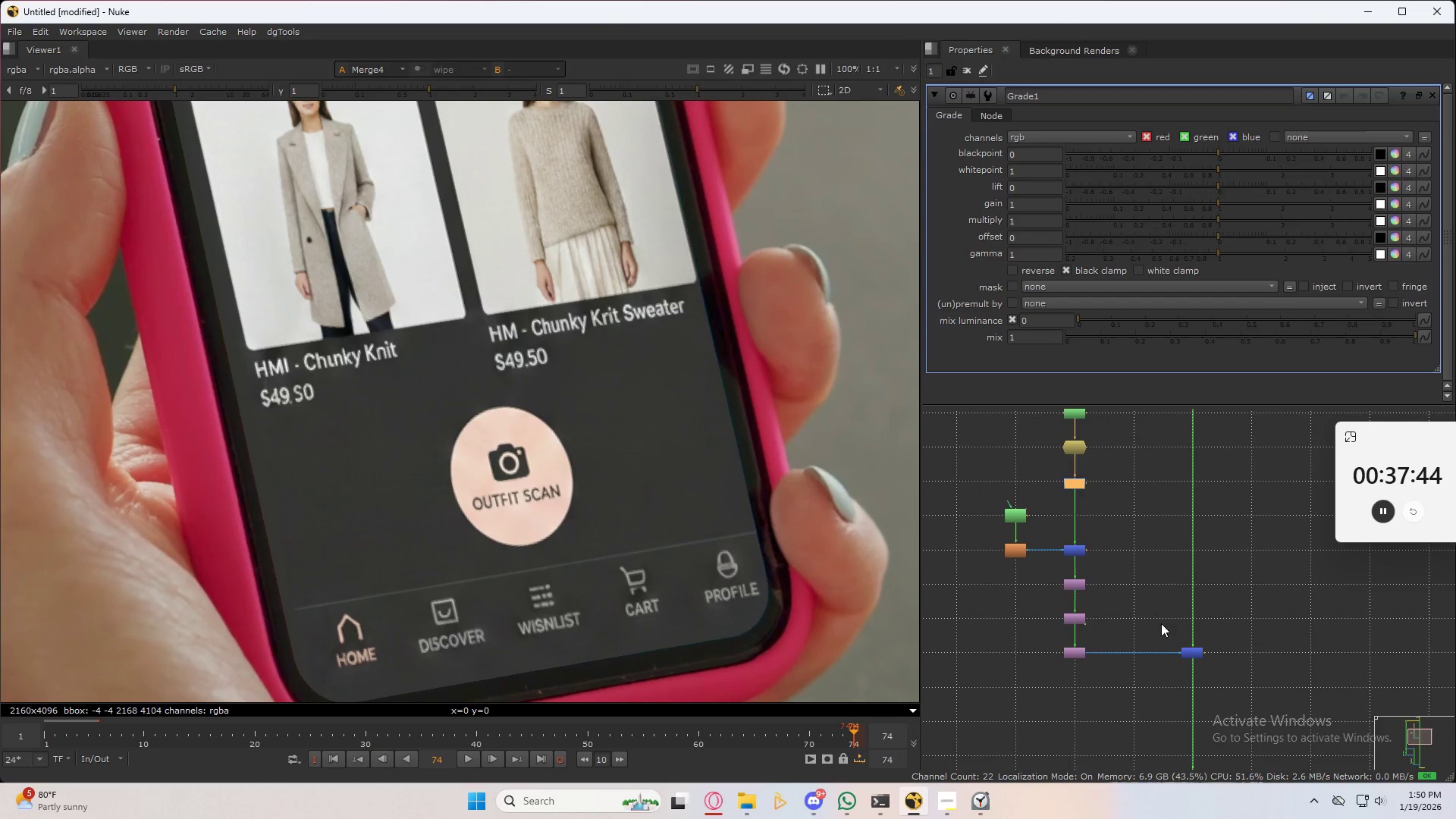 
double_click([1184, 650])
 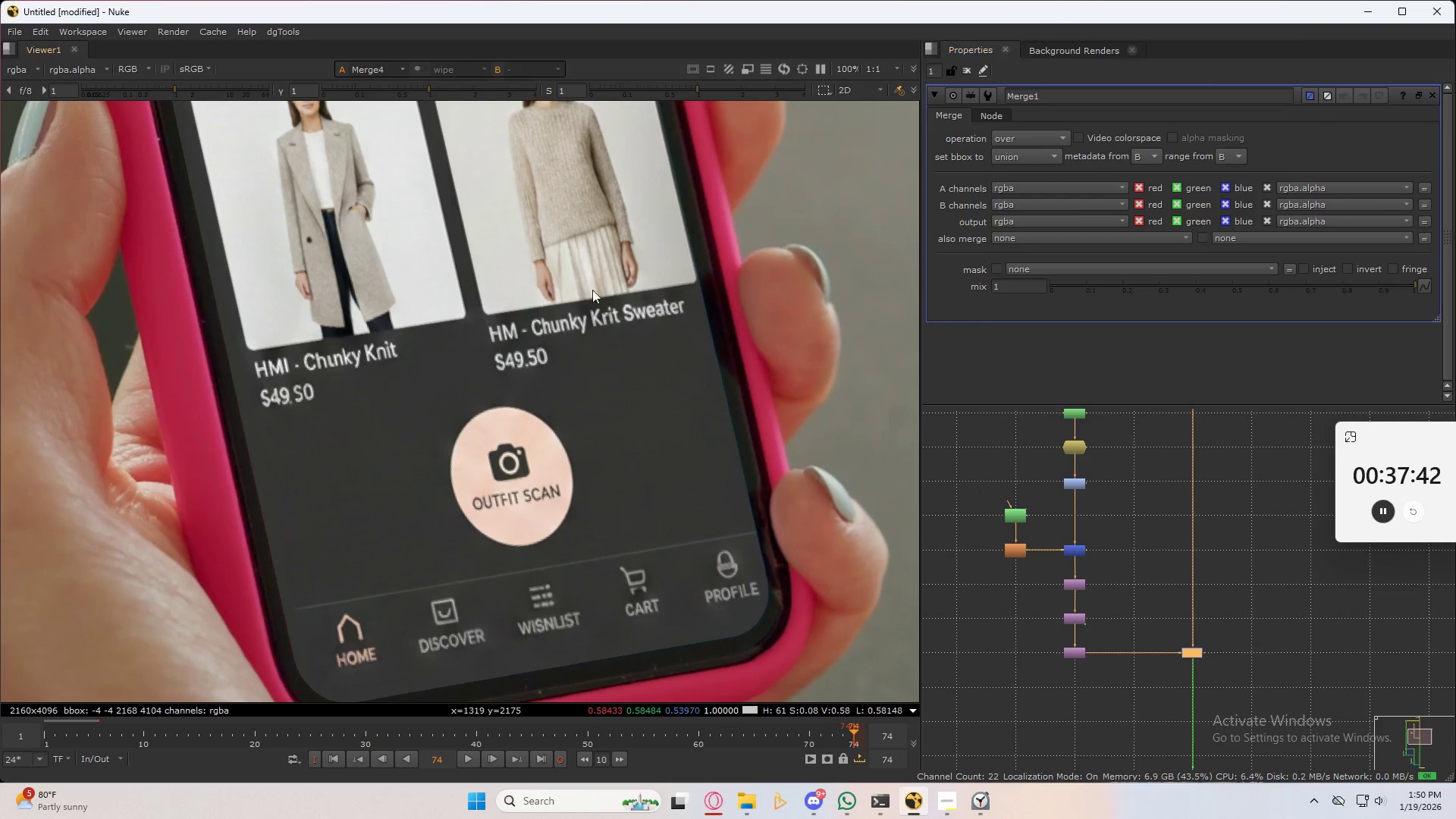 
scroll: coordinate [598, 395], scroll_direction: down, amount: 3.0
 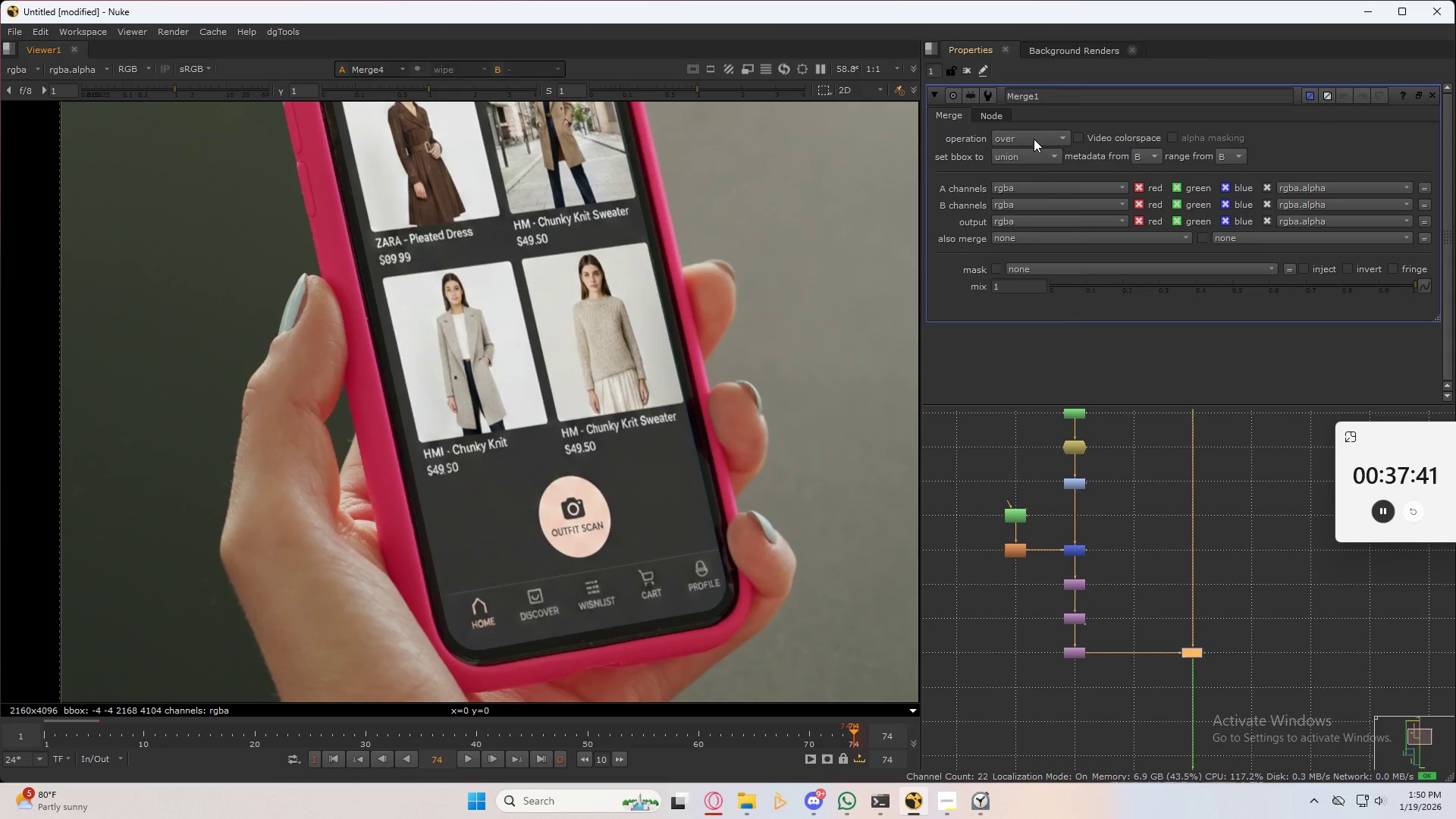 
left_click_drag(start_coordinate=[1034, 133], to_coordinate=[1036, 272])
 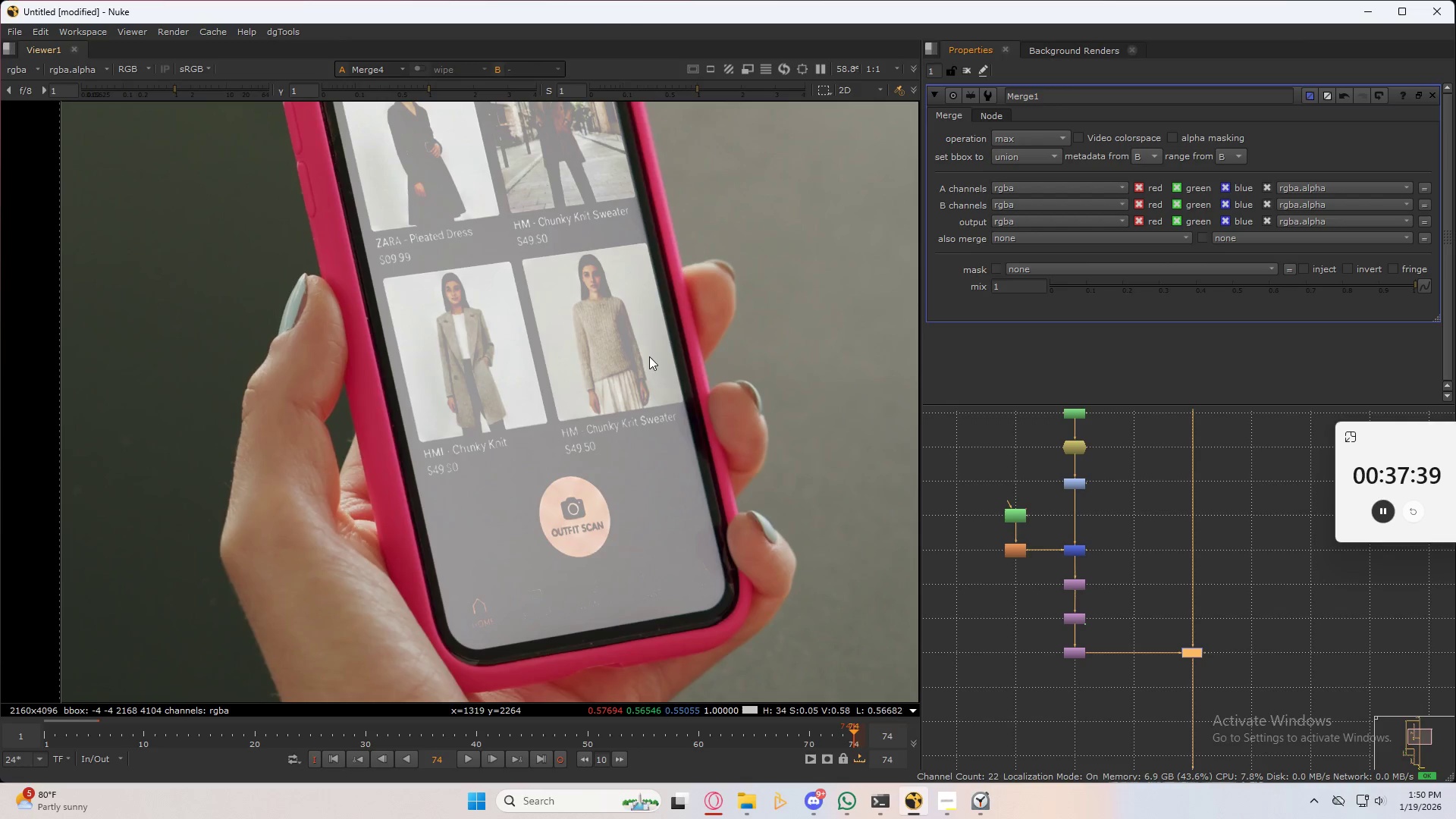 
scroll: coordinate [630, 360], scroll_direction: down, amount: 3.0
 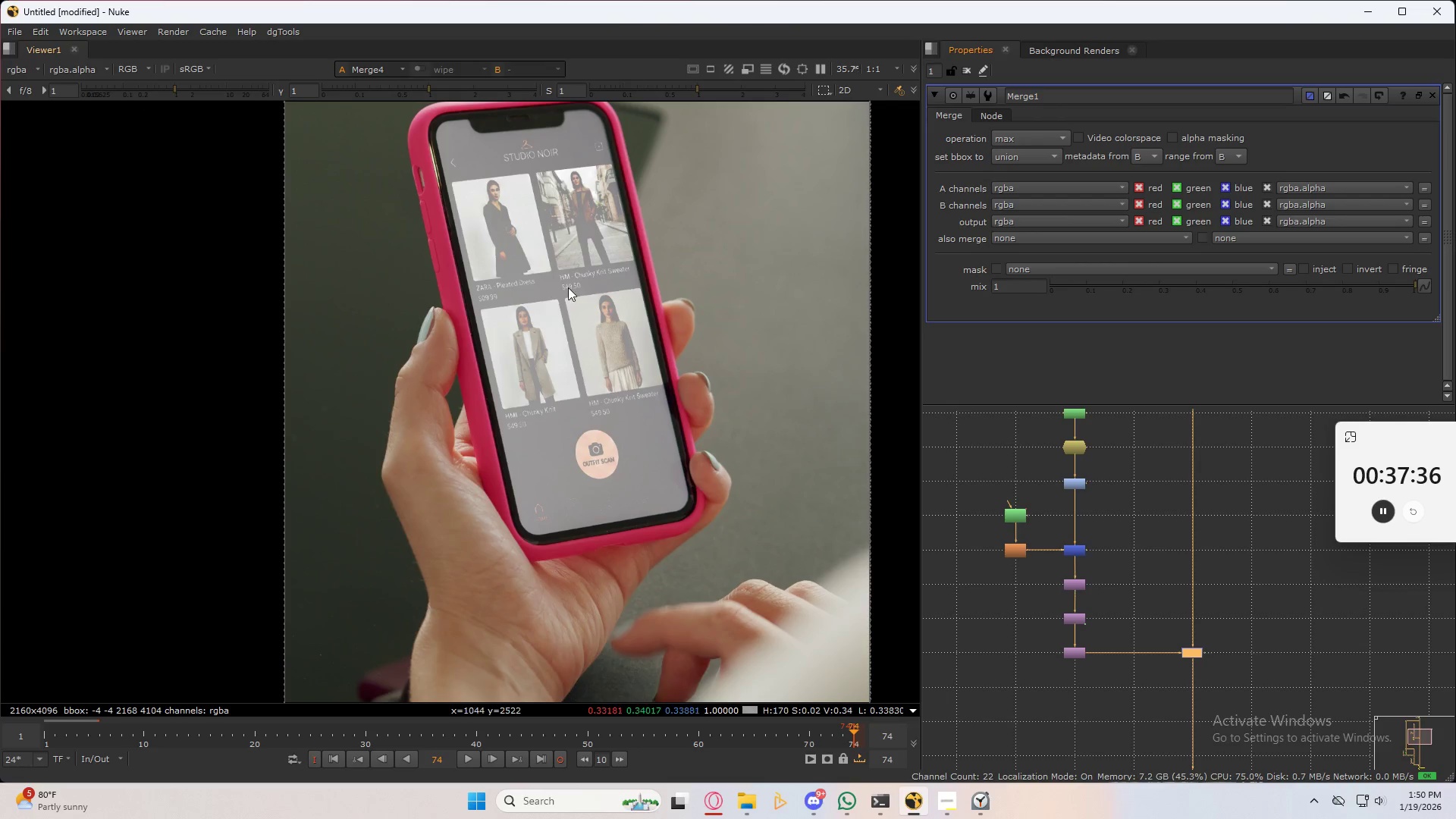 
scroll: coordinate [541, 249], scroll_direction: up, amount: 2.0
 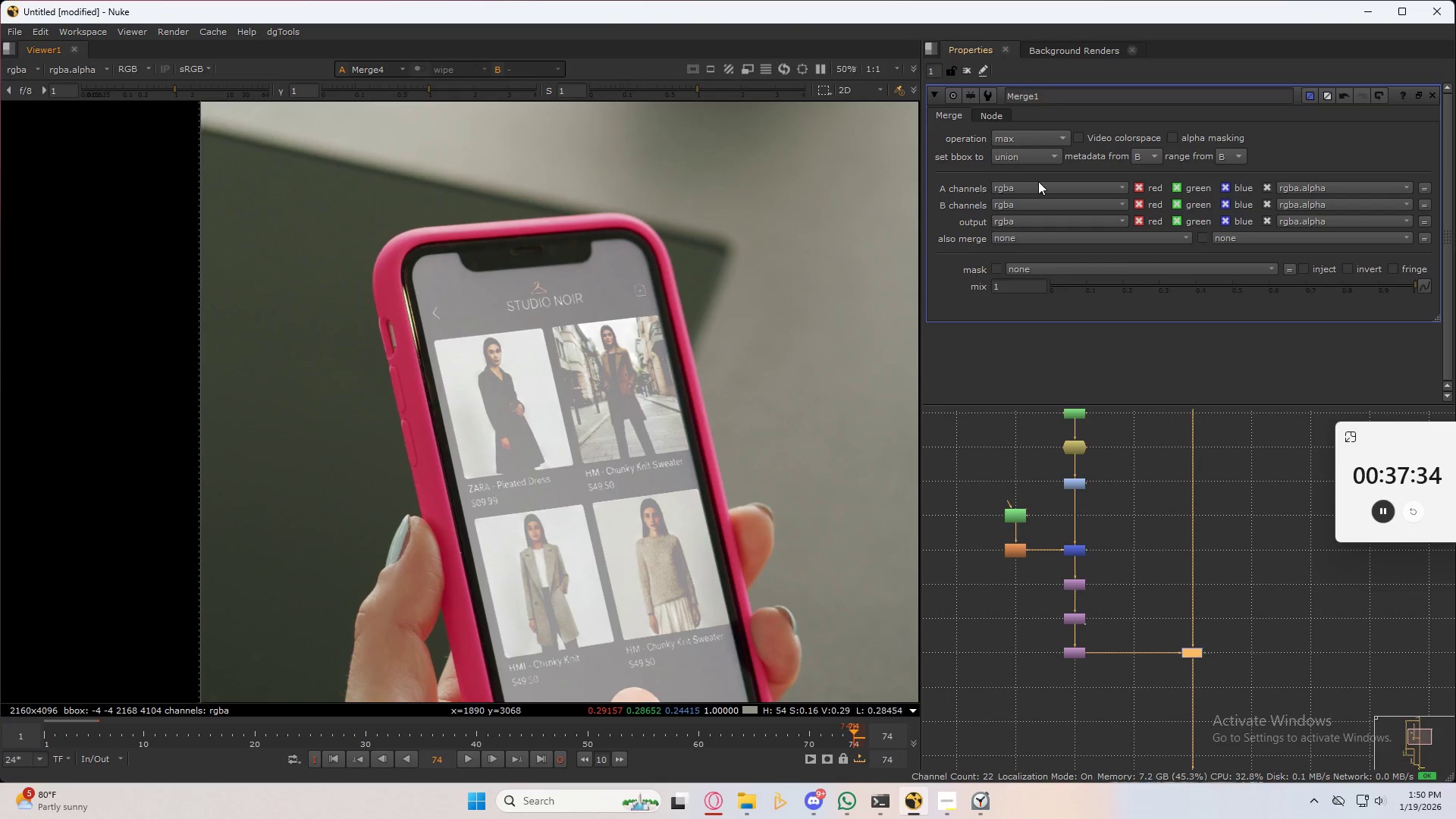 
left_click_drag(start_coordinate=[1030, 134], to_coordinate=[1048, 329])
 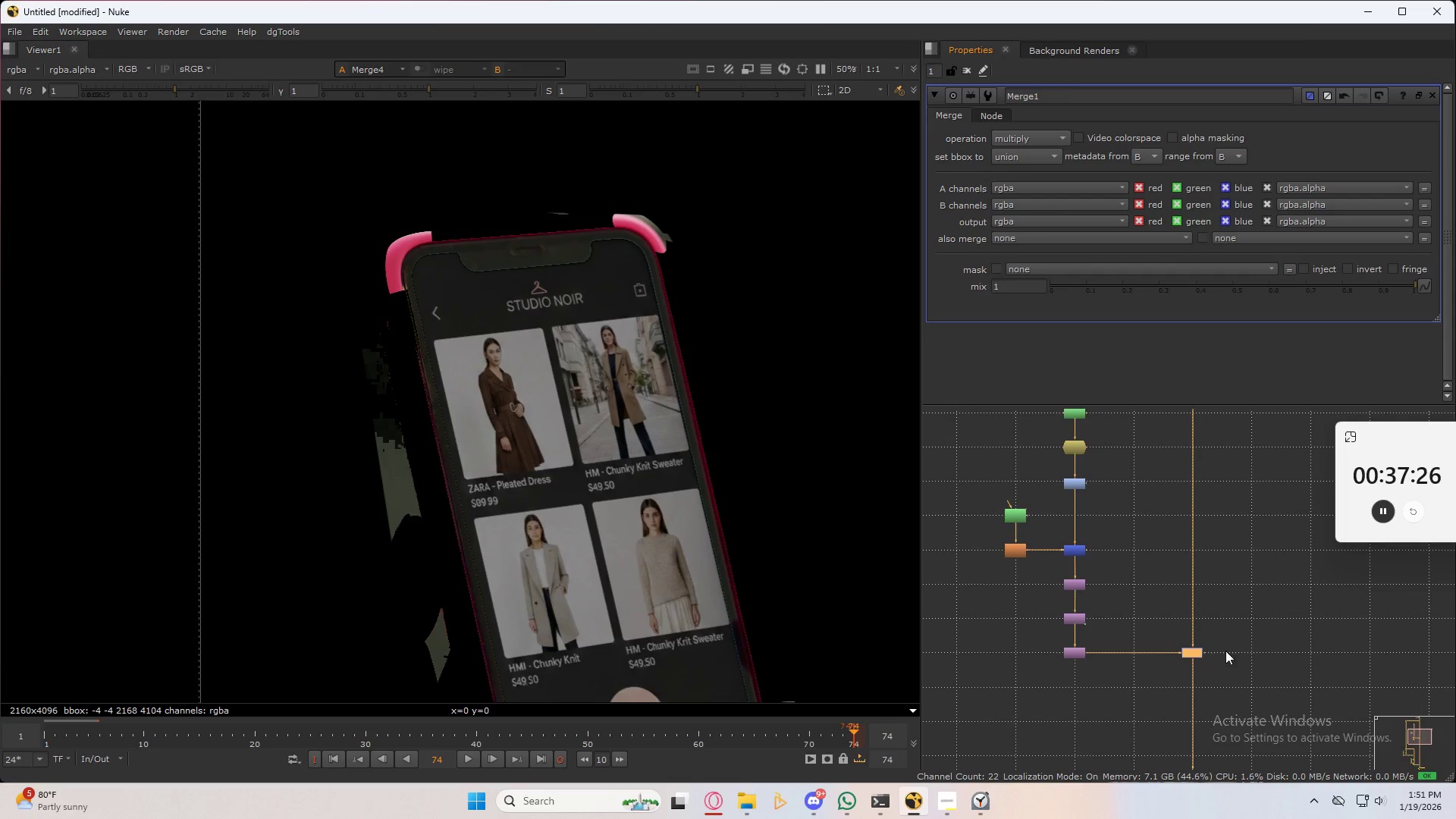 
left_click_drag(start_coordinate=[1207, 652], to_coordinate=[1074, 544])
 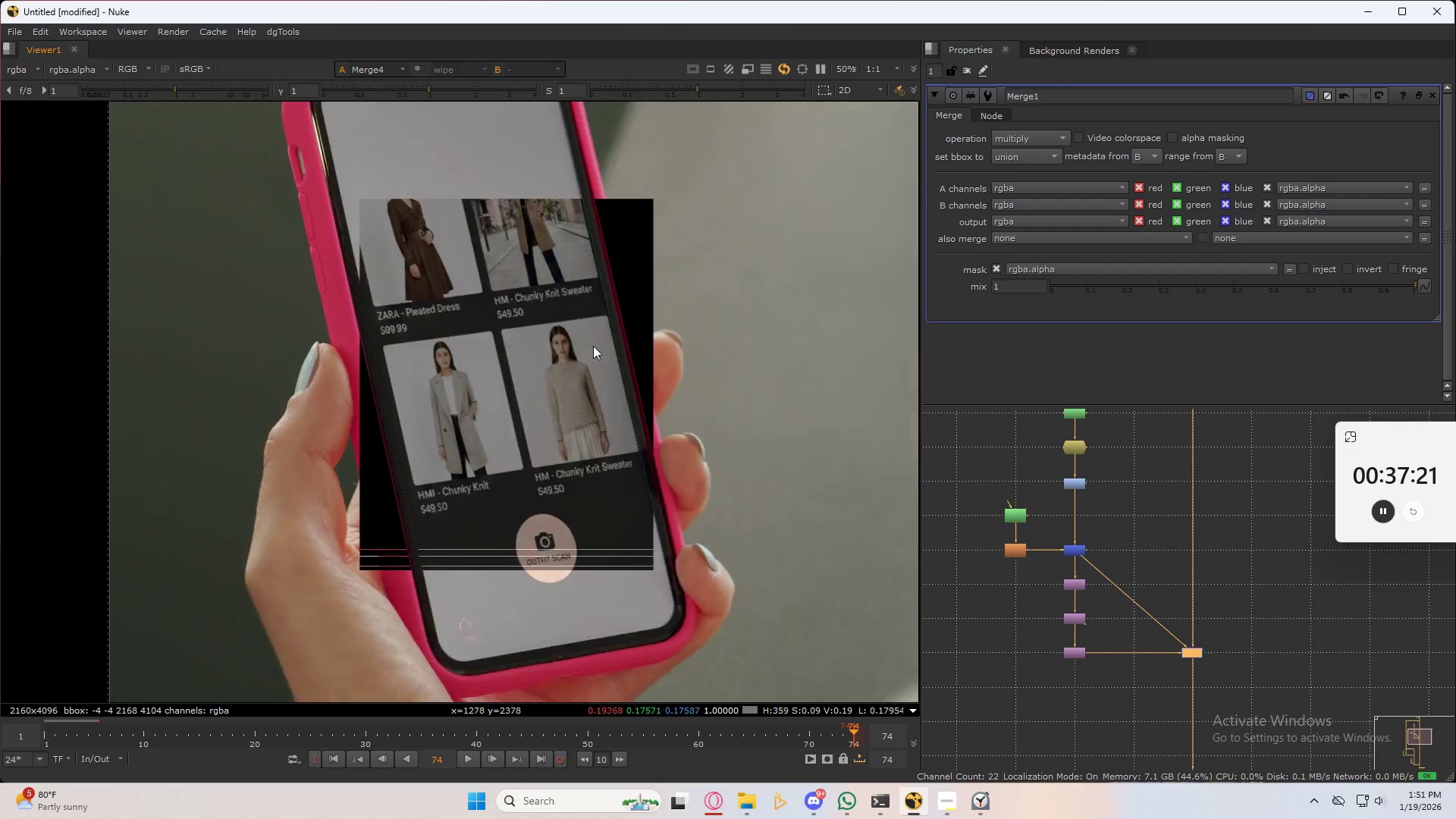 
wait(5.86)
 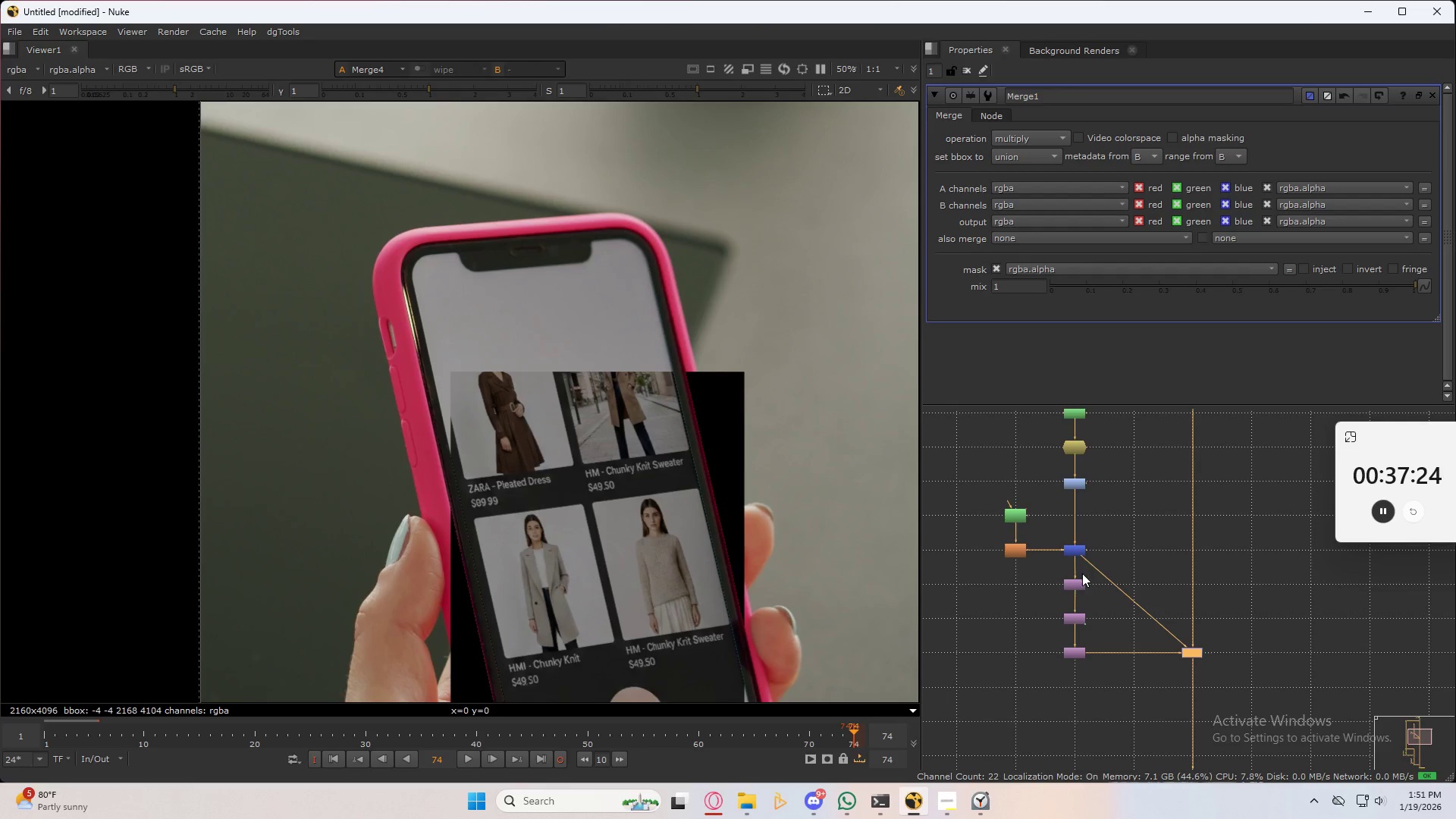 
left_click_drag(start_coordinate=[1087, 563], to_coordinate=[1076, 654])
 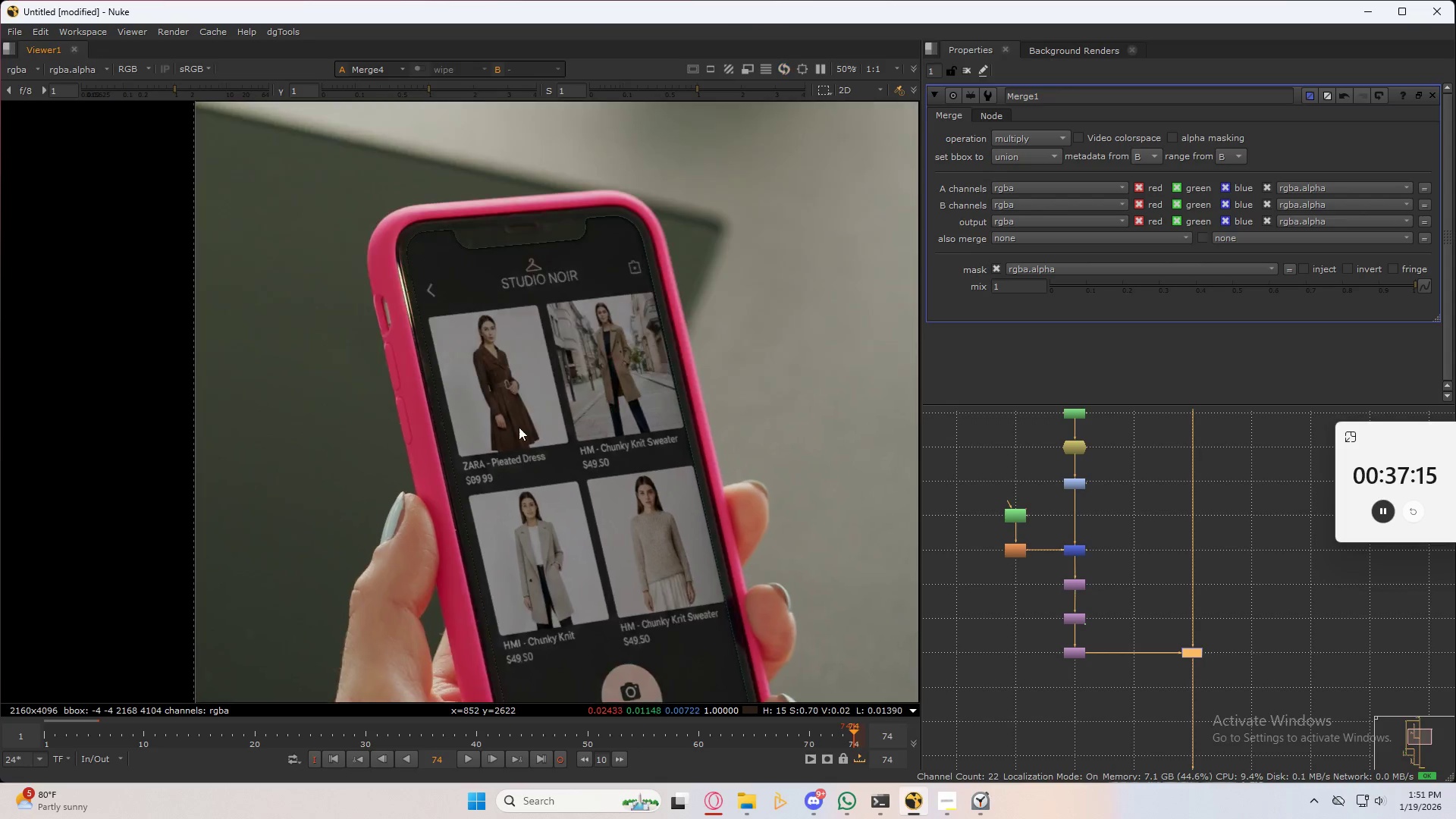 
scroll: coordinate [522, 441], scroll_direction: down, amount: 2.0
 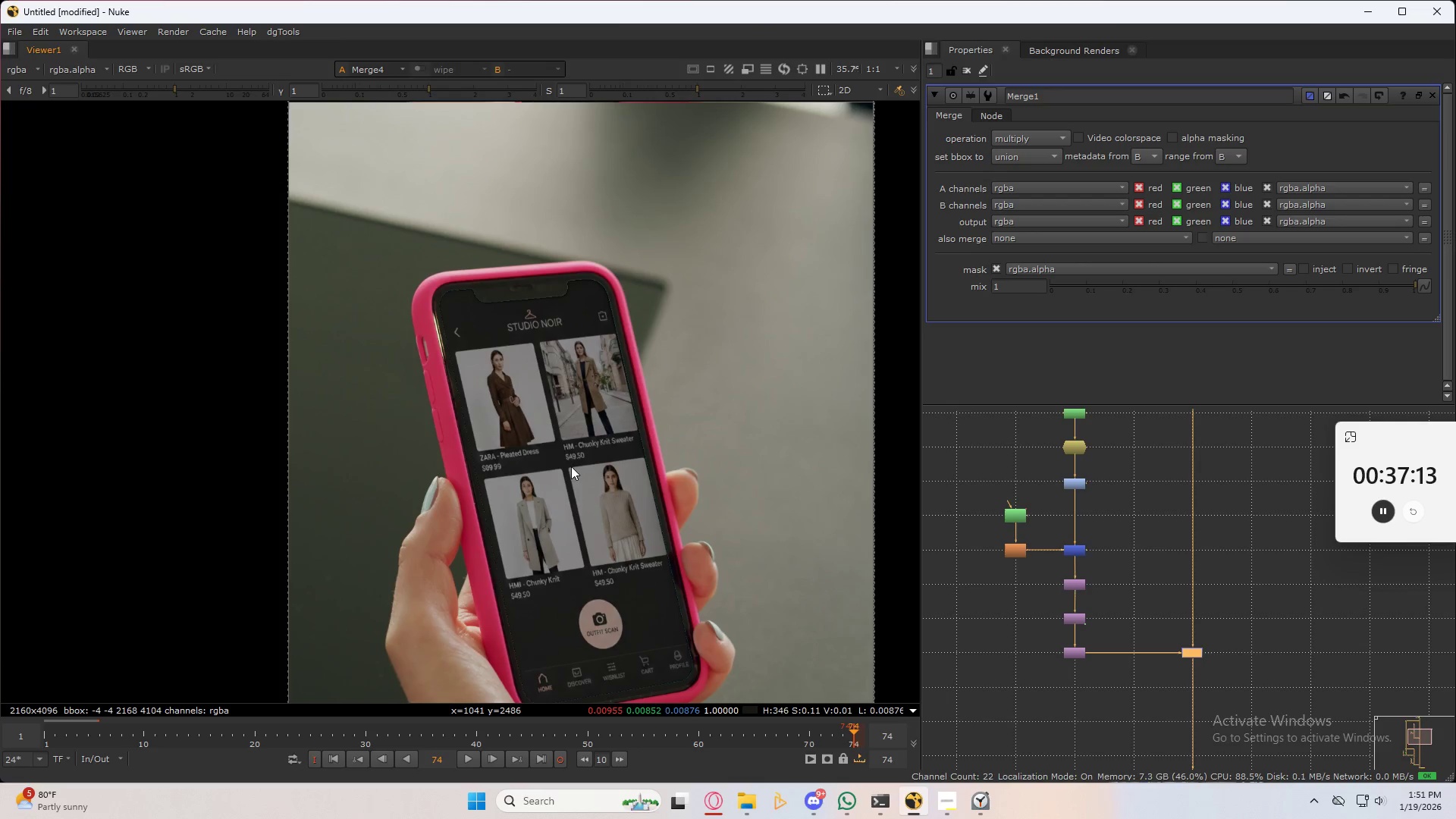 
key(Control+ControlLeft)
 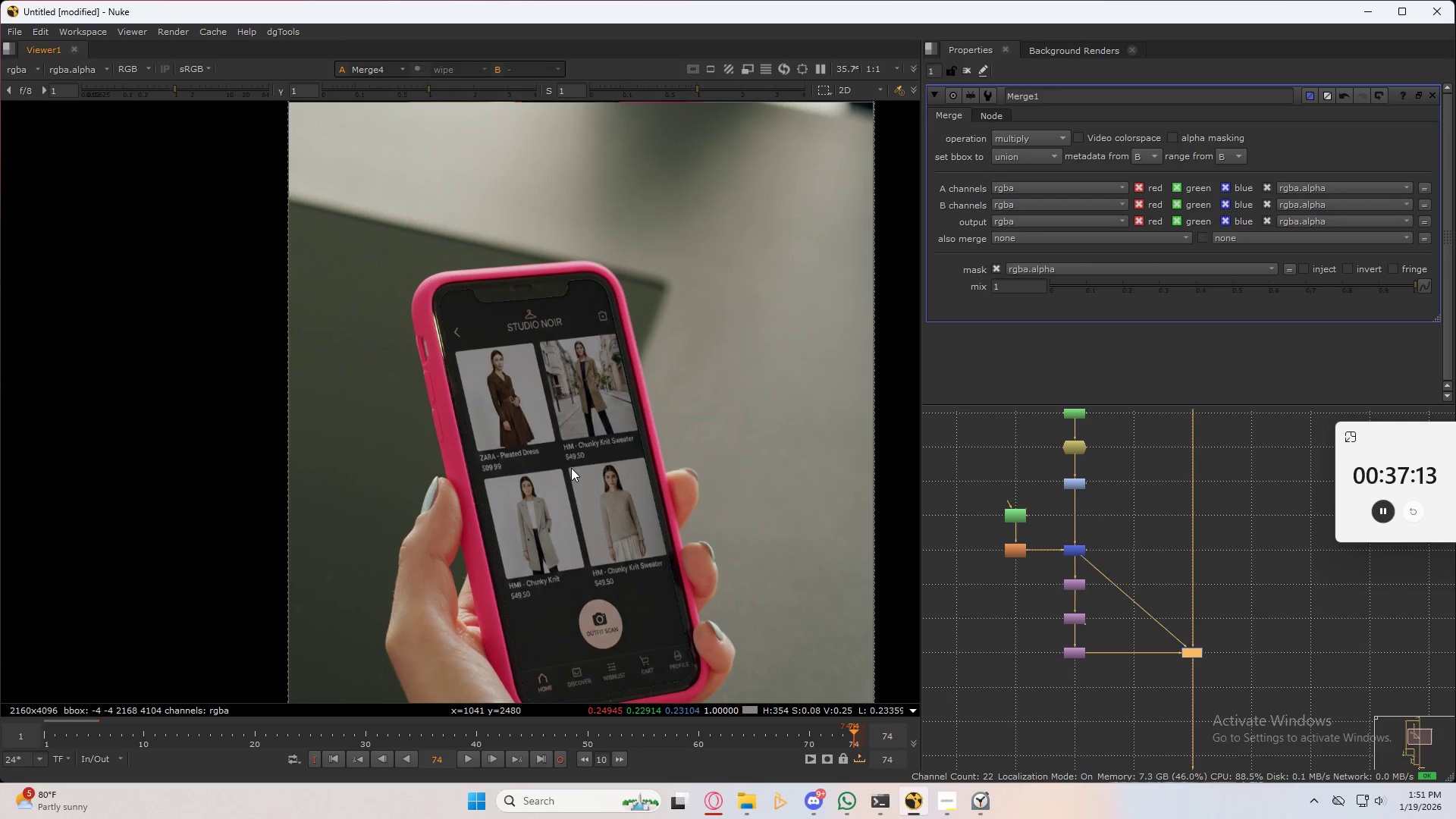 
key(Control+Z)
 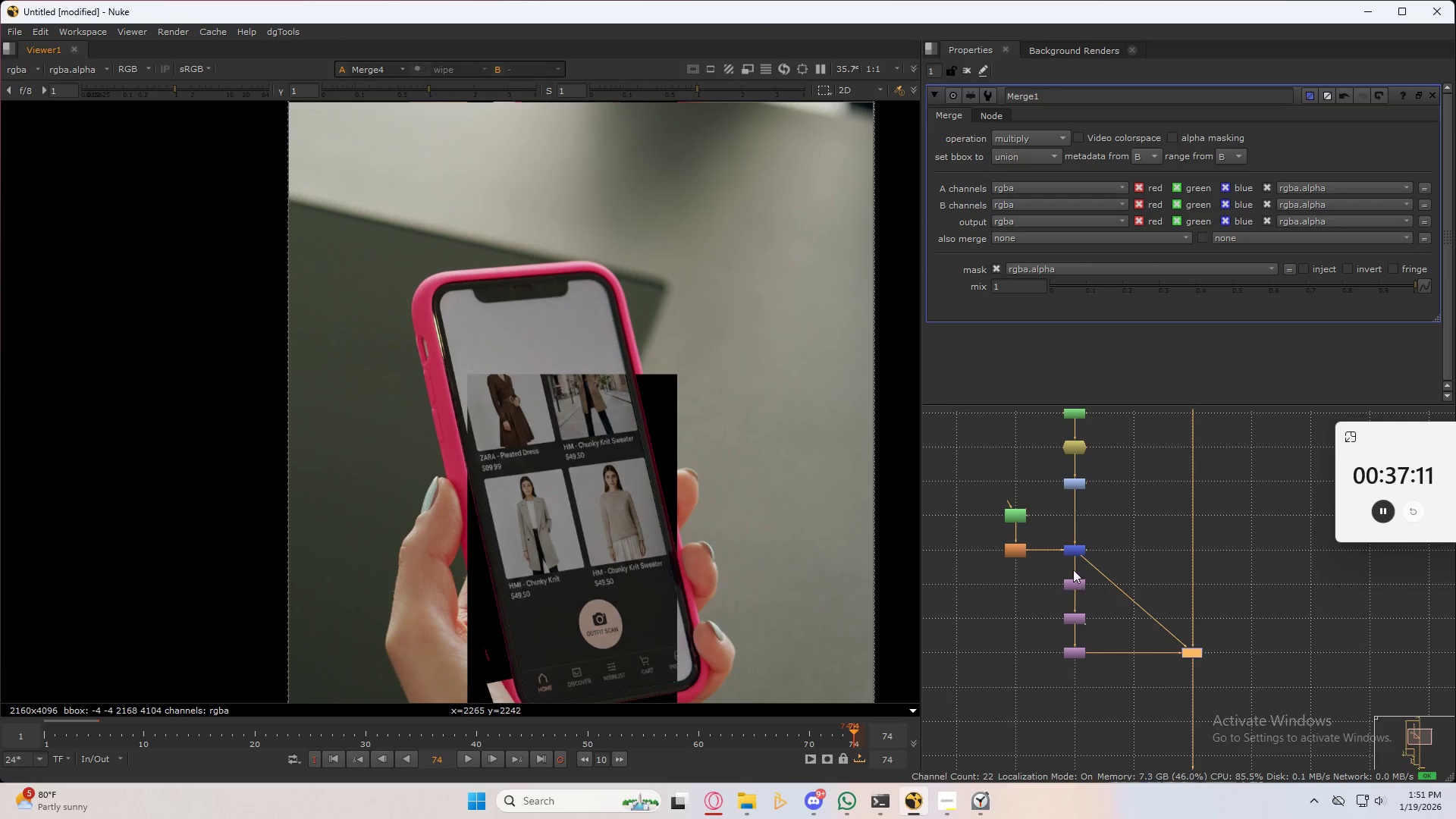 
left_click_drag(start_coordinate=[1086, 560], to_coordinate=[1116, 560])
 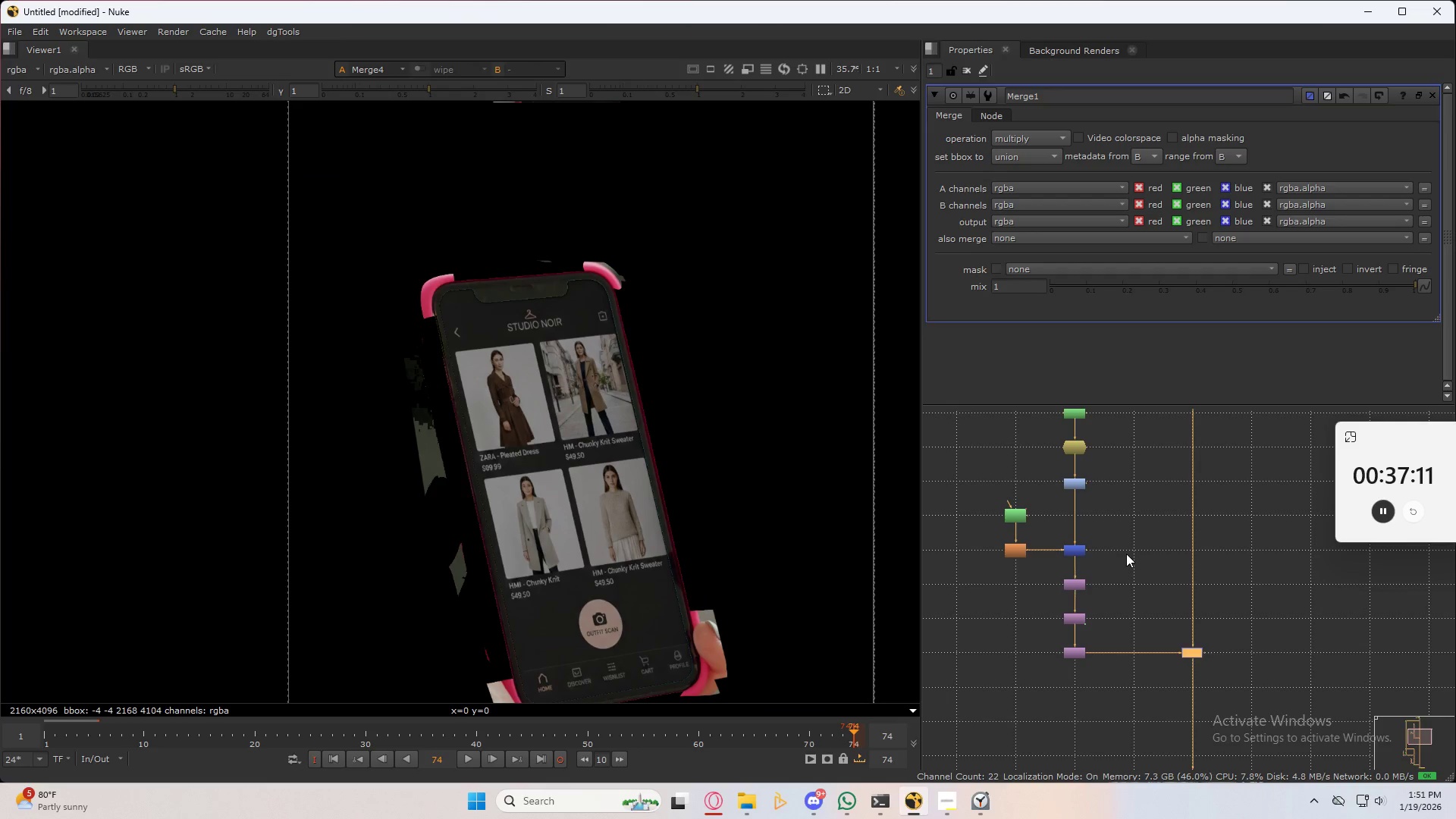 
double_click([1126, 554])
 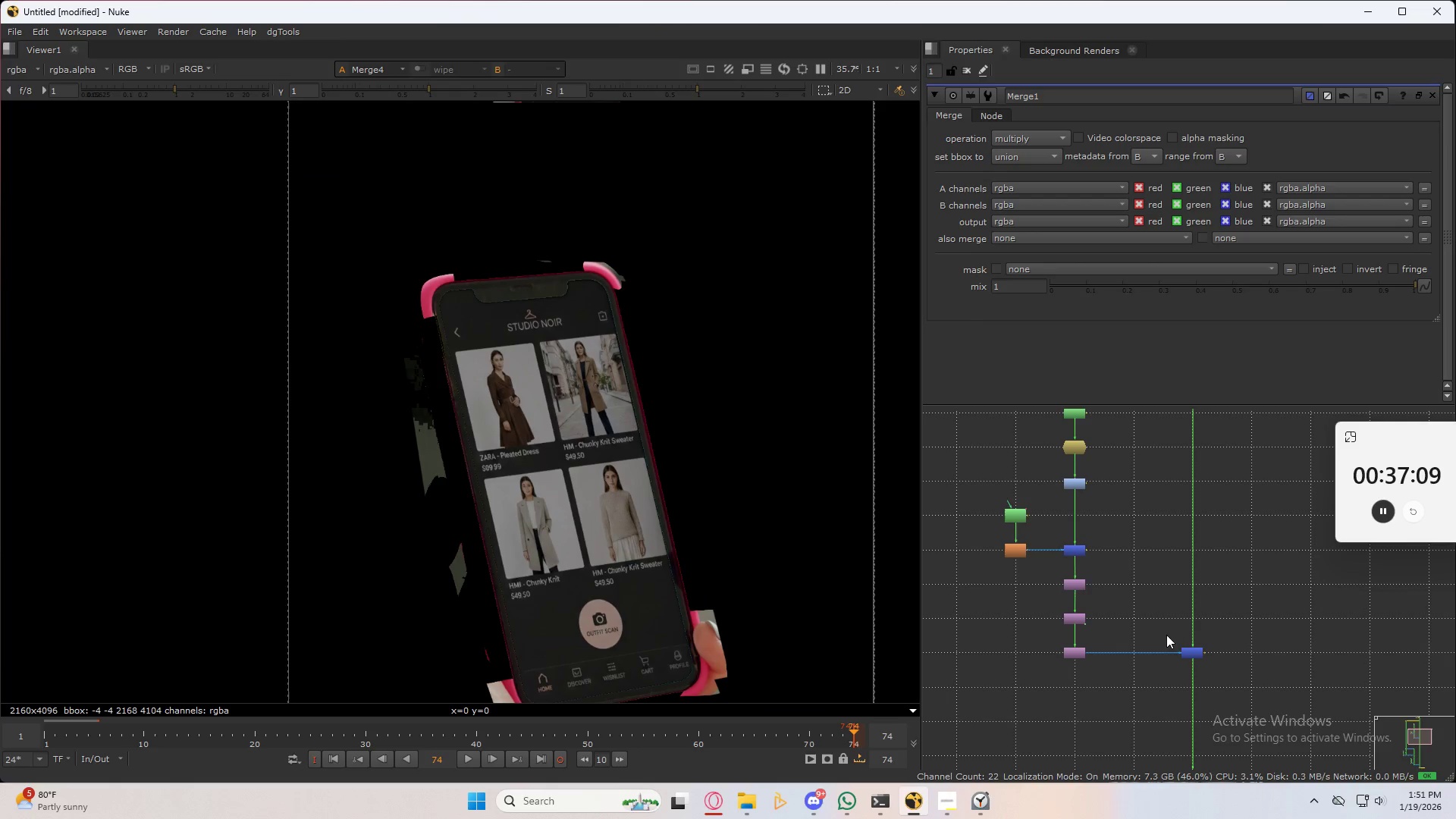 
double_click([1195, 651])
 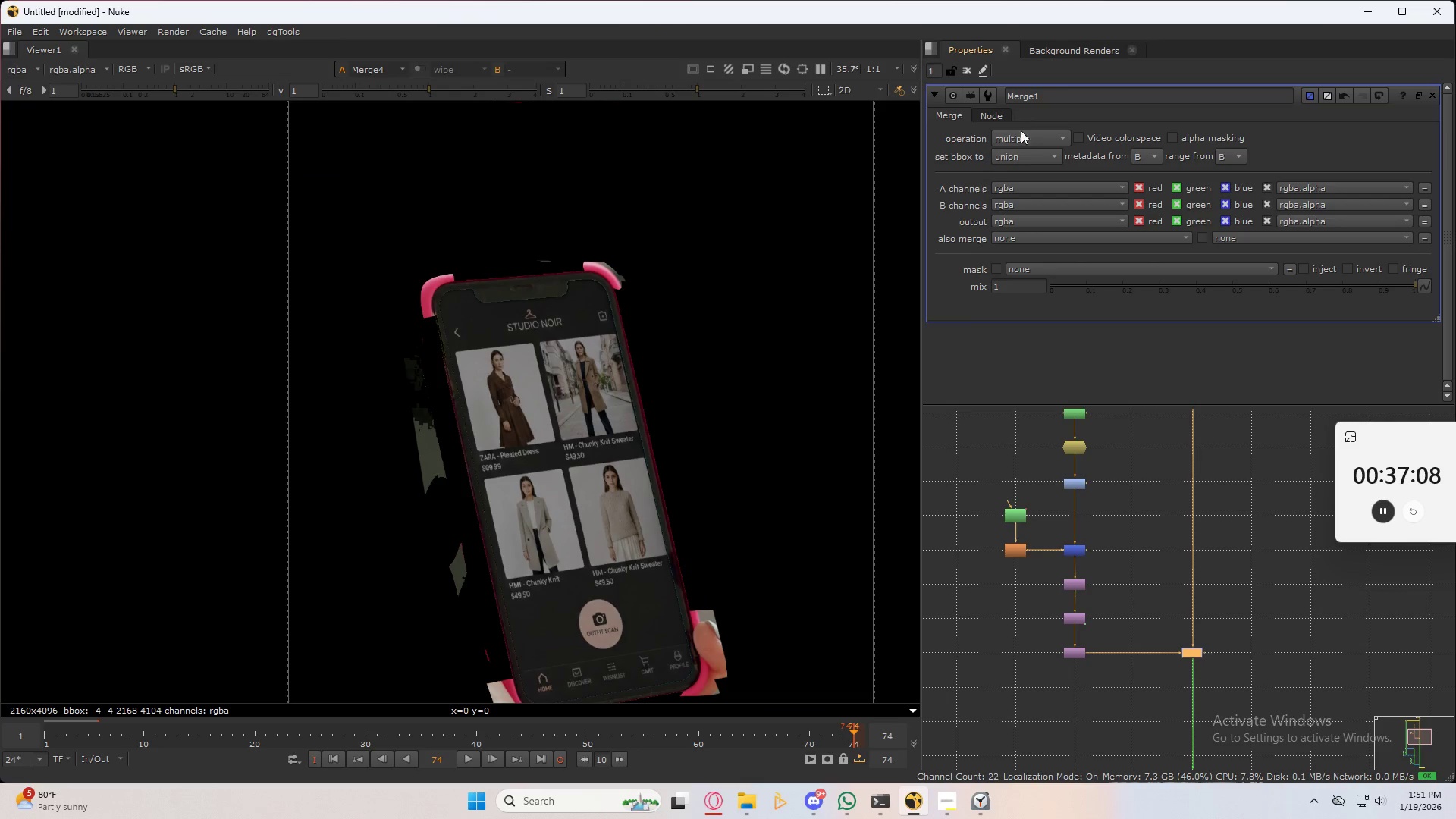 
left_click([1025, 144])
 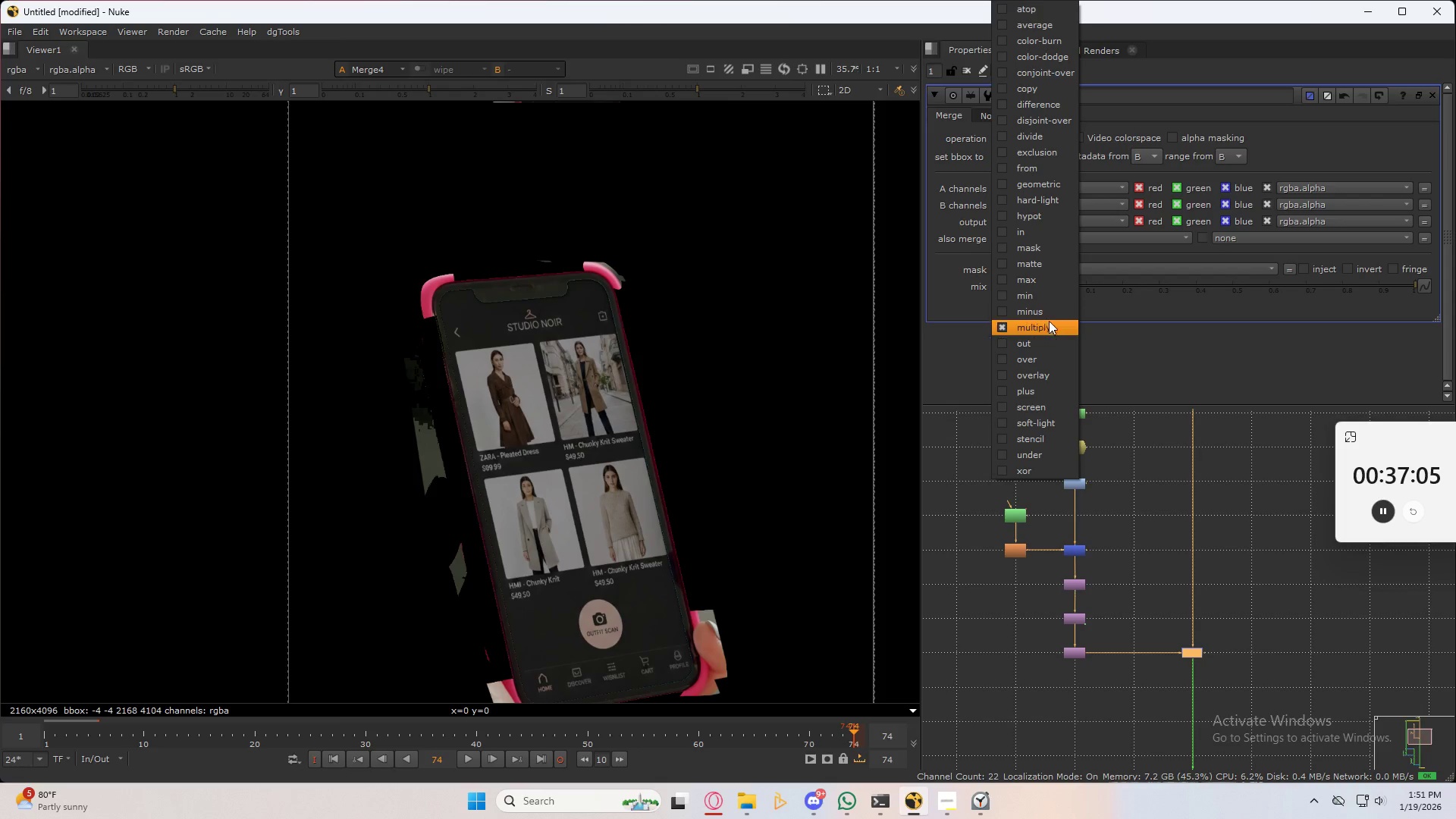 
left_click([1052, 405])
 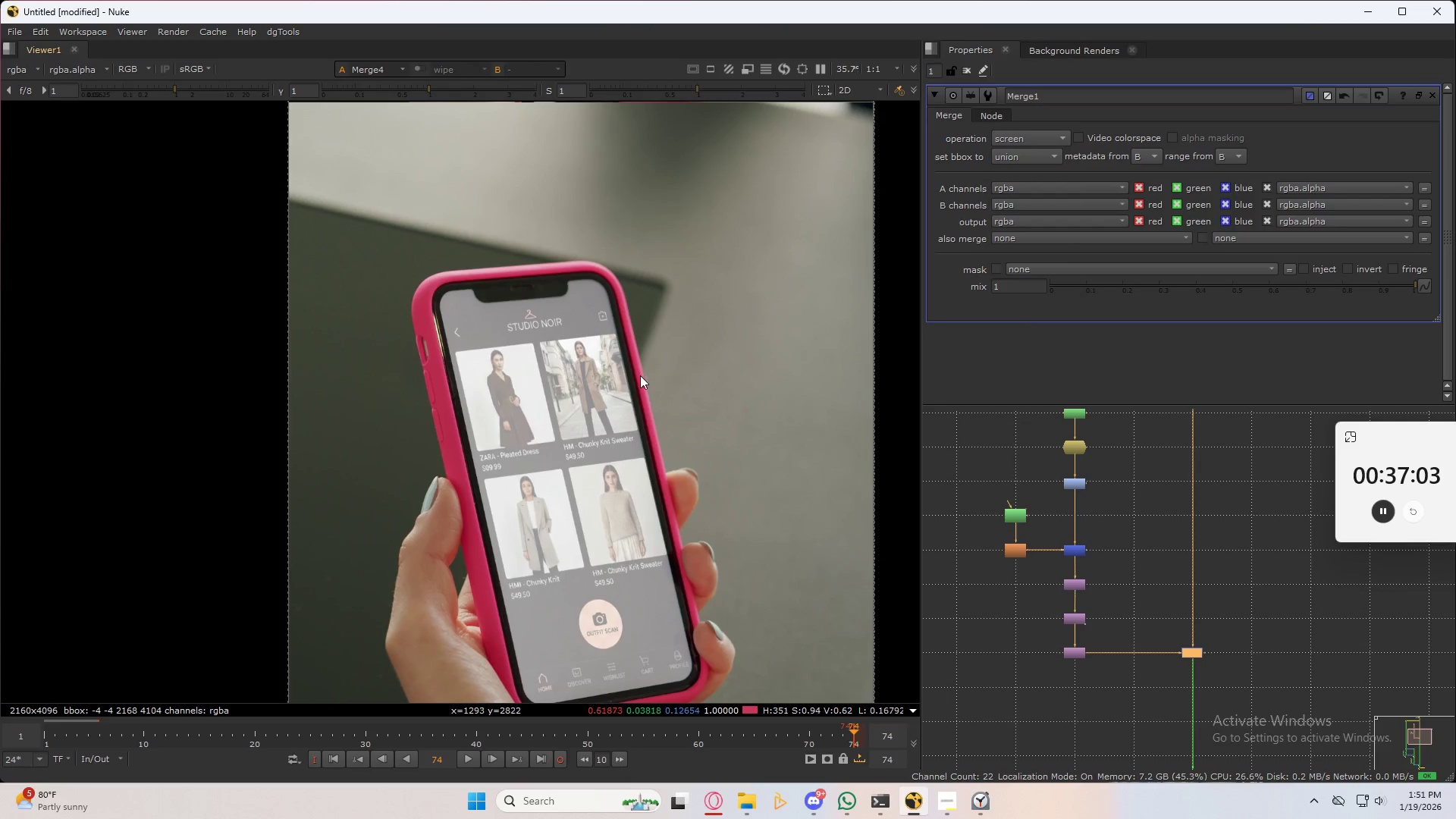 
scroll: coordinate [632, 421], scroll_direction: down, amount: 3.0
 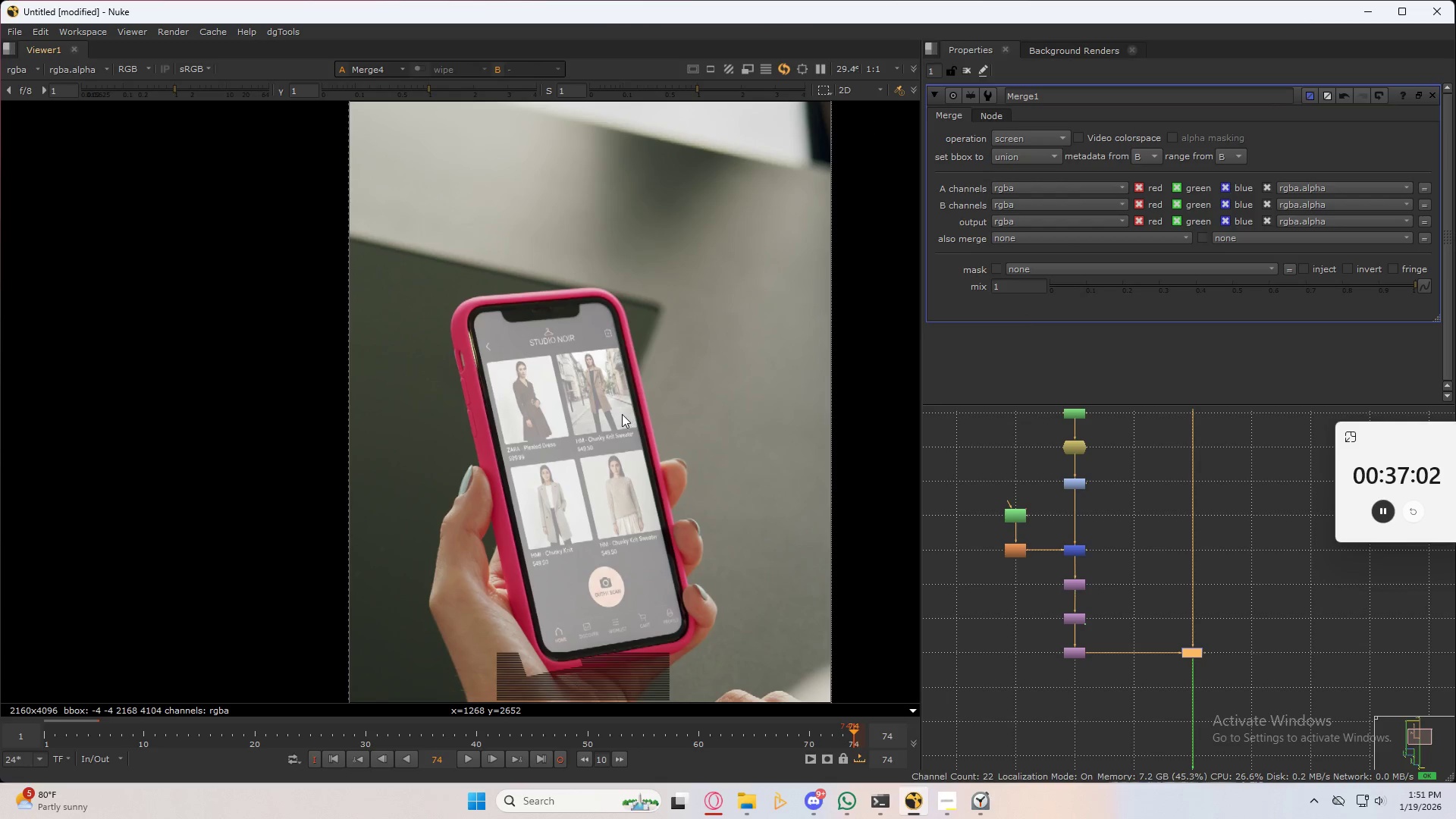 
scroll: coordinate [579, 353], scroll_direction: up, amount: 9.0
 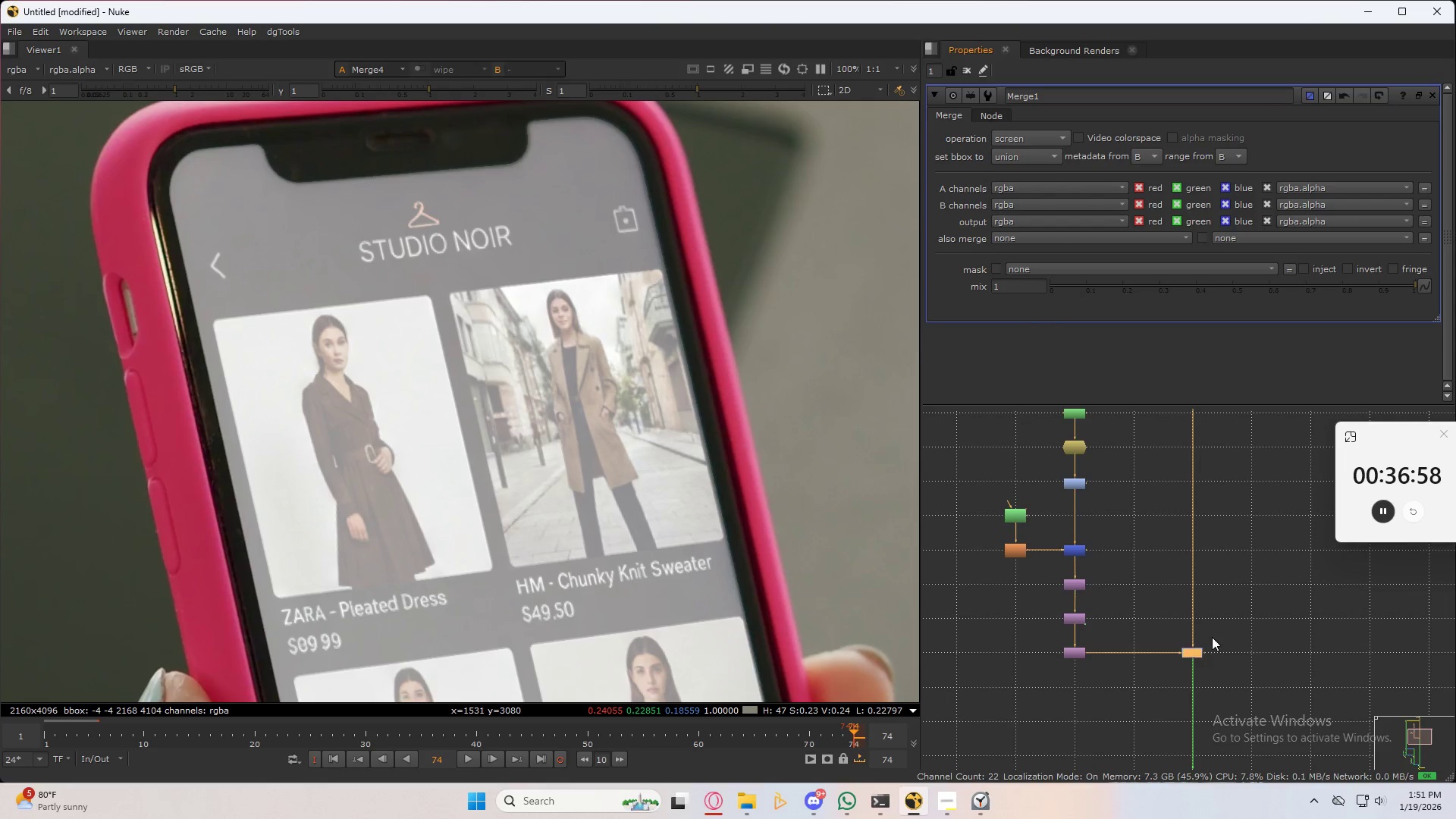 
left_click([1025, 136])
 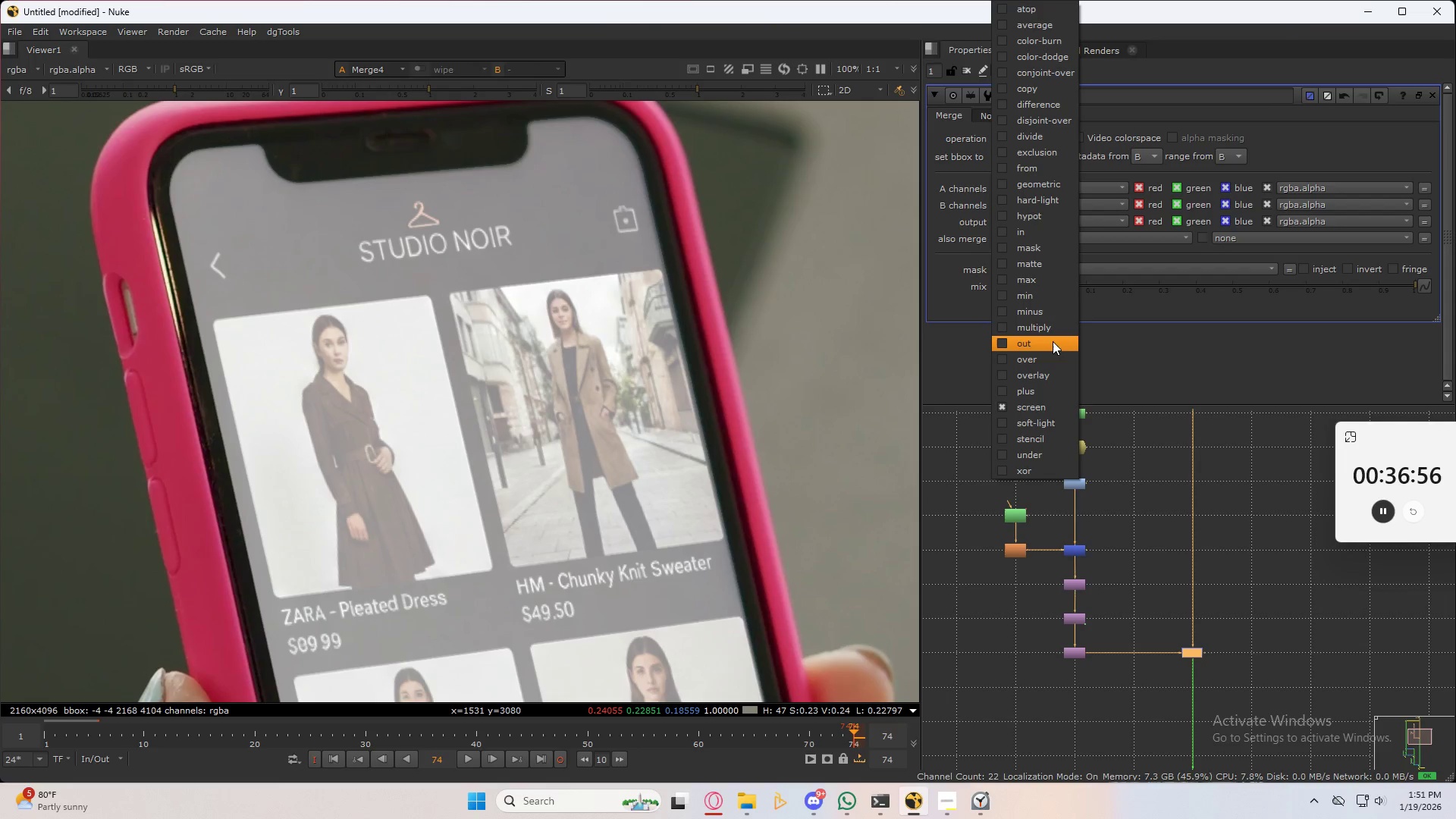 
left_click([1052, 357])
 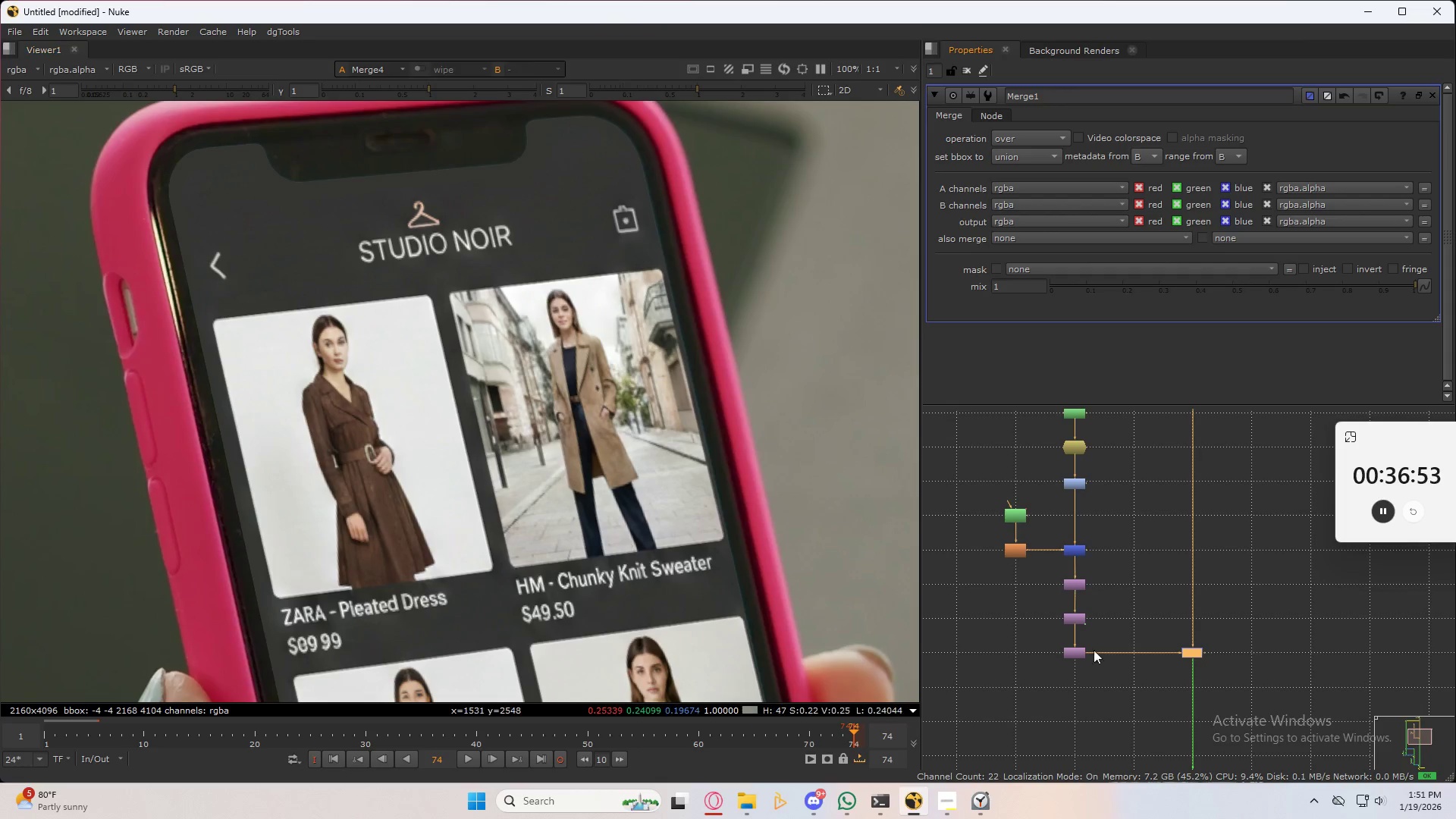 
double_click([1077, 490])
 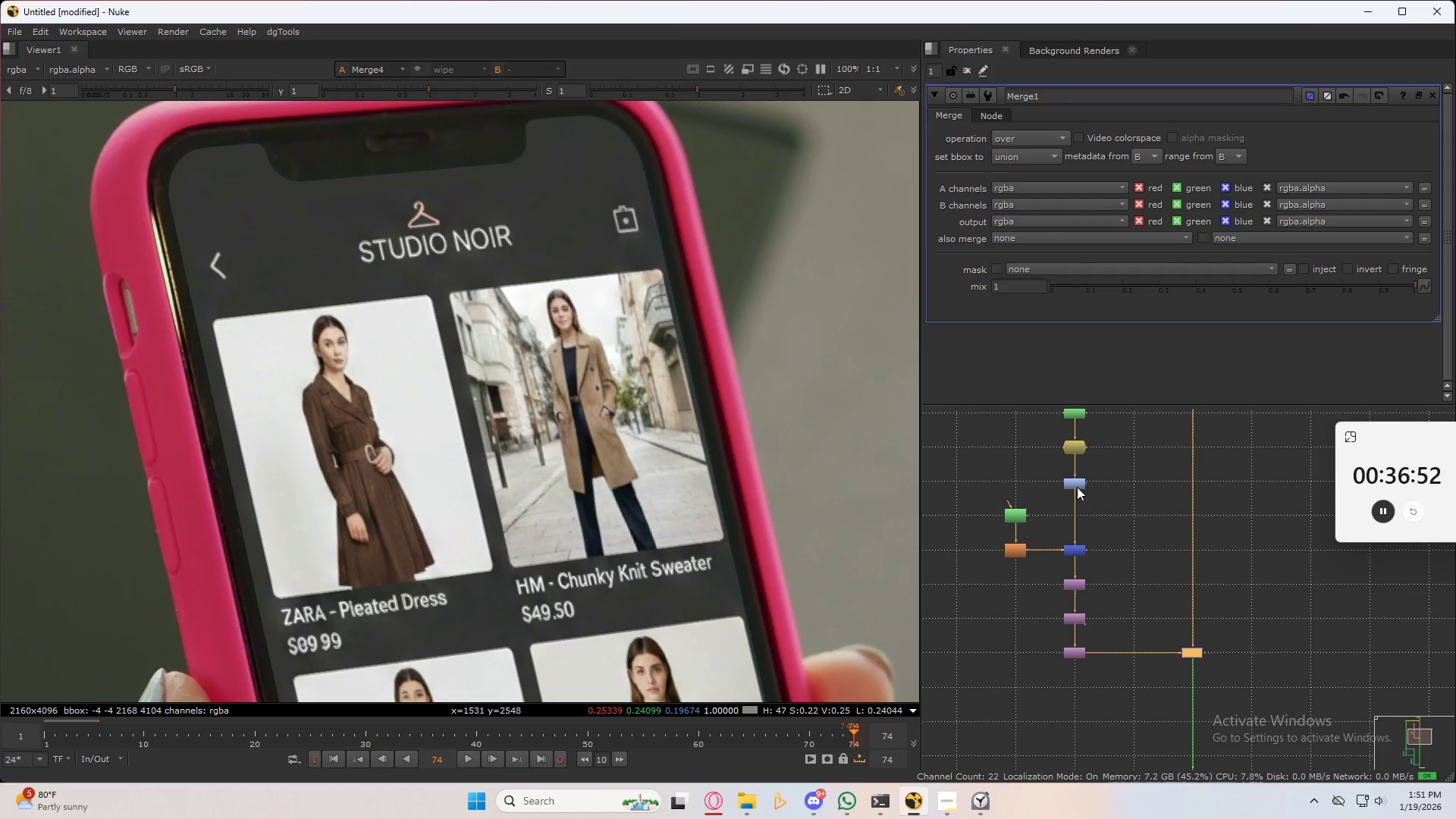 
triple_click([1077, 484])
 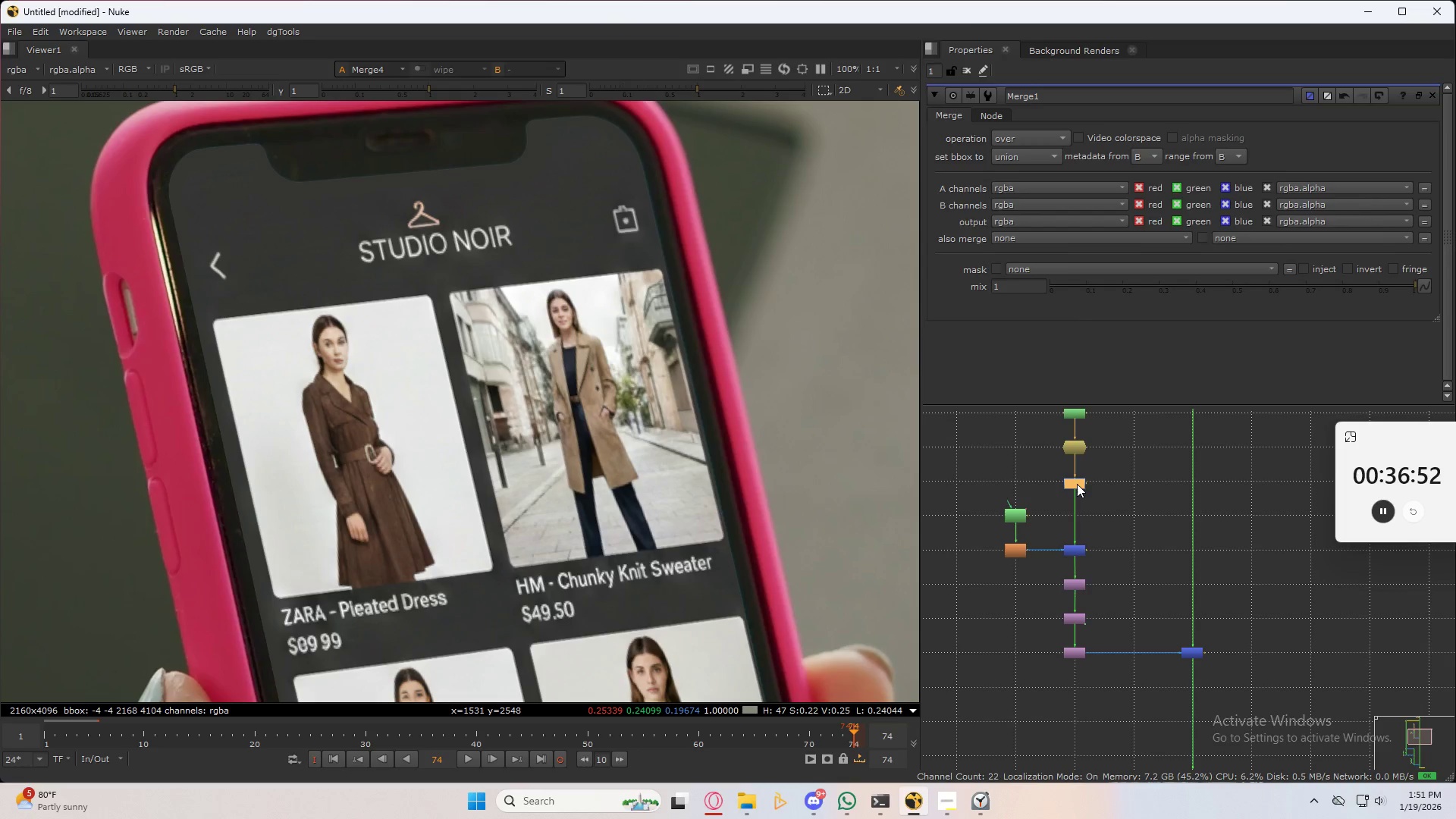 
triple_click([1077, 484])
 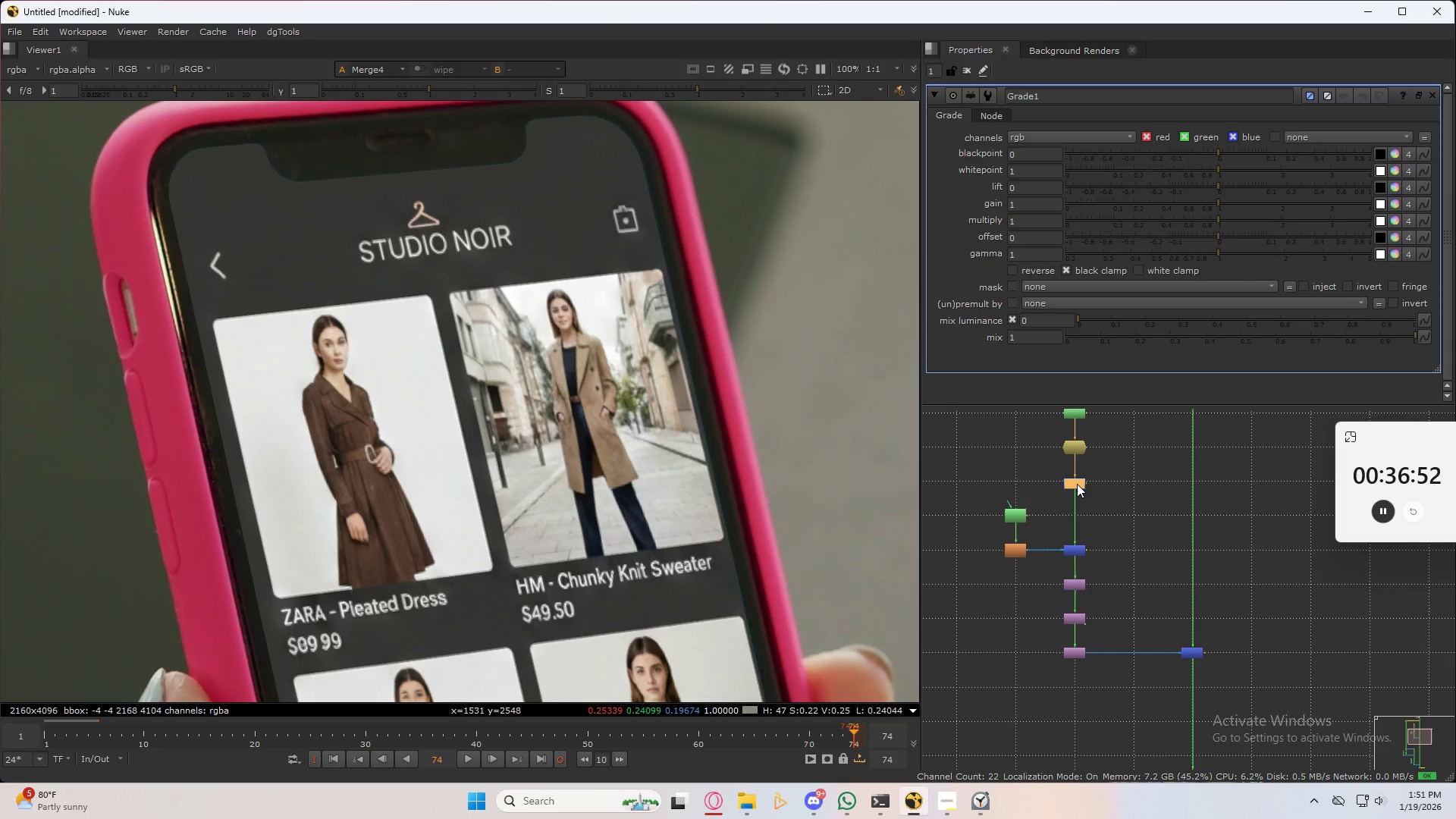 
triple_click([1077, 484])
 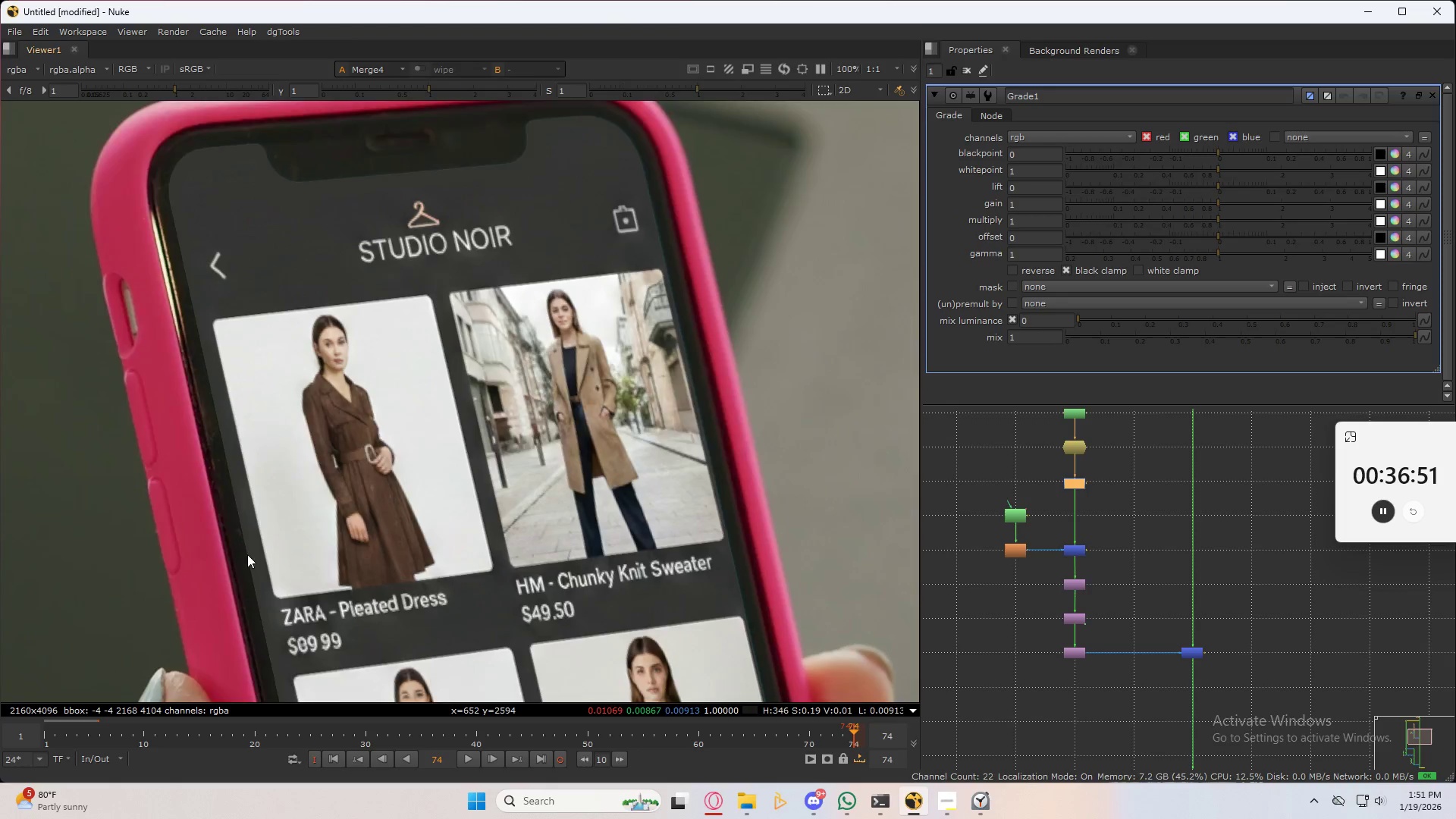 
scroll: coordinate [658, 340], scroll_direction: down, amount: 9.0
 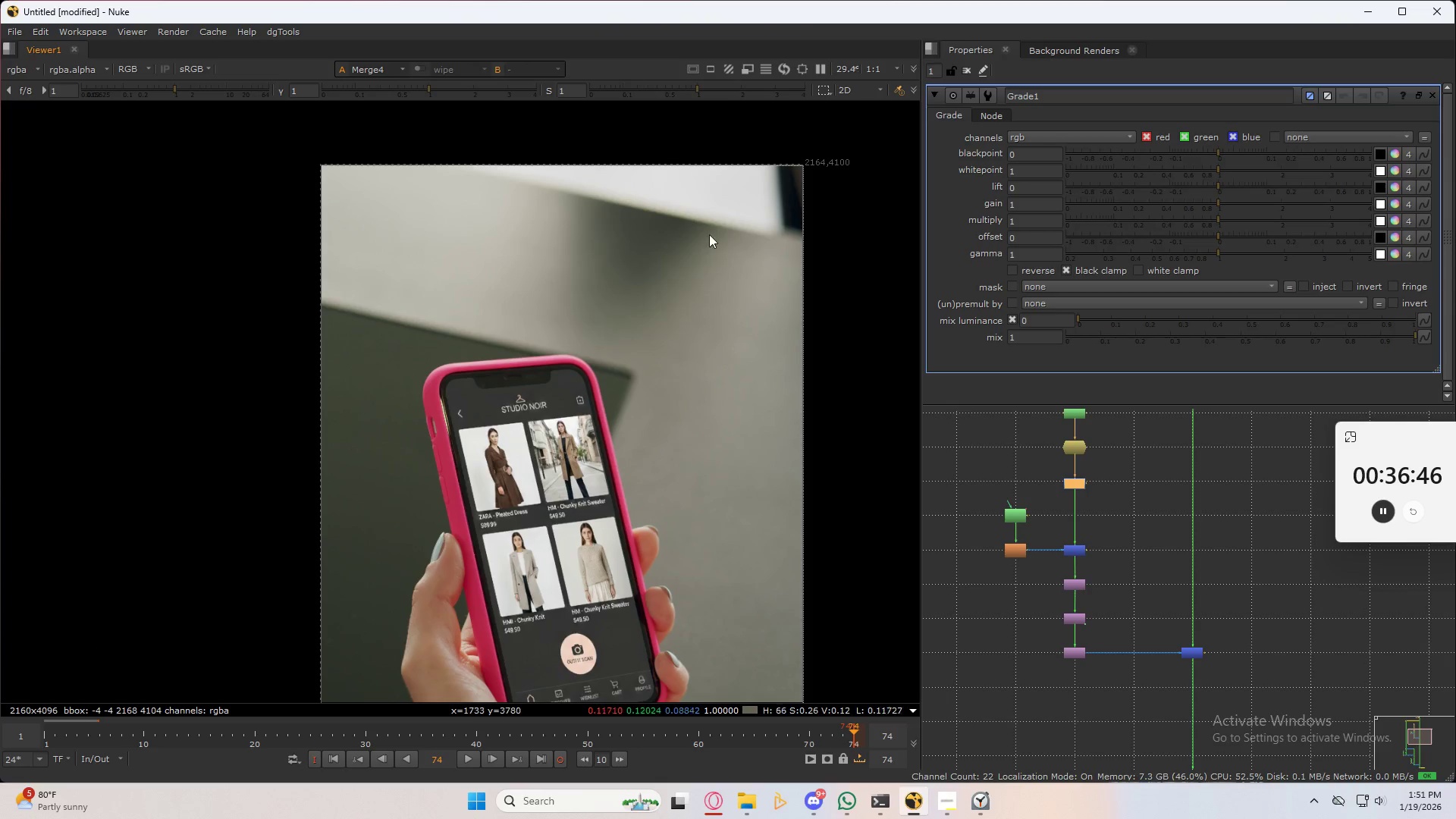 
hold_key(key=ControlLeft, duration=0.8)
 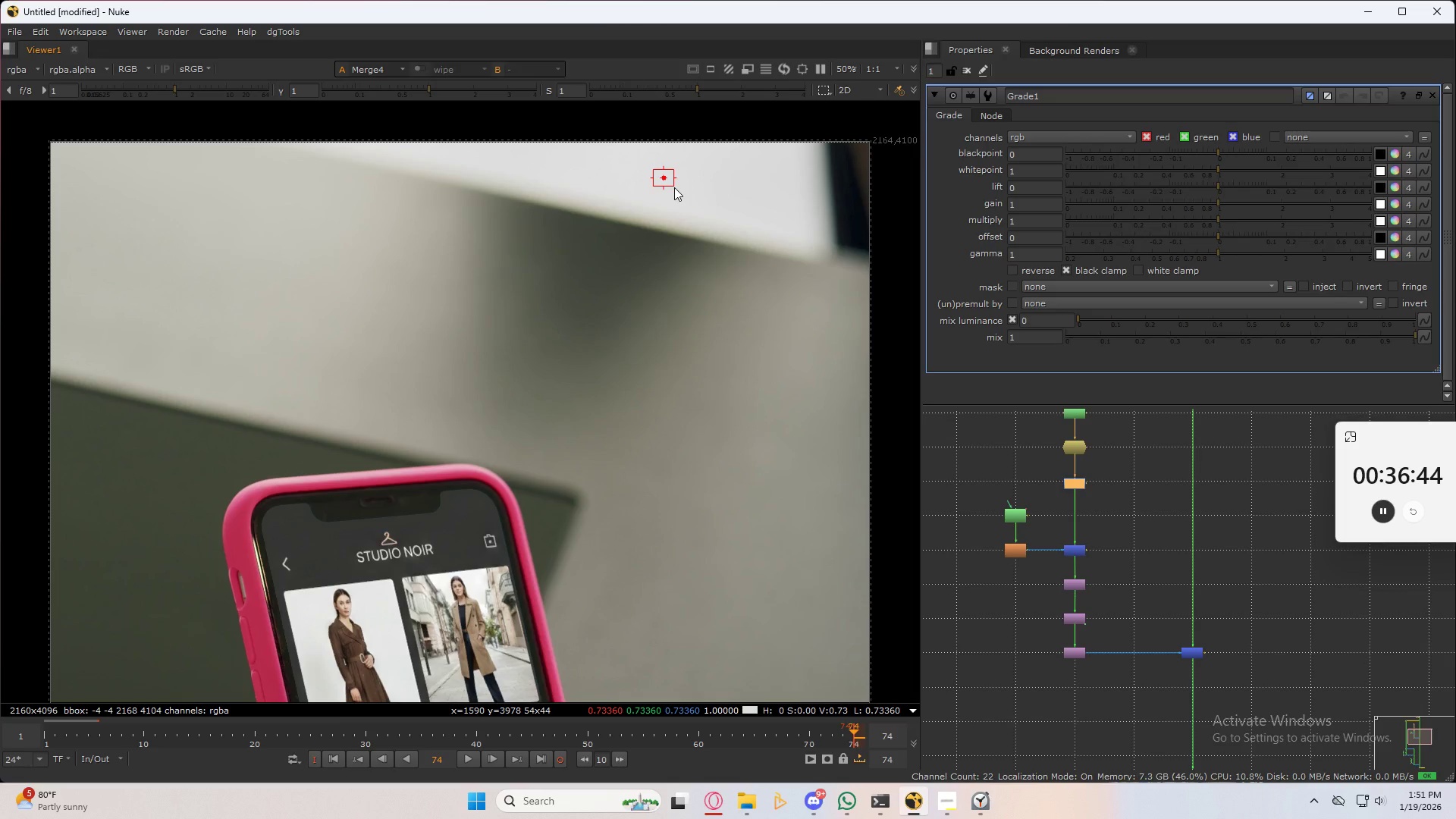 
hold_key(key=ShiftLeft, duration=0.78)
 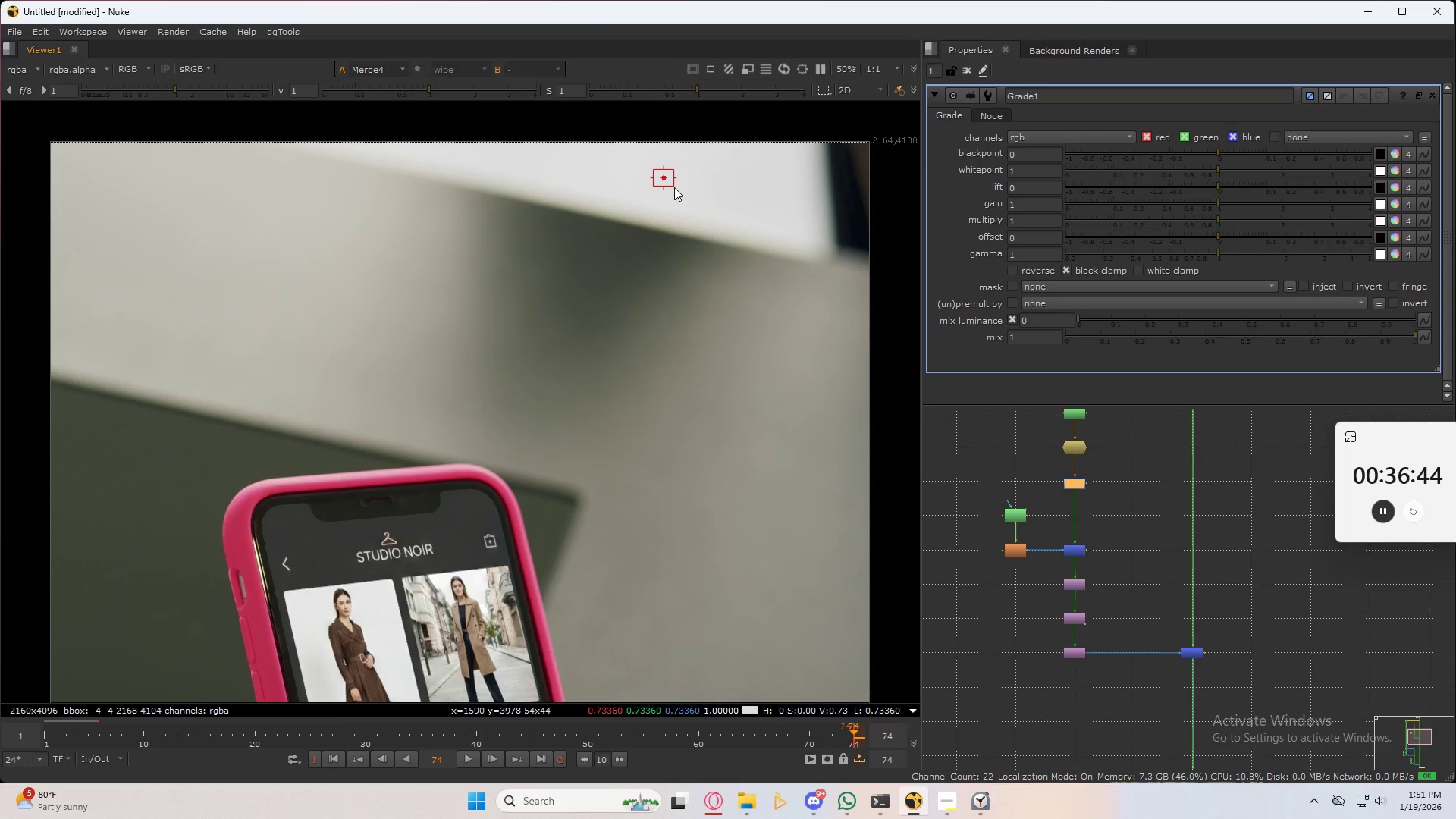 
scroll: coordinate [708, 198], scroll_direction: up, amount: 3.0
 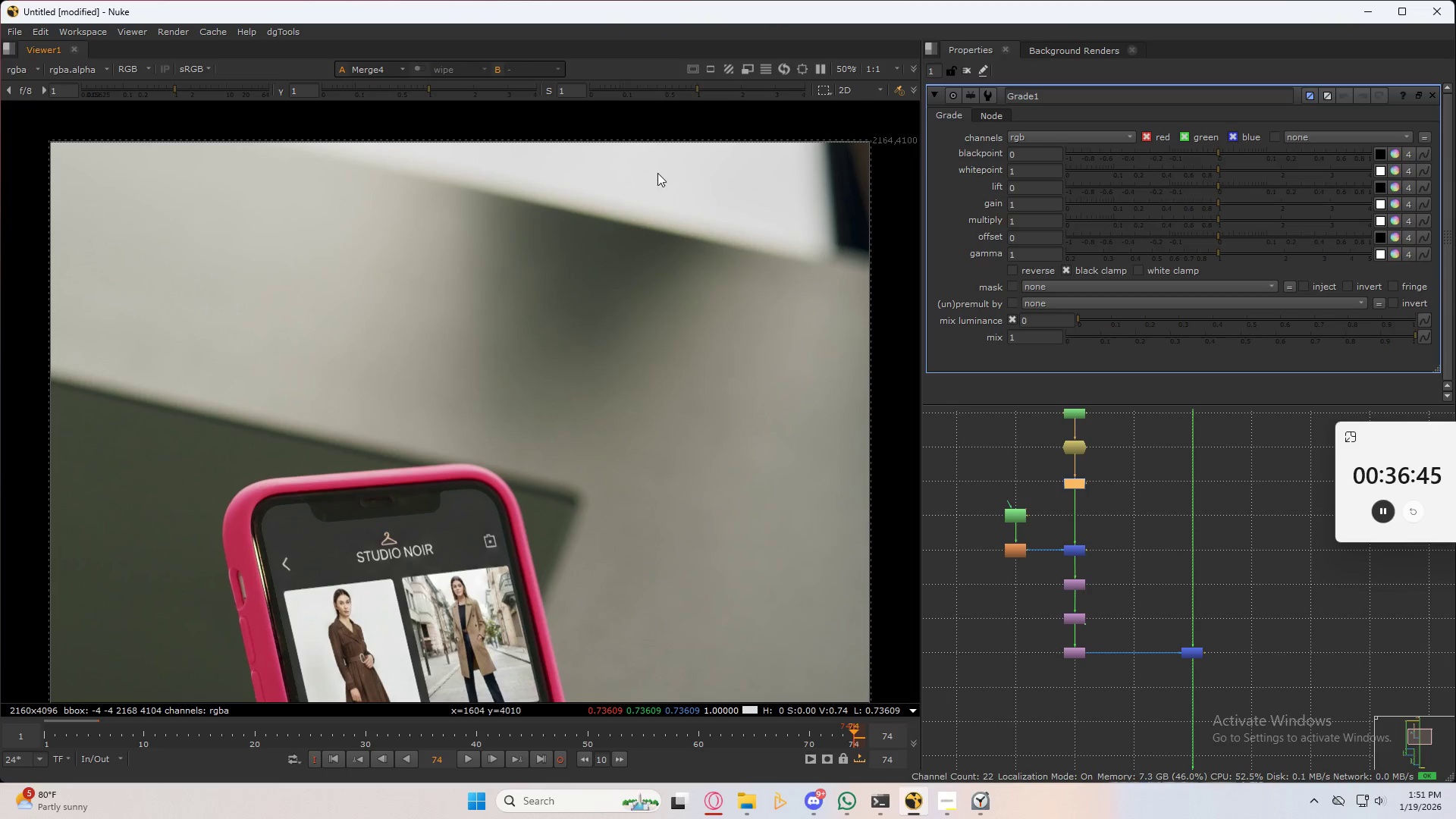 
left_click_drag(start_coordinate=[654, 170], to_coordinate=[674, 187])
 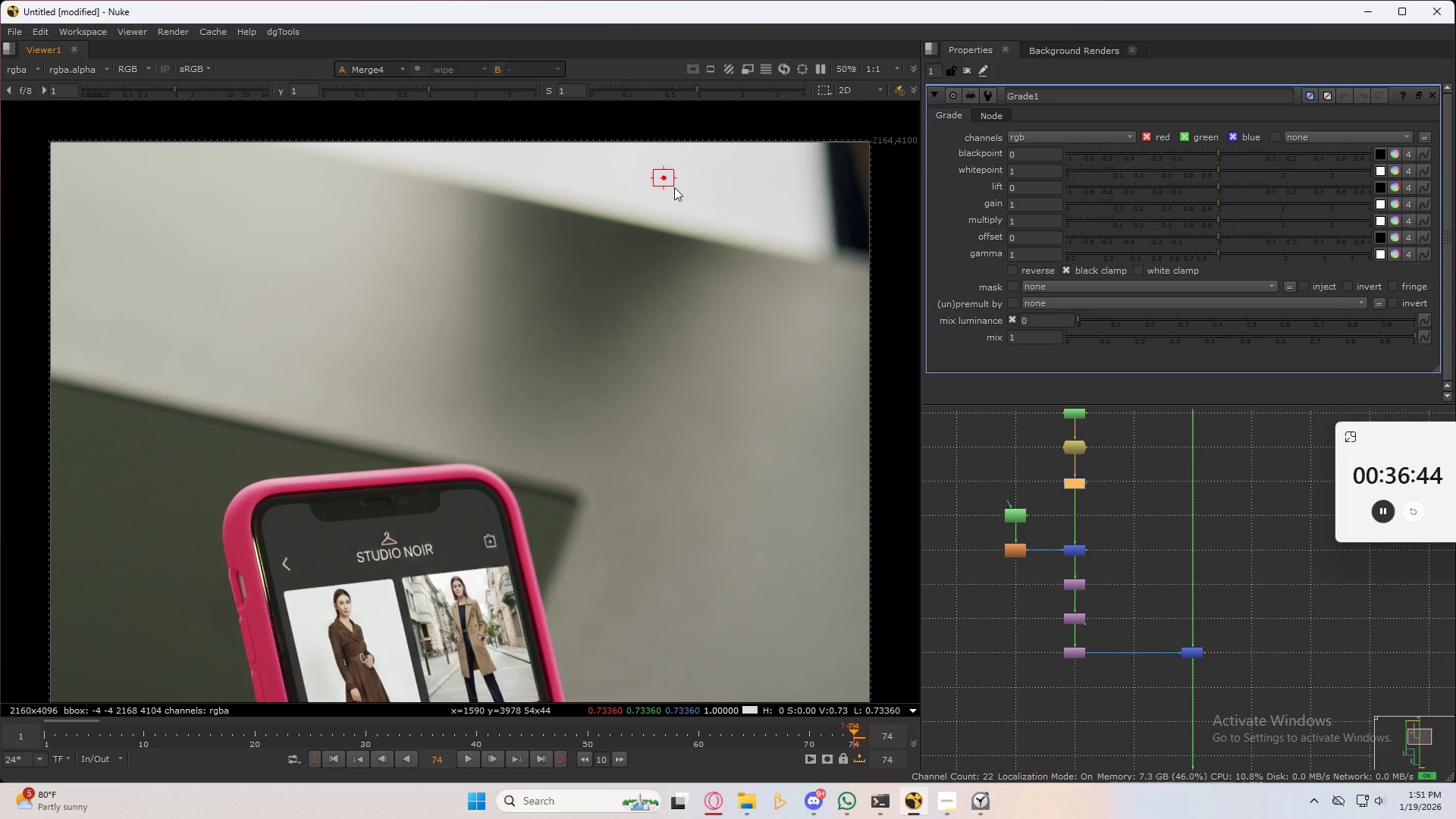 
hold_key(key=ShiftLeft, duration=12.03)
 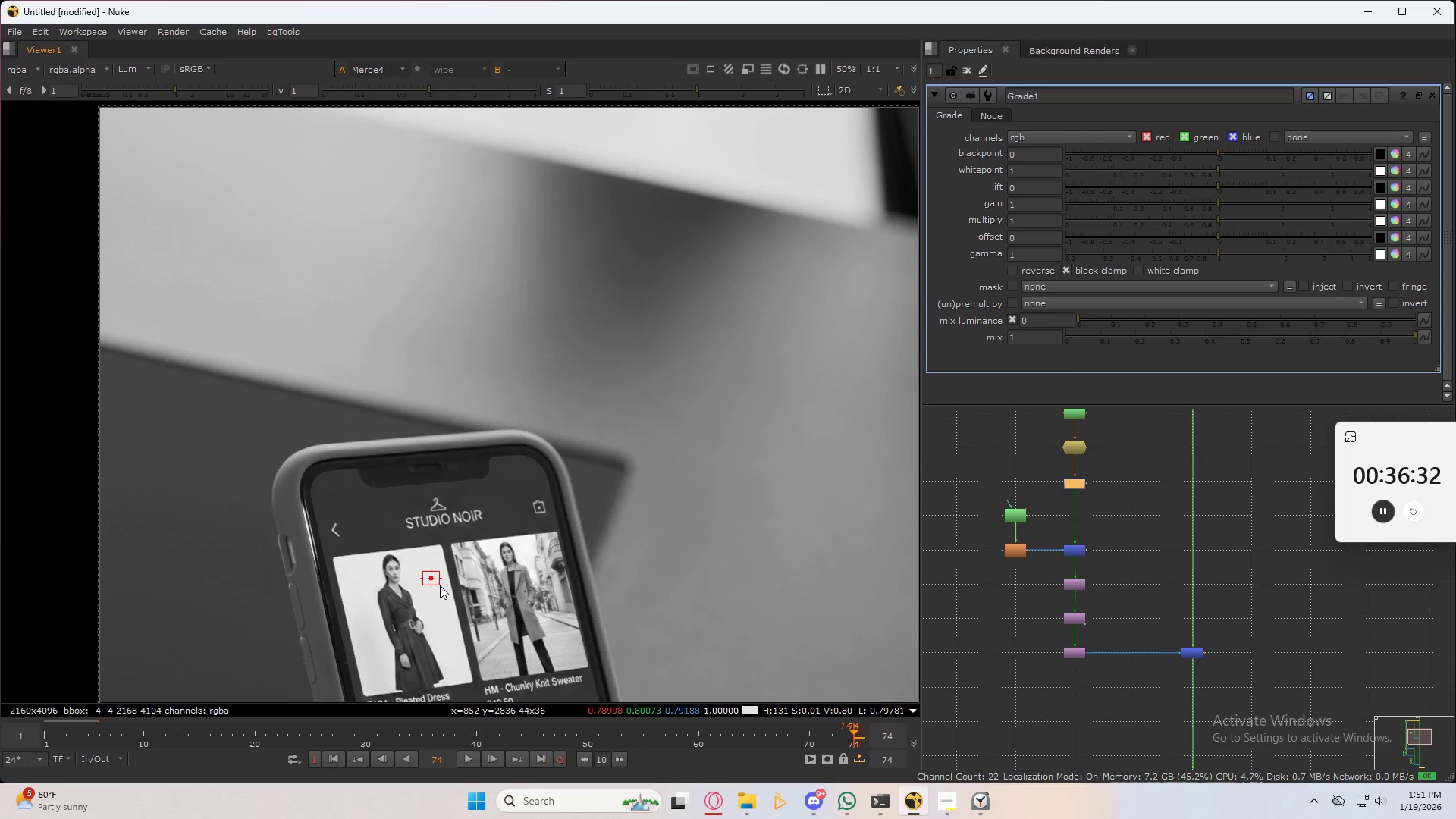 
key(Y)
 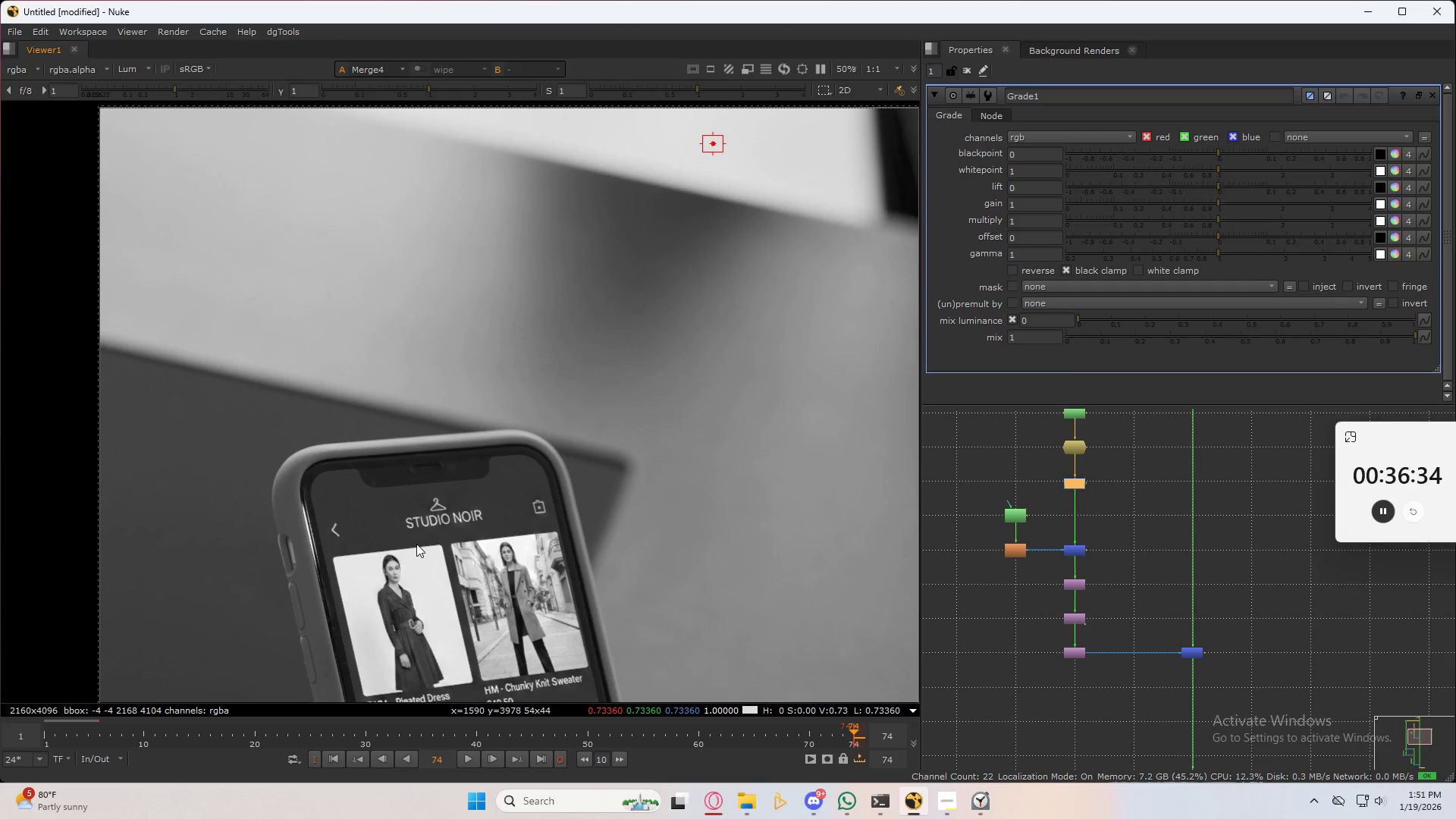 
hold_key(key=ControlLeft, duration=0.64)
hold_key(key=ShiftLeft, duration=0.59)
left_click_drag(start_coordinate=[423, 572], to_coordinate=[440, 585])
 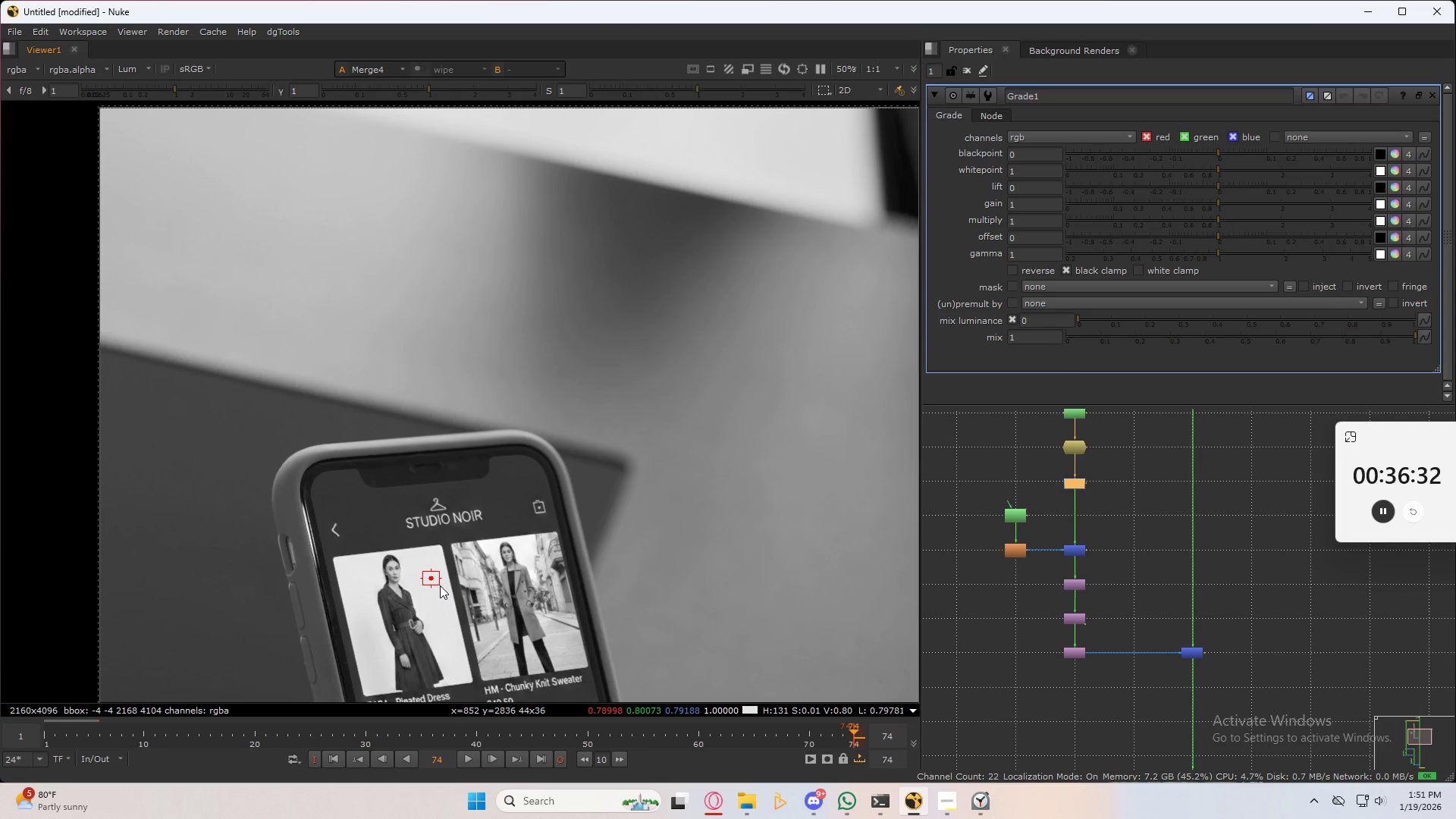 
hold_key(key=ShiftLeft, duration=12.14)
left_click_drag(start_coordinate=[1219, 202], to_coordinate=[1212, 202])
 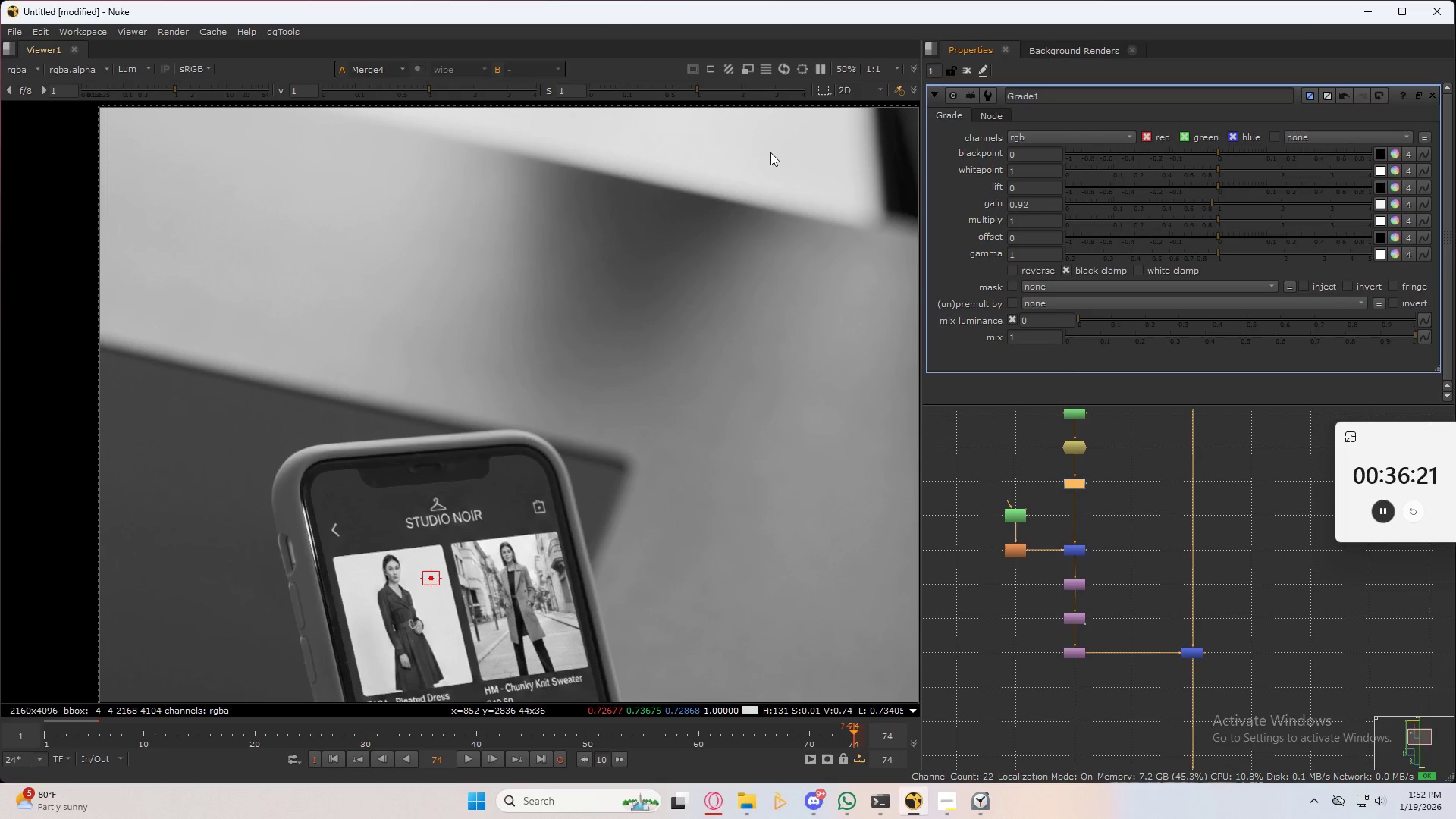 
hold_key(key=ControlLeft, duration=0.41)
left_click([759, 148])
 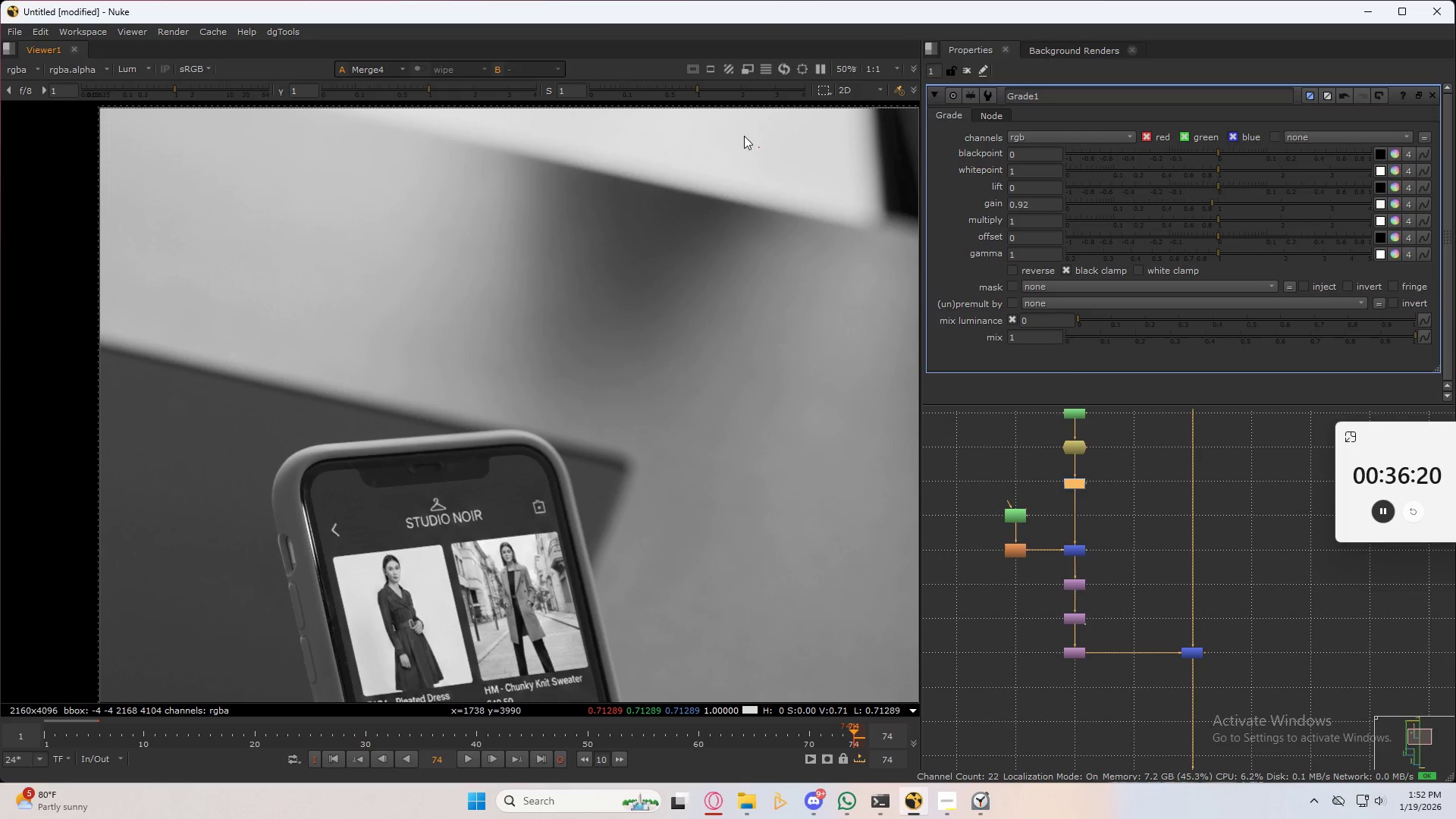 
hold_key(key=ShiftLeft, duration=1.09)
hold_key(key=ControlLeft, duration=1.11)
left_click_drag(start_coordinate=[740, 133], to_coordinate=[775, 162])
 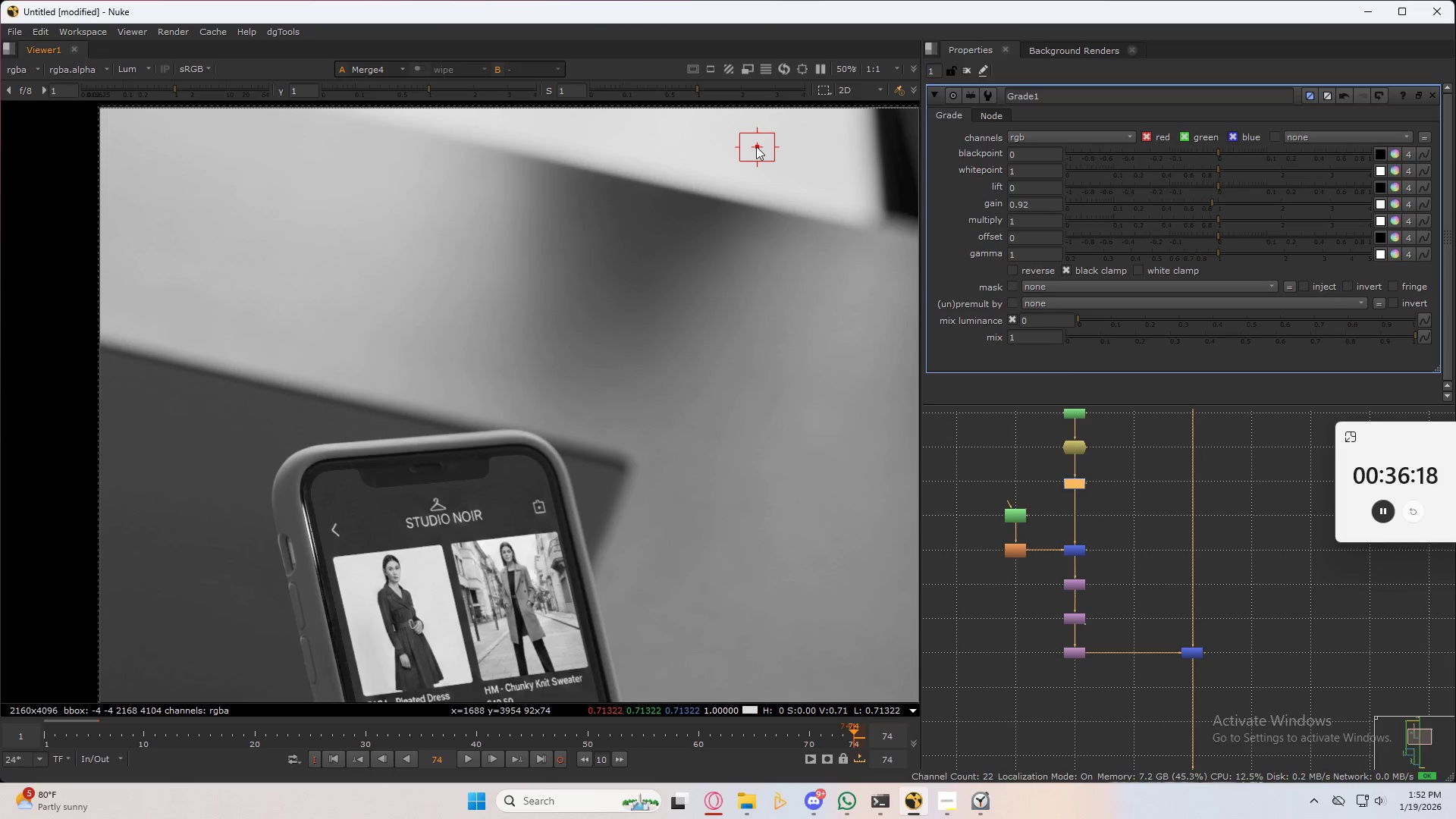 
left_click_drag(start_coordinate=[756, 146], to_coordinate=[750, 141])
 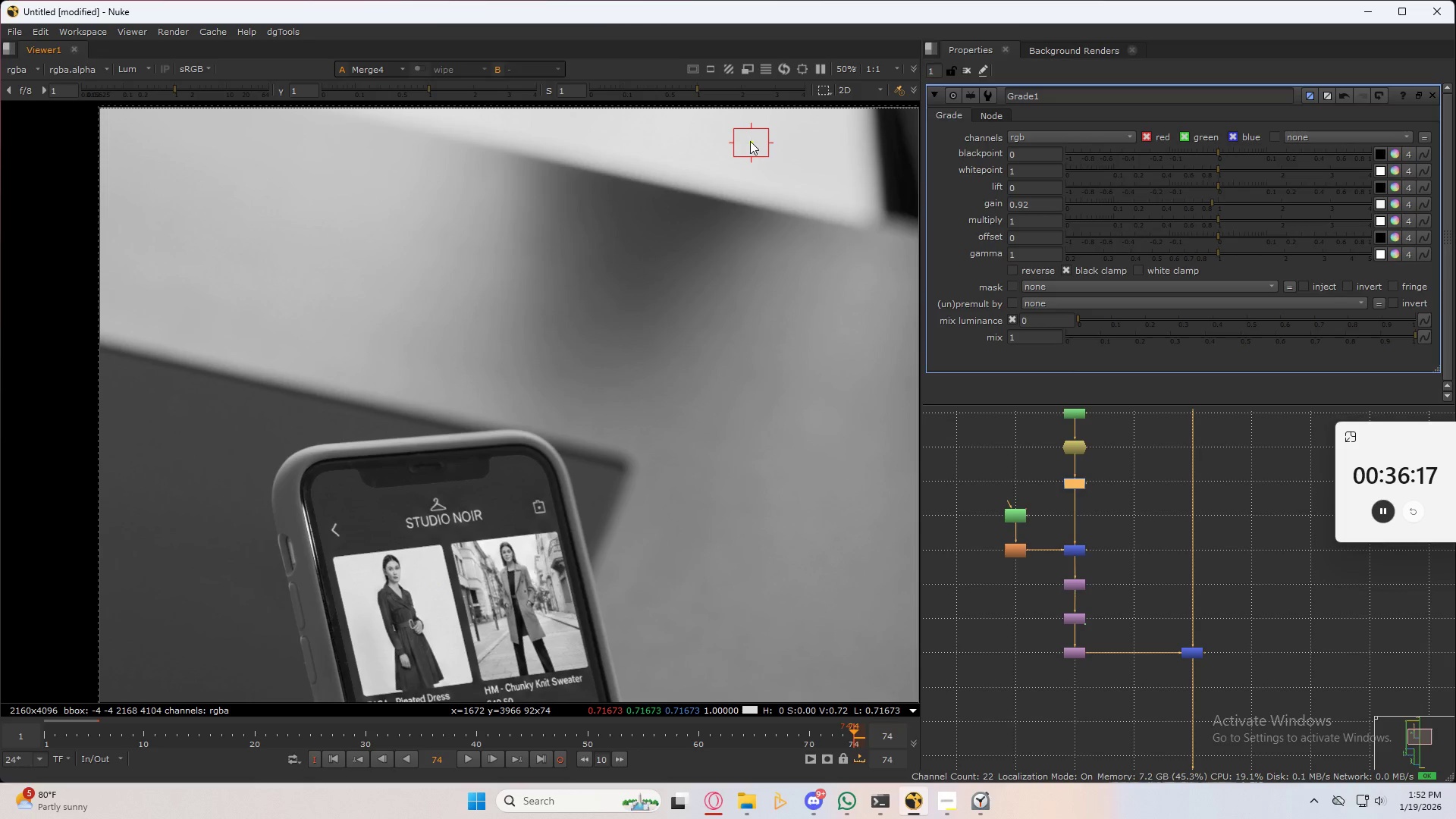 
left_click_drag(start_coordinate=[750, 141], to_coordinate=[761, 152])
 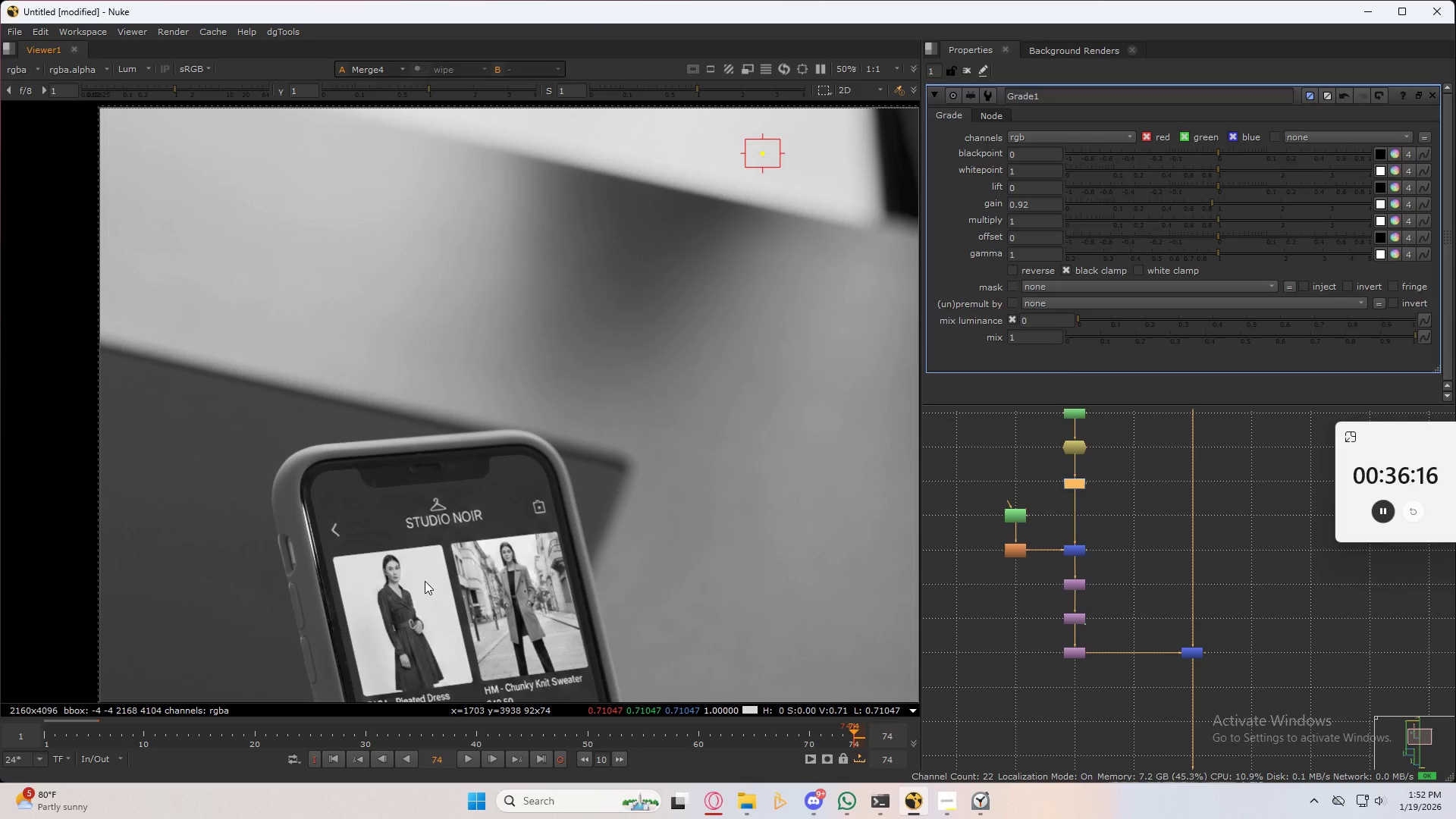 
hold_key(key=ControlLeft, duration=0.98)
hold_key(key=ShiftLeft, duration=0.78)
left_click_drag(start_coordinate=[425, 581], to_coordinate=[441, 597])
 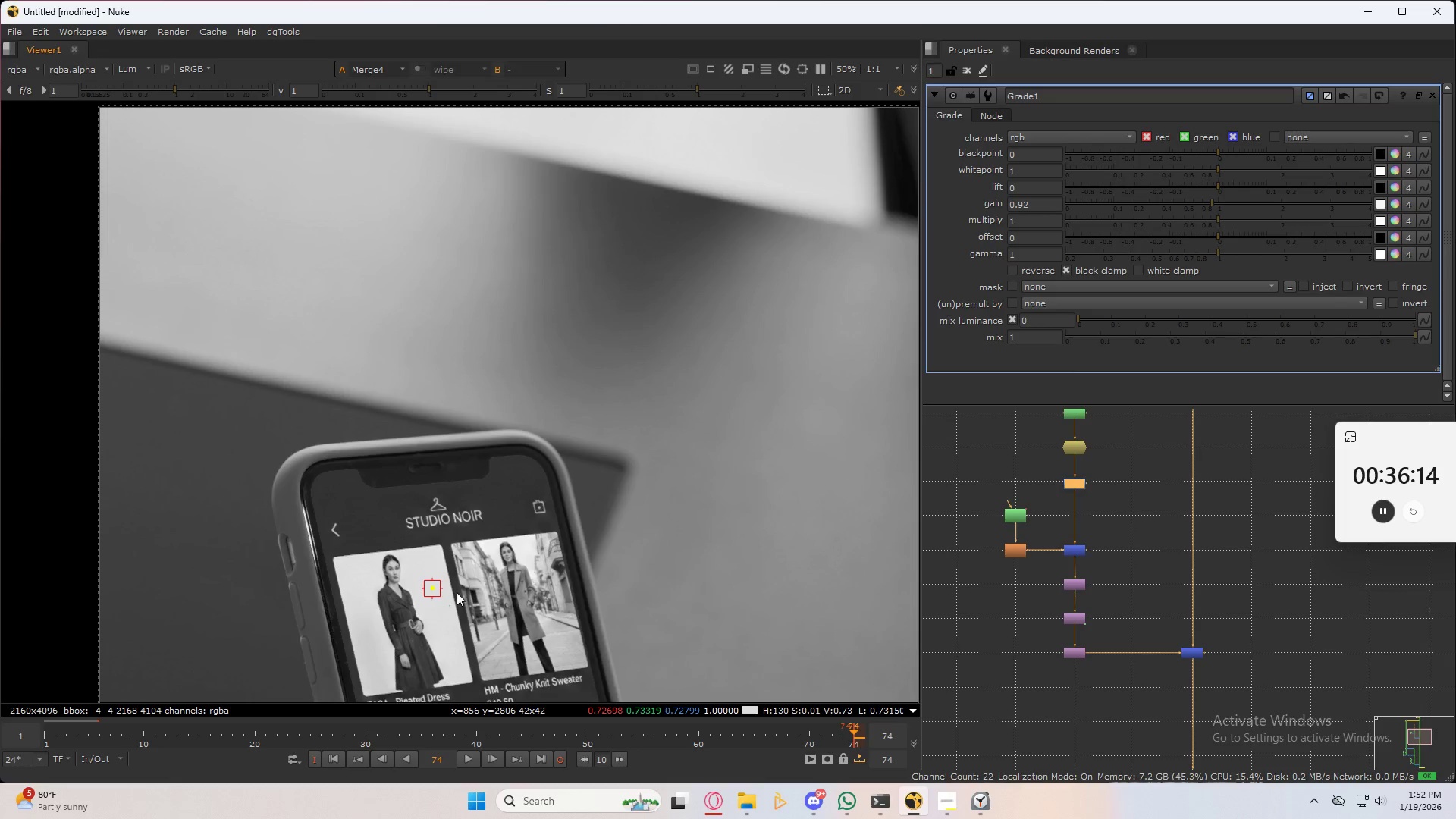 
left_click_drag(start_coordinate=[1216, 207], to_coordinate=[1210, 207])
 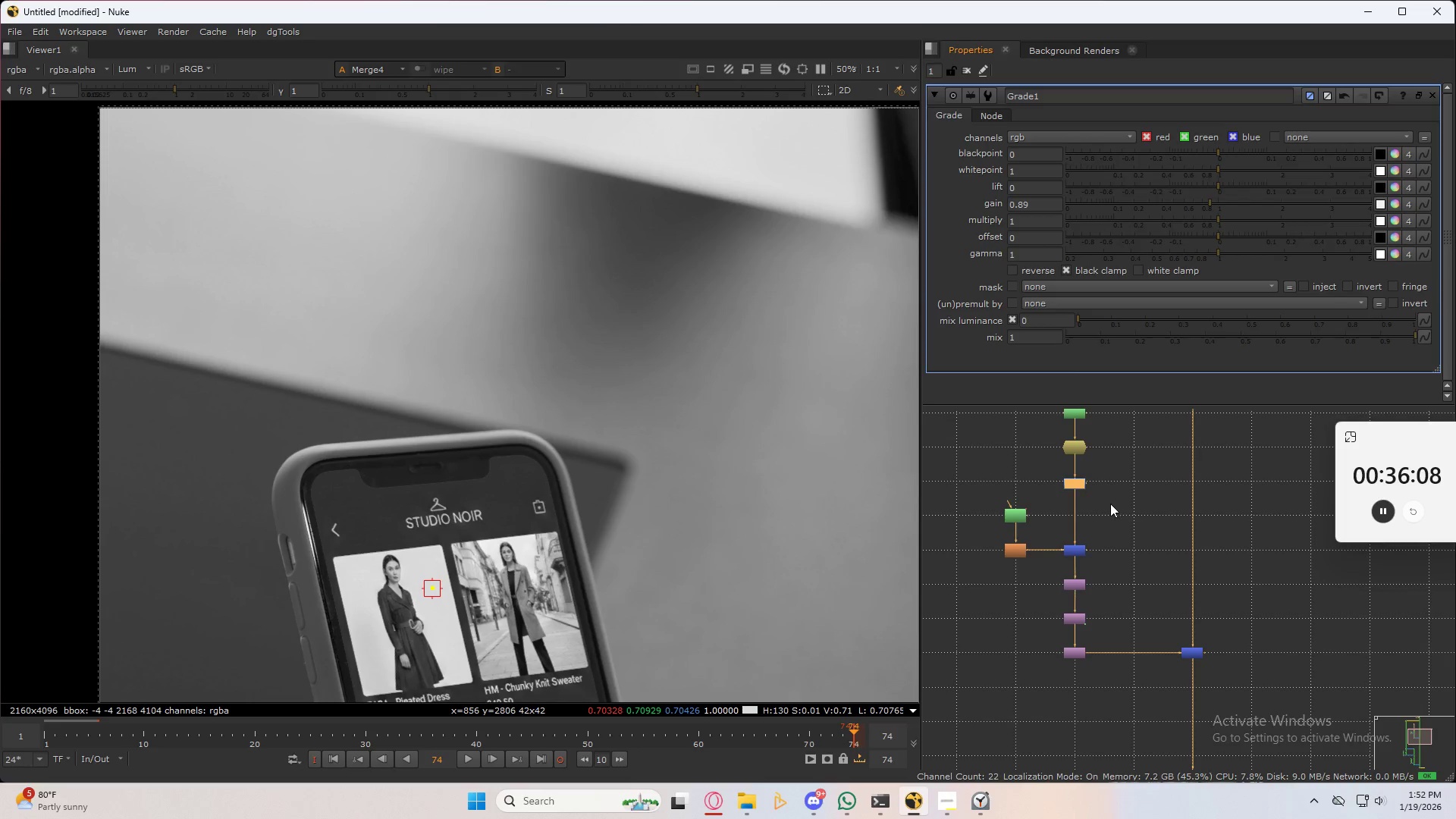 
left_click_drag(start_coordinate=[1101, 463], to_coordinate=[1053, 513])
 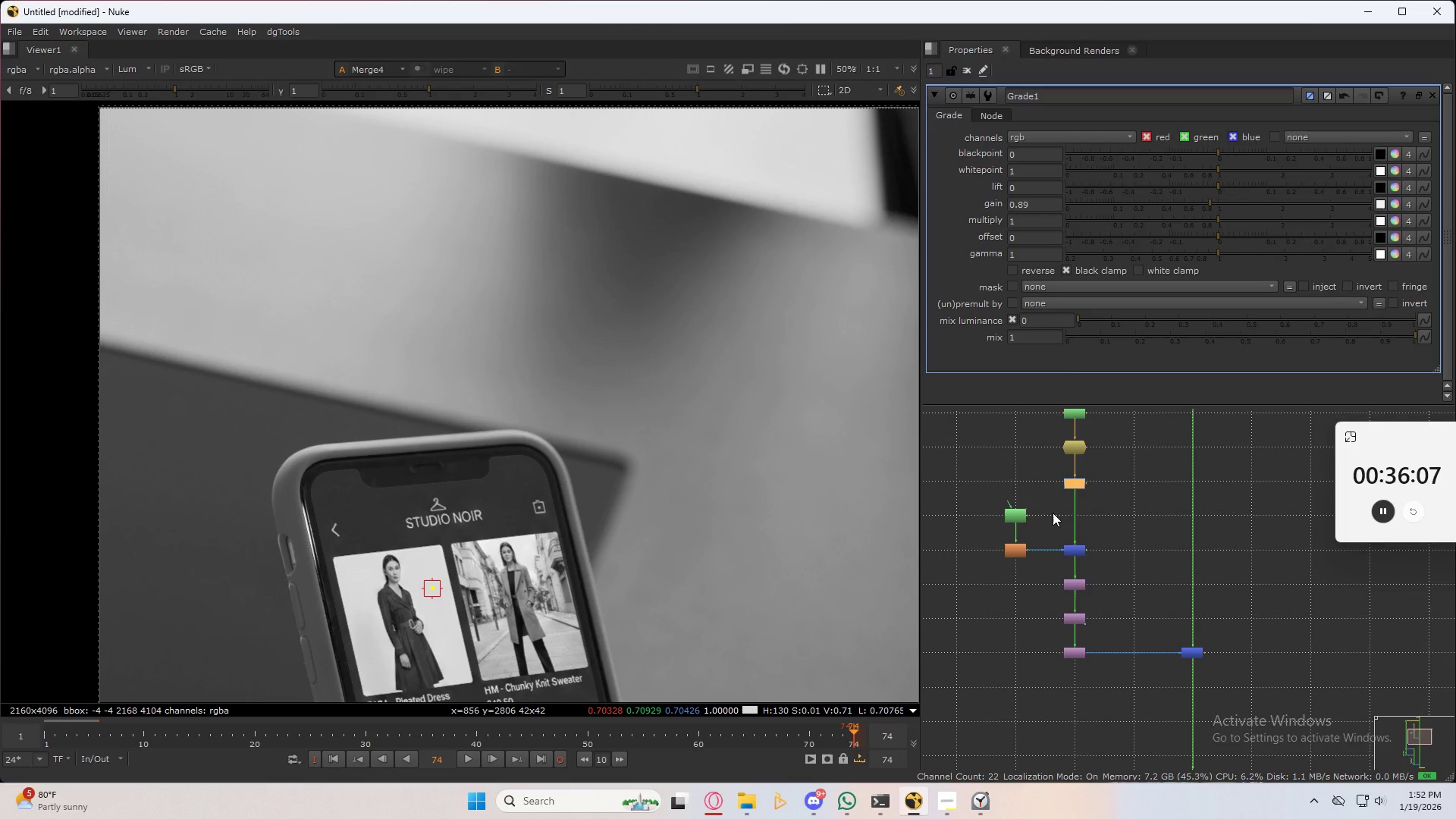 
type(dd)
 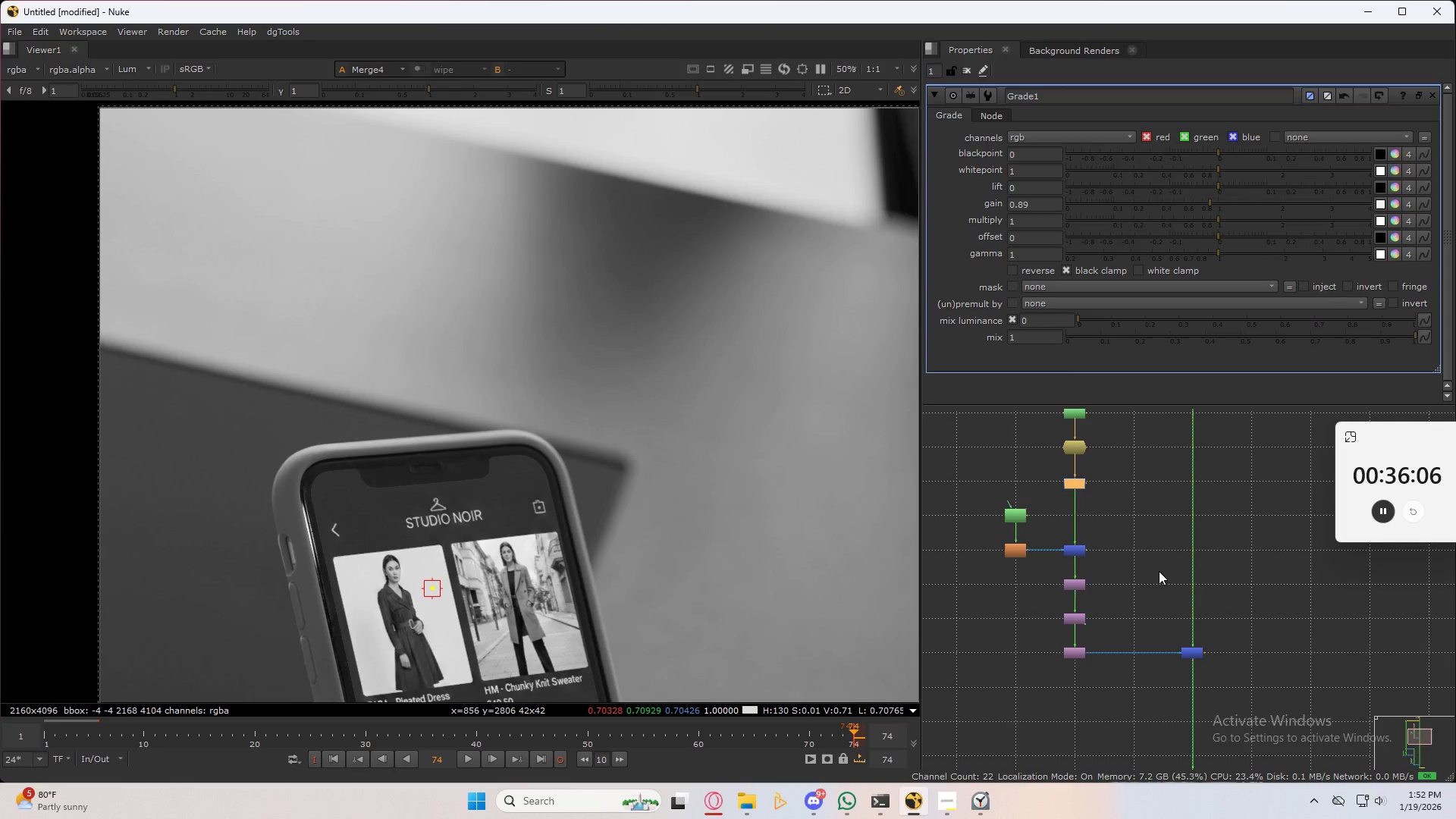 
left_click([1150, 573])
 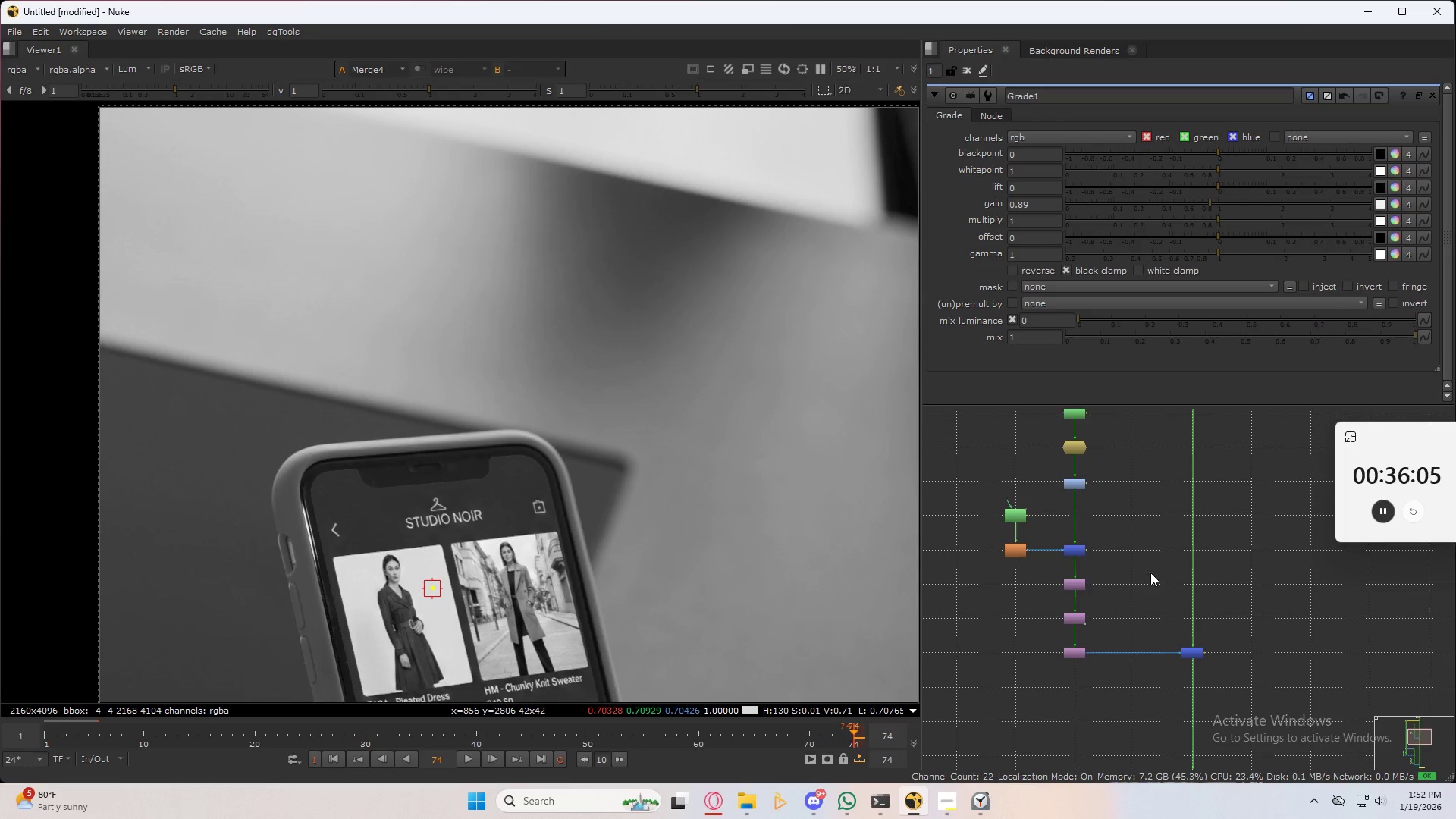 
key(2)
 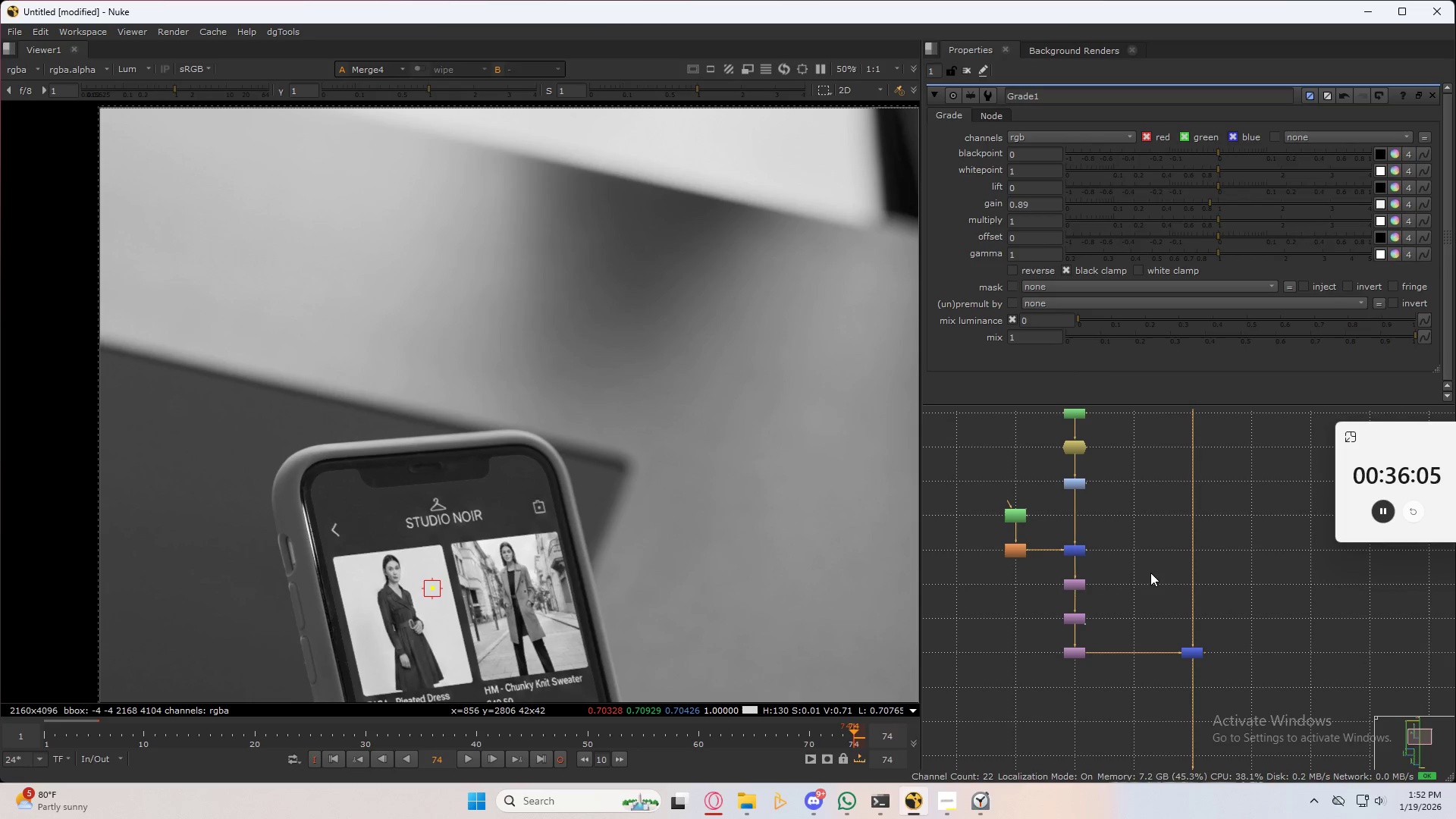 
double_click([1150, 573])
 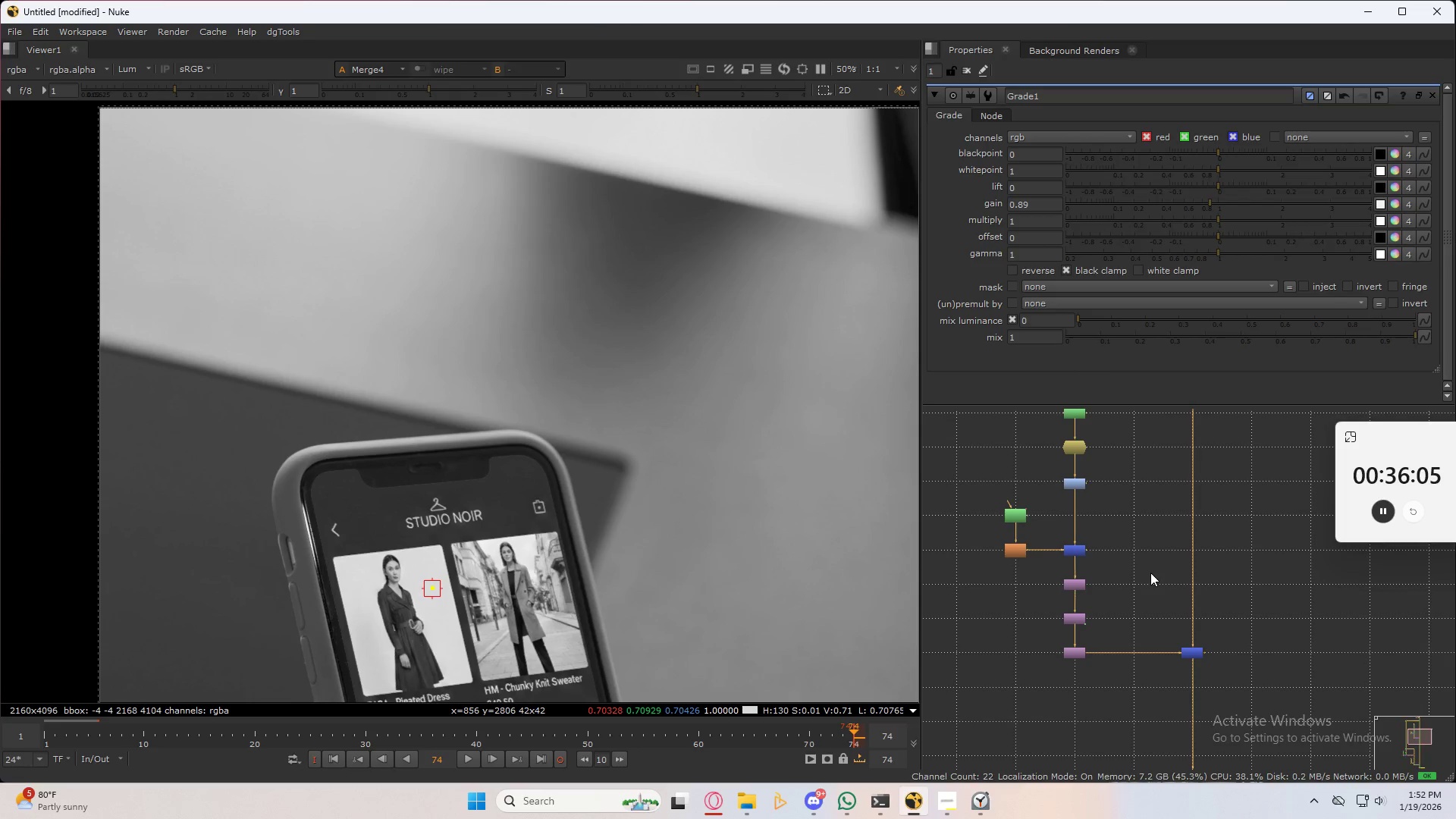 
triple_click([1150, 573])
 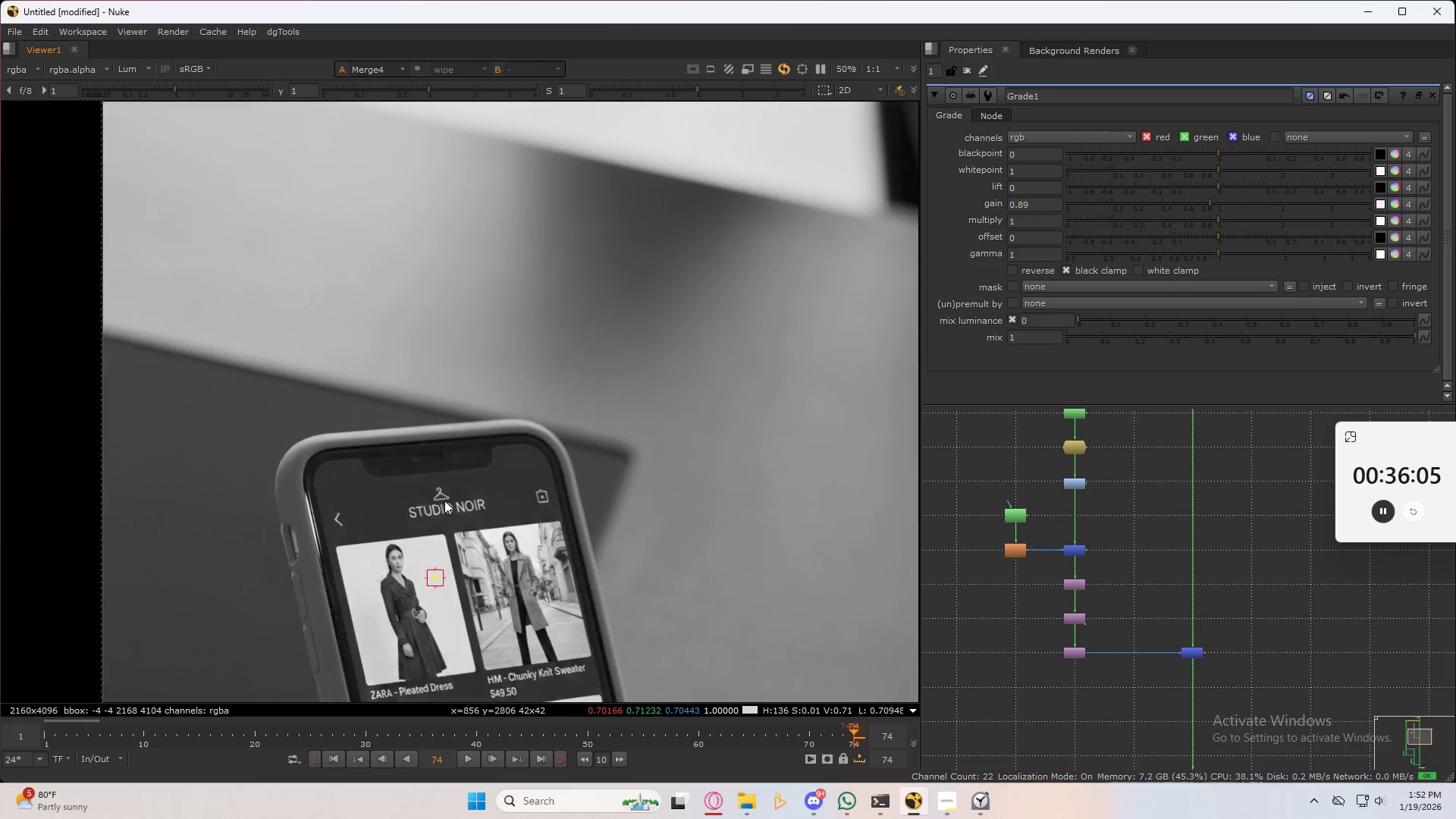 
type(aa33)
 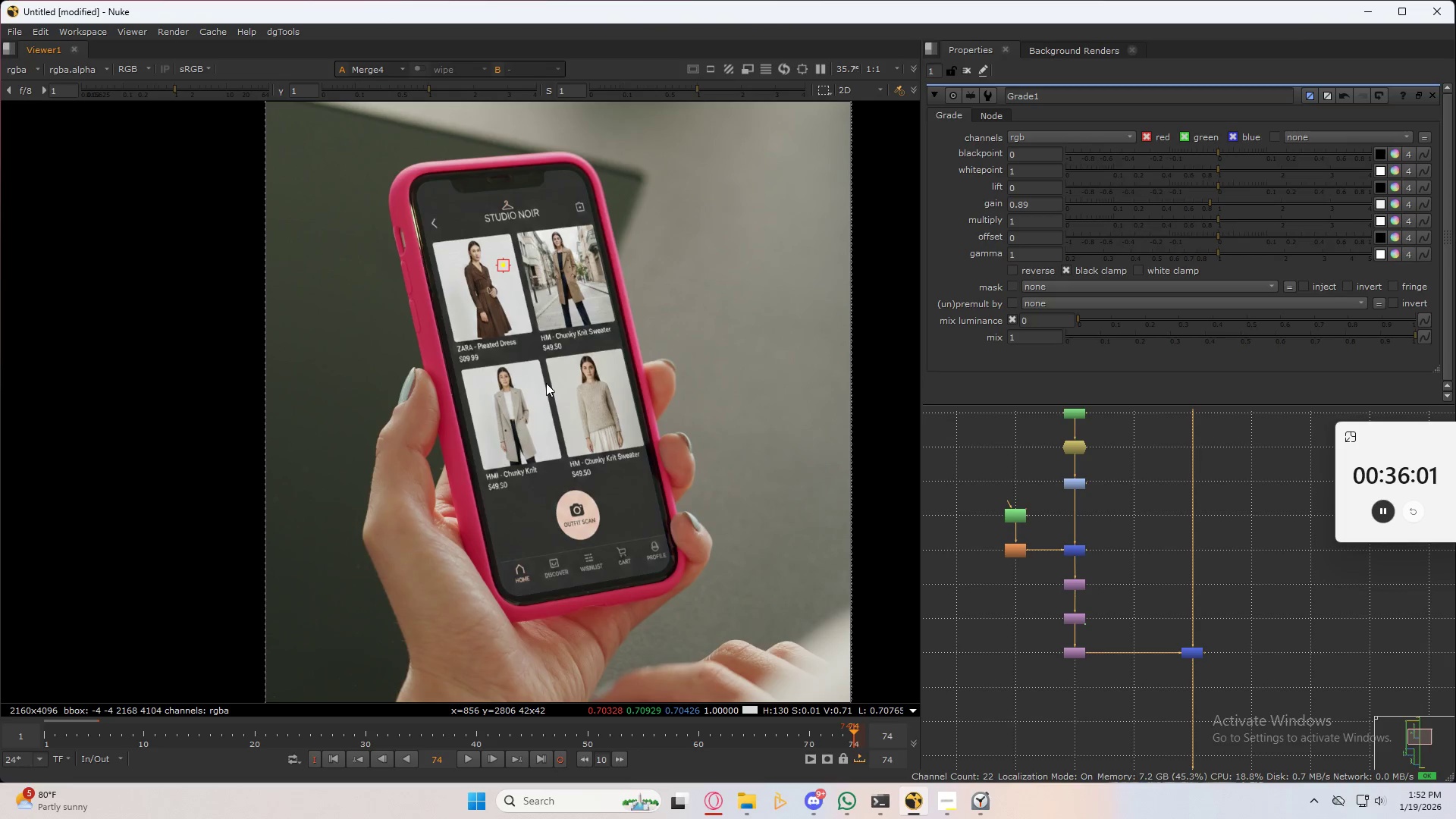 
scroll: coordinate [545, 382], scroll_direction: down, amount: 2.0
 